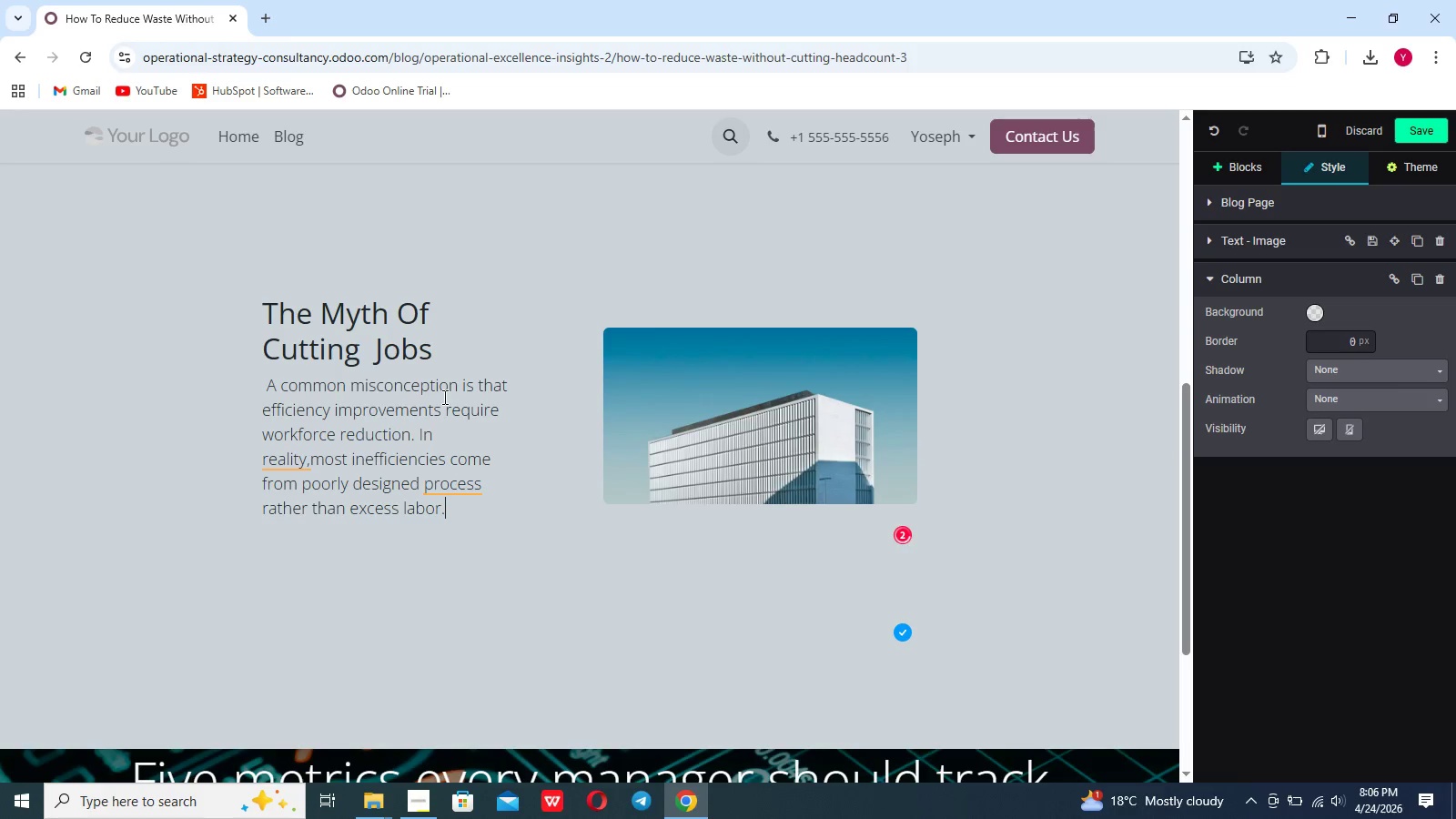 
key(Shift+Enter)
 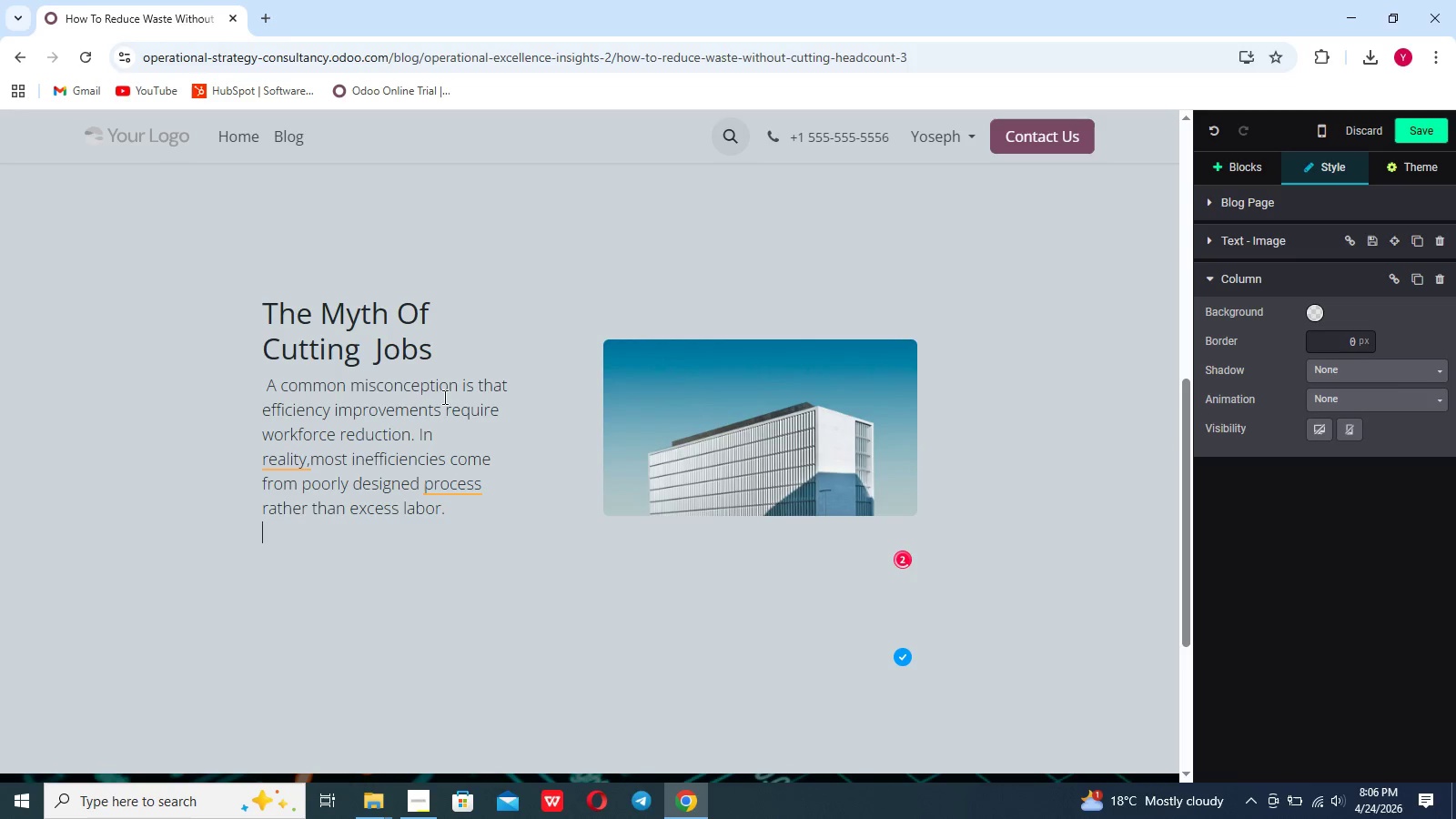 
key(Shift+Enter)
 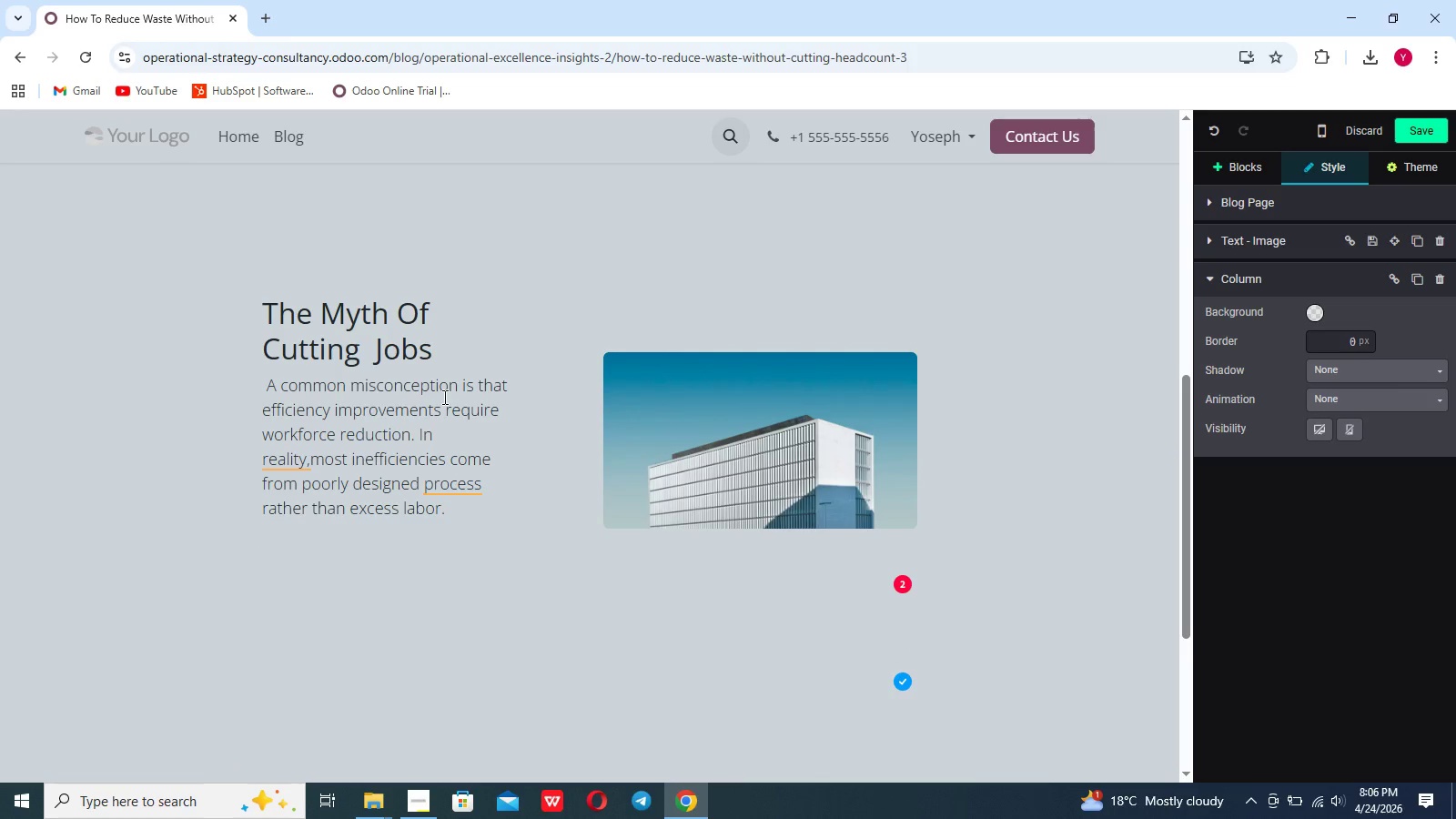 
type(LEAN SYSTEms focus on optimizing workflows so that employees can contribute more effectivey without being overworked)
 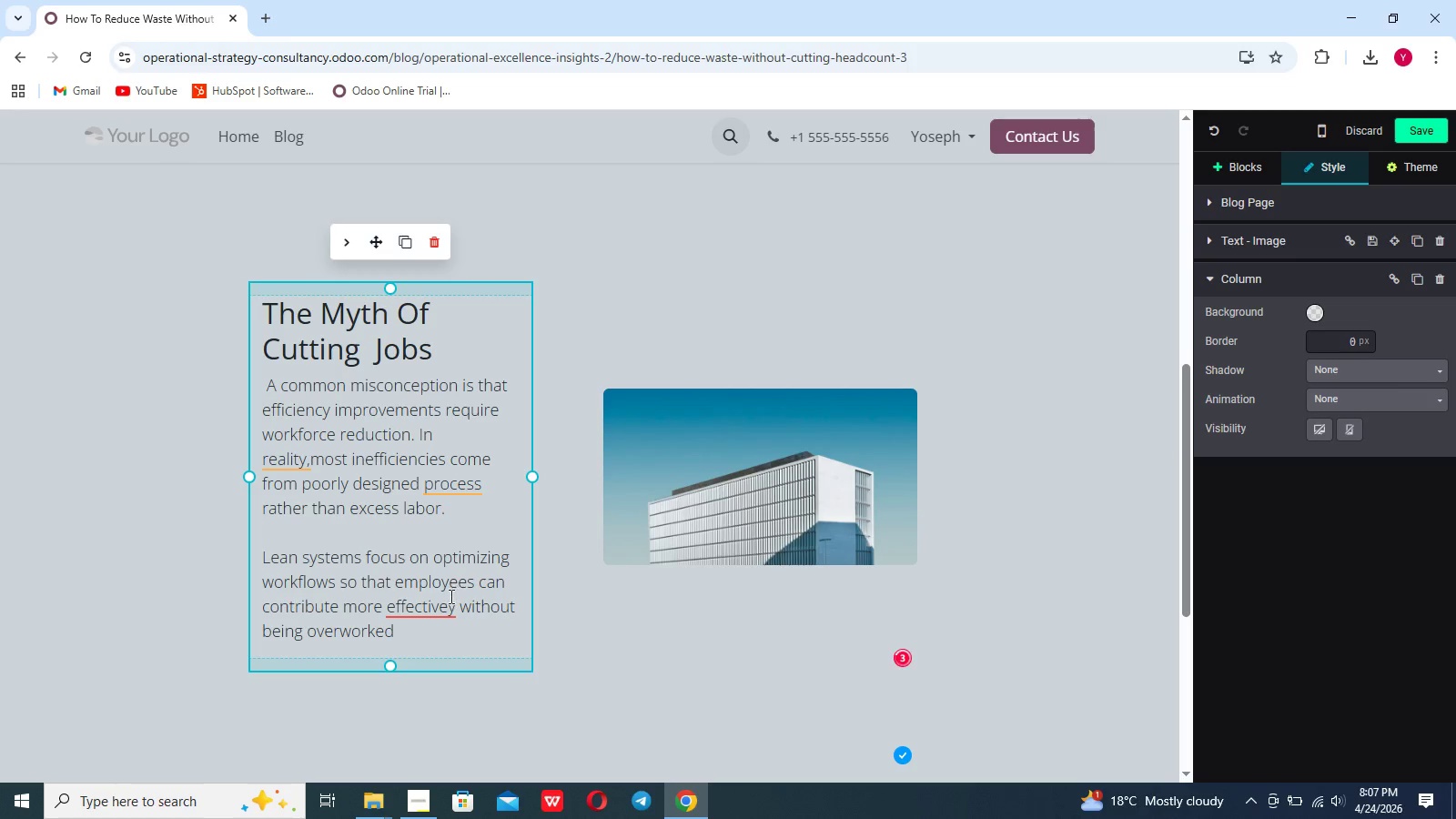 
left_click([445, 602])
 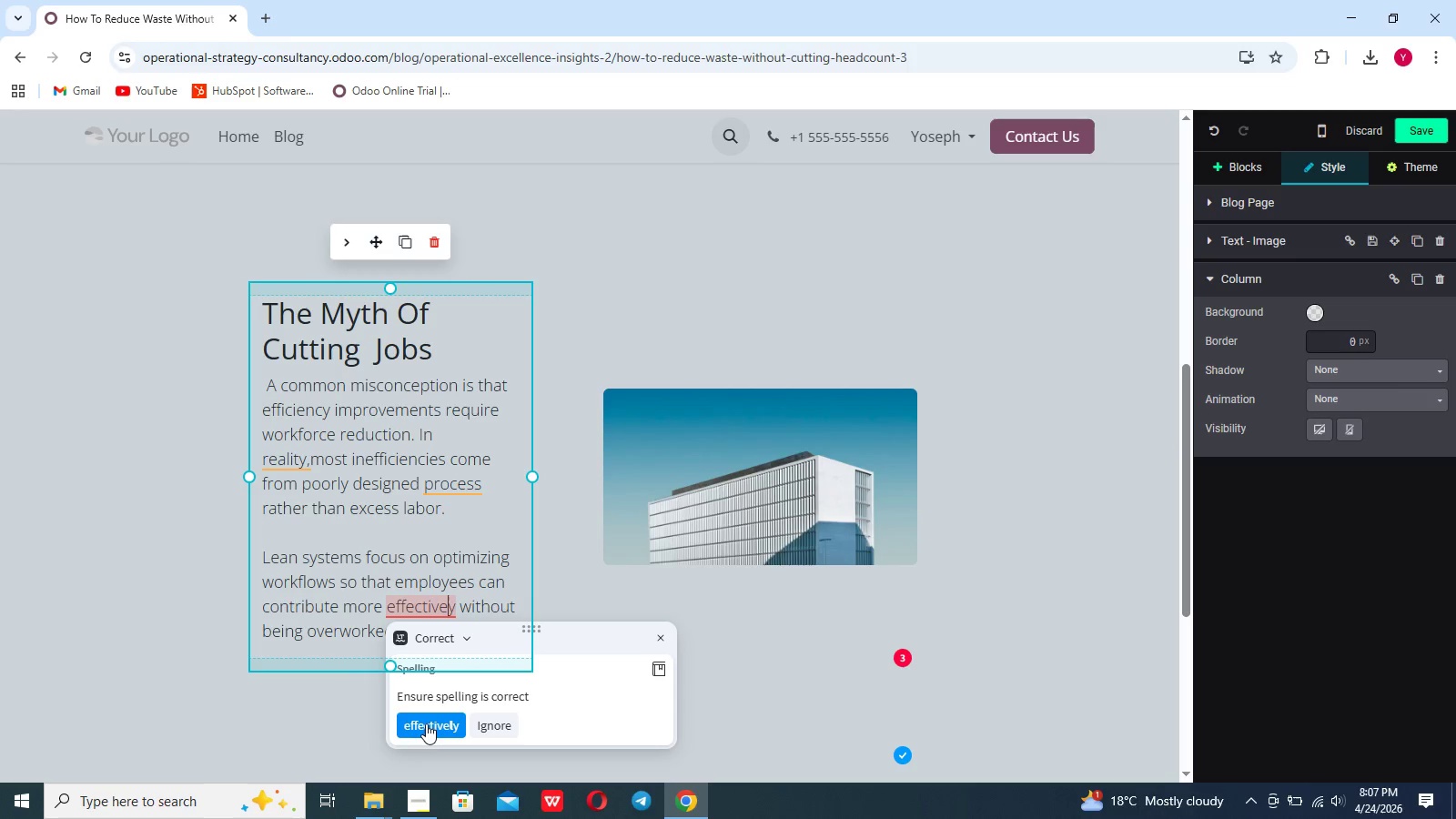 
left_click([426, 724])
 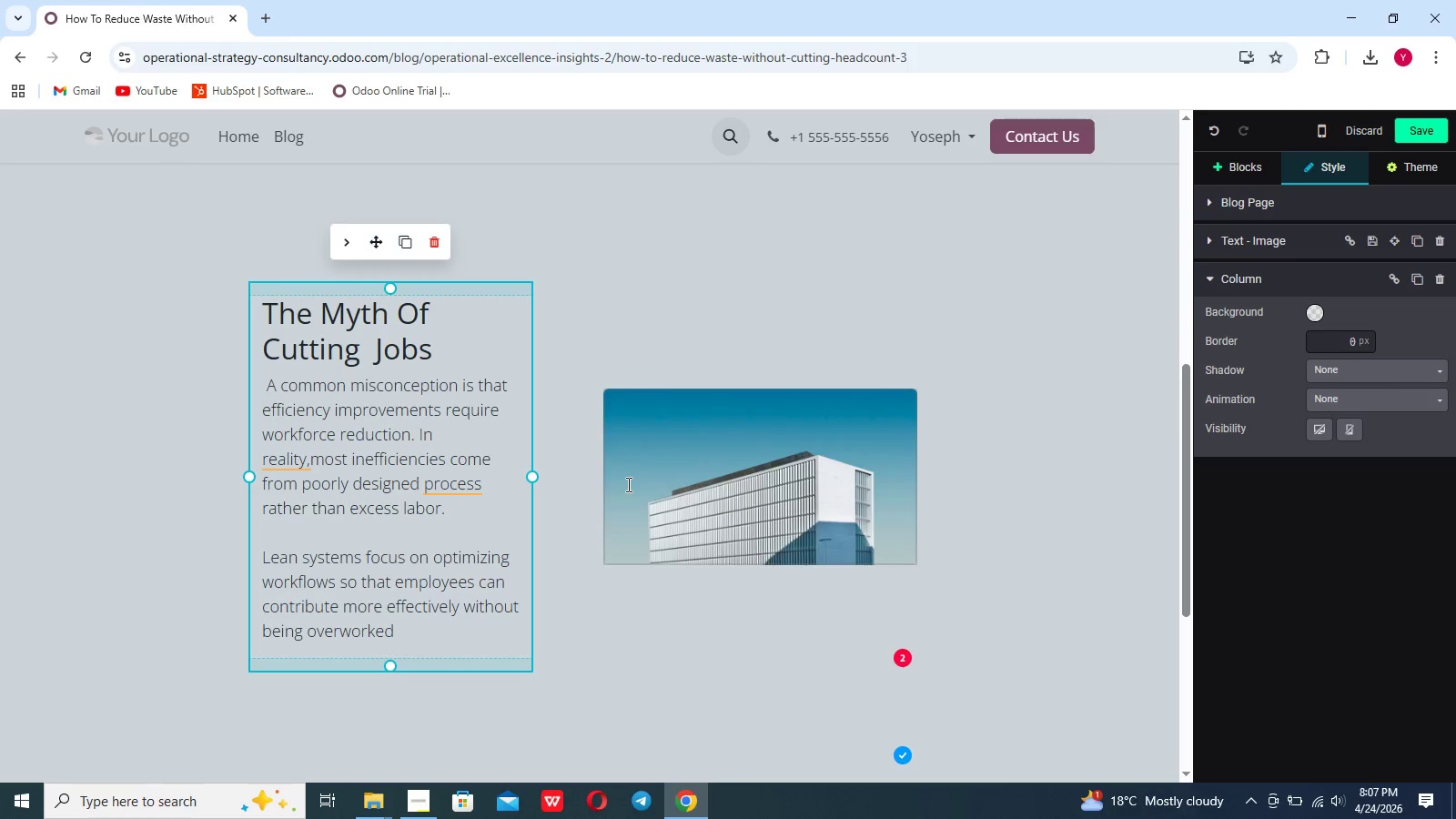 
double_click([652, 484])
 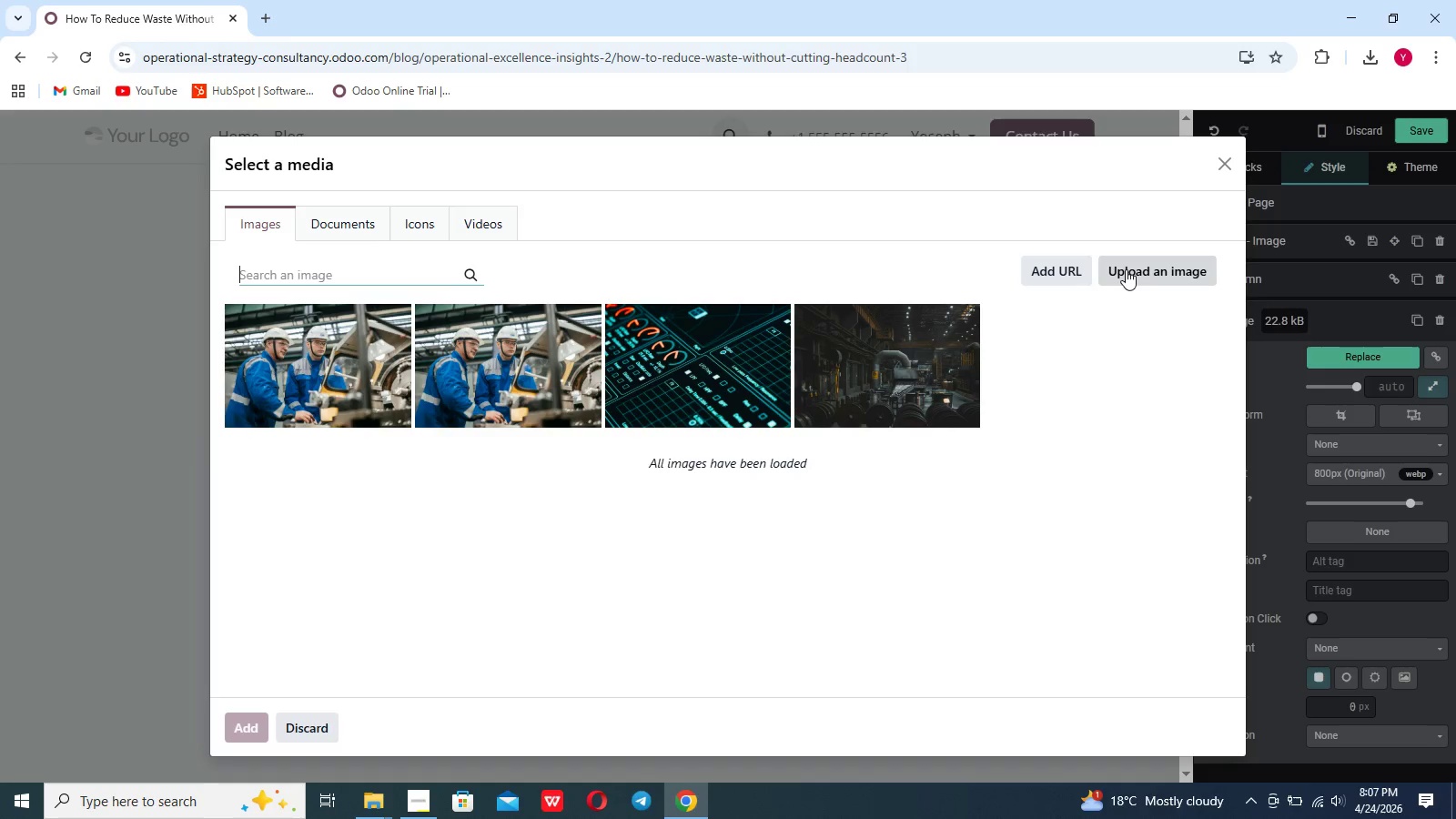 
left_click([1129, 271])
 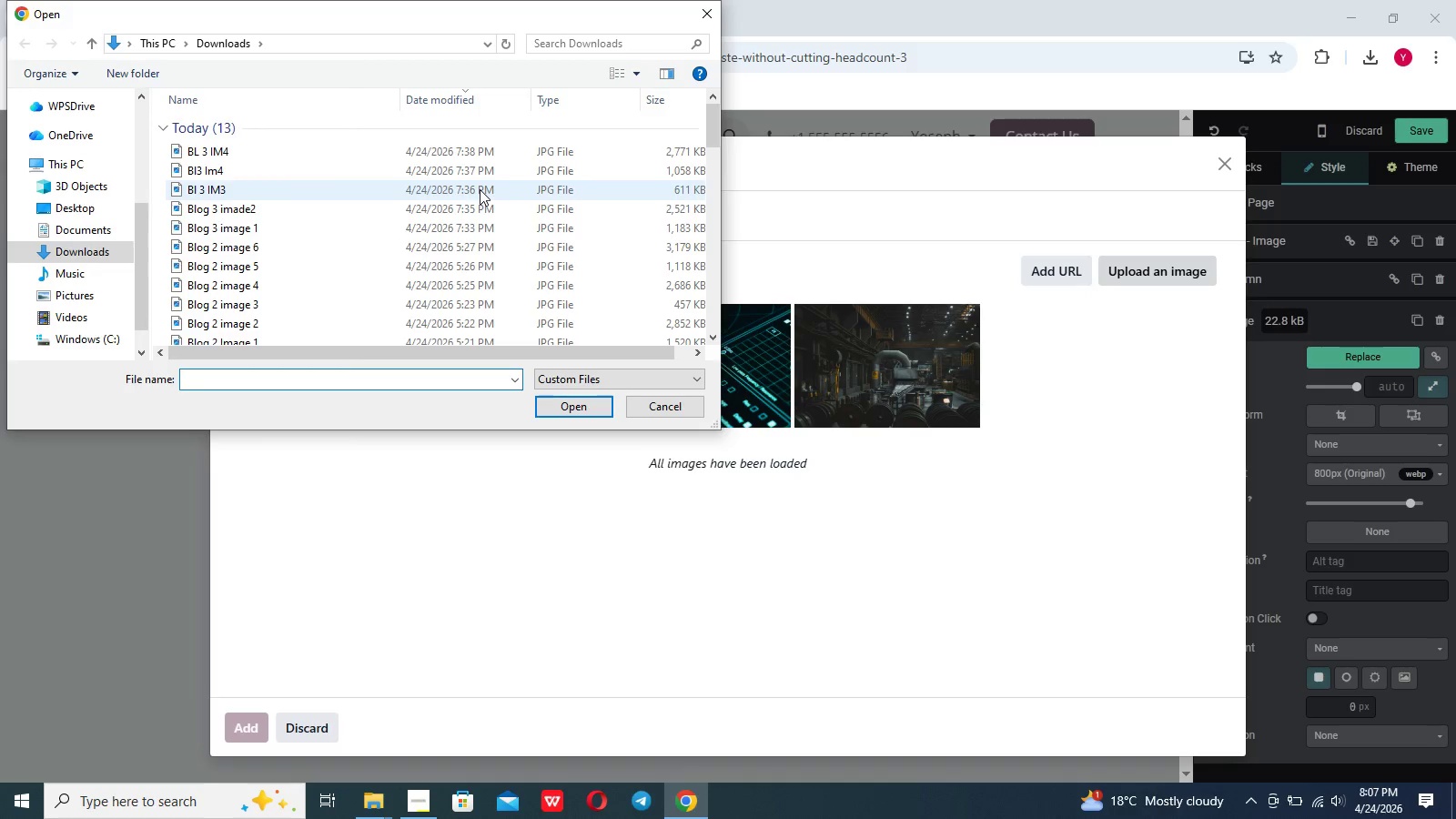 
left_click([473, 210])
 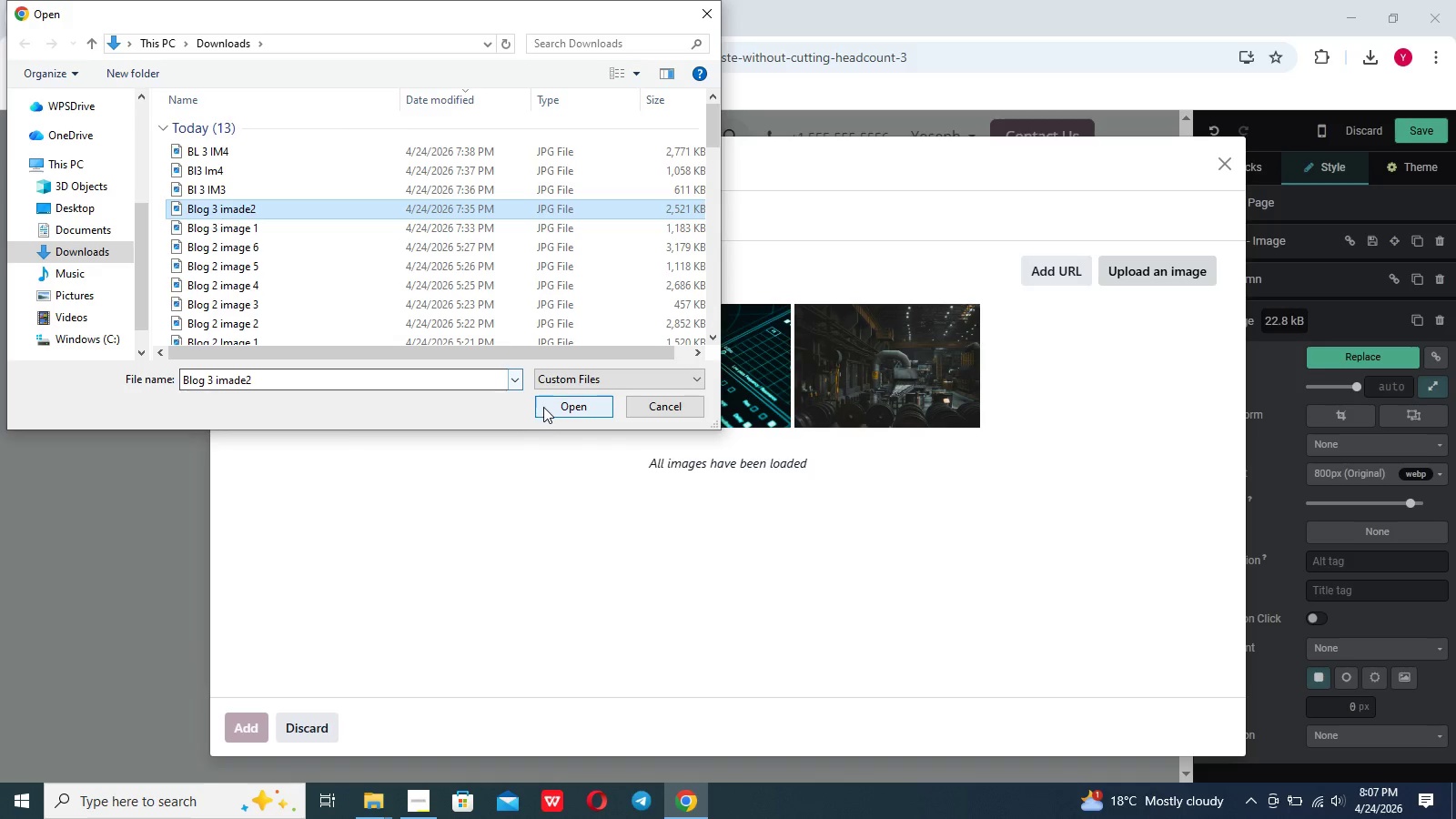 
left_click([550, 408])
 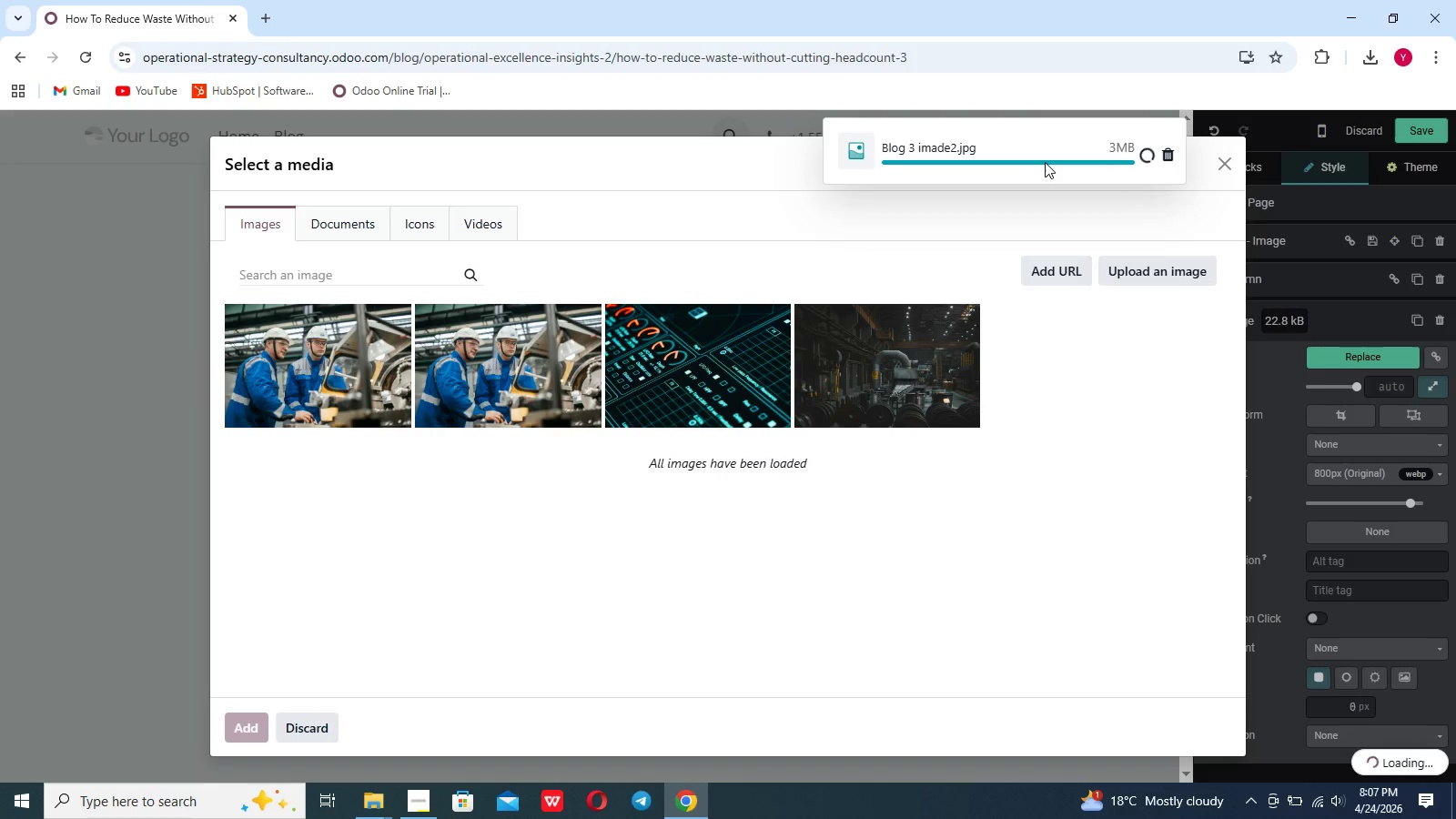 
wait(36.23)
 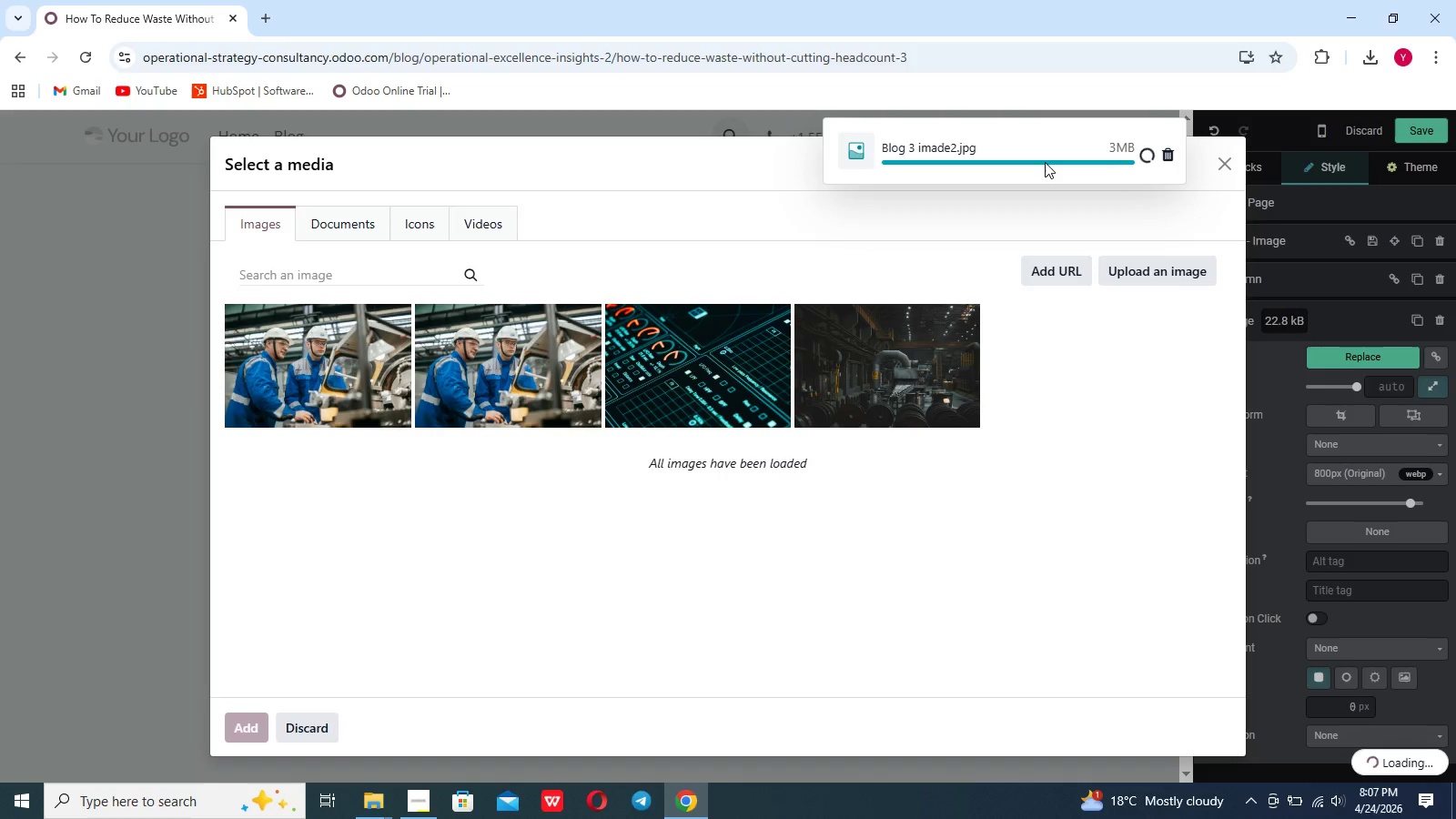 
left_click([1032, 431])
 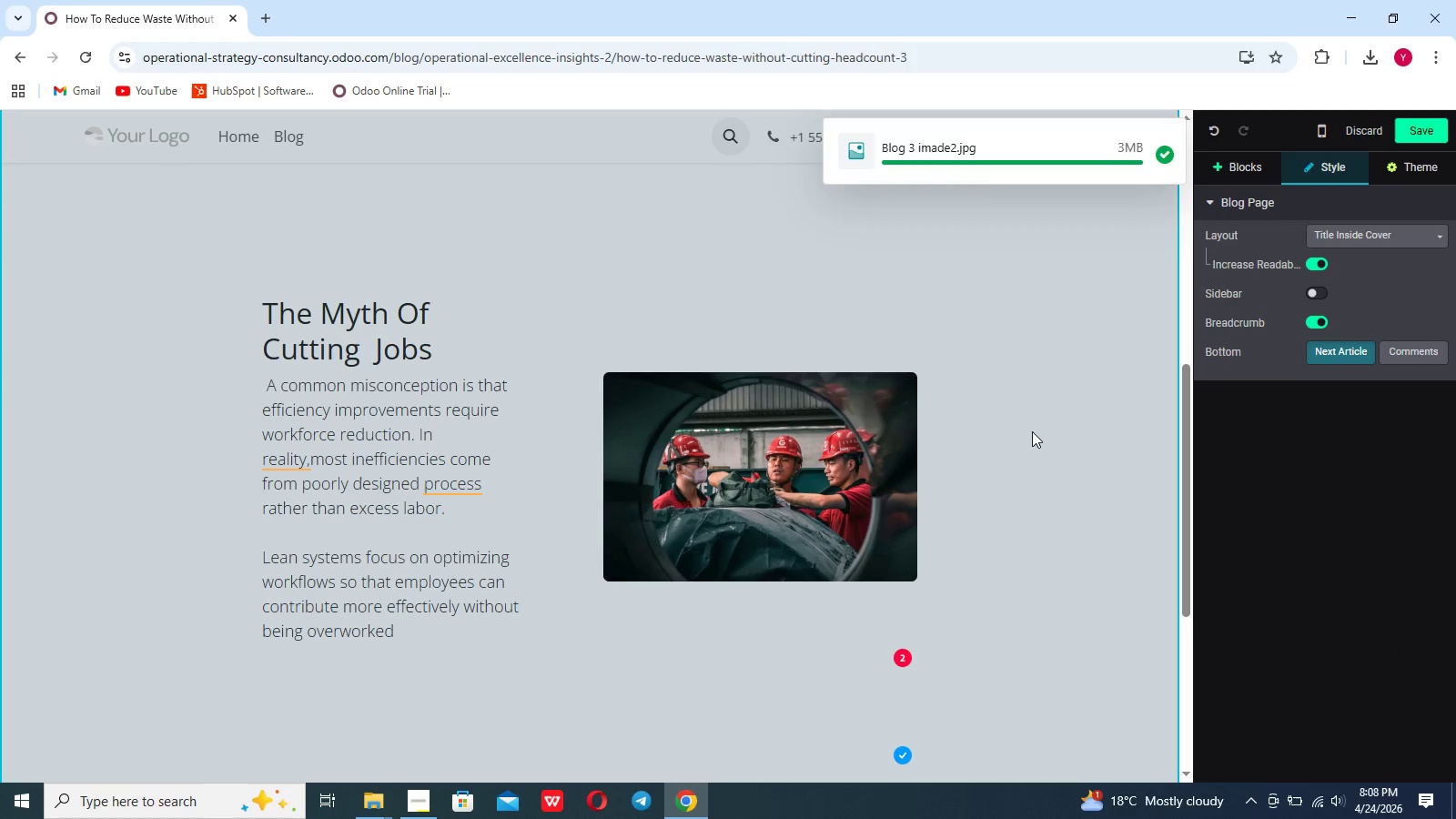 
scroll: coordinate [1032, 431], scroll_direction: down, amount: 5.0
 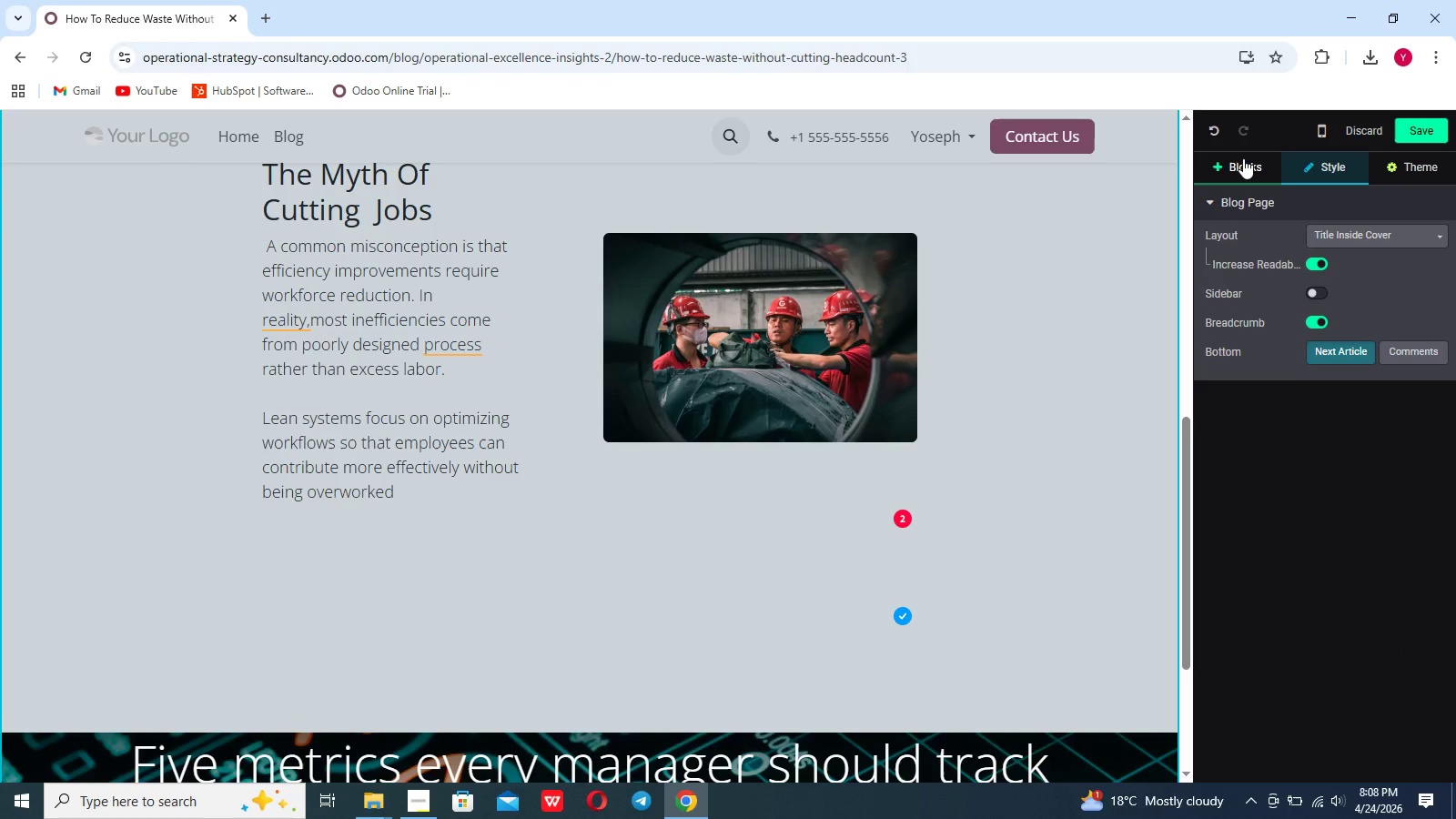 
left_click([1243, 158])
 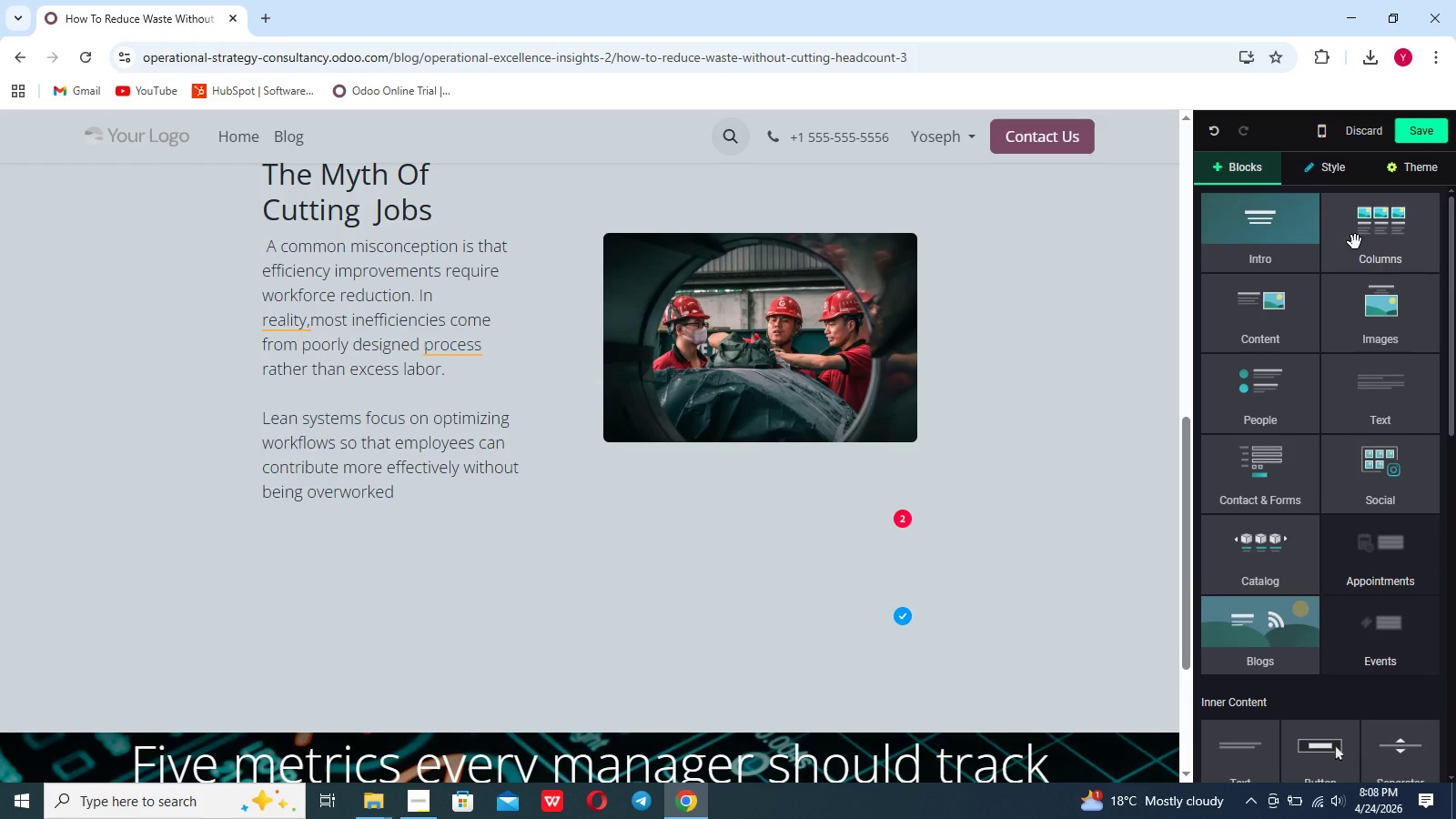 
left_click([1355, 242])
 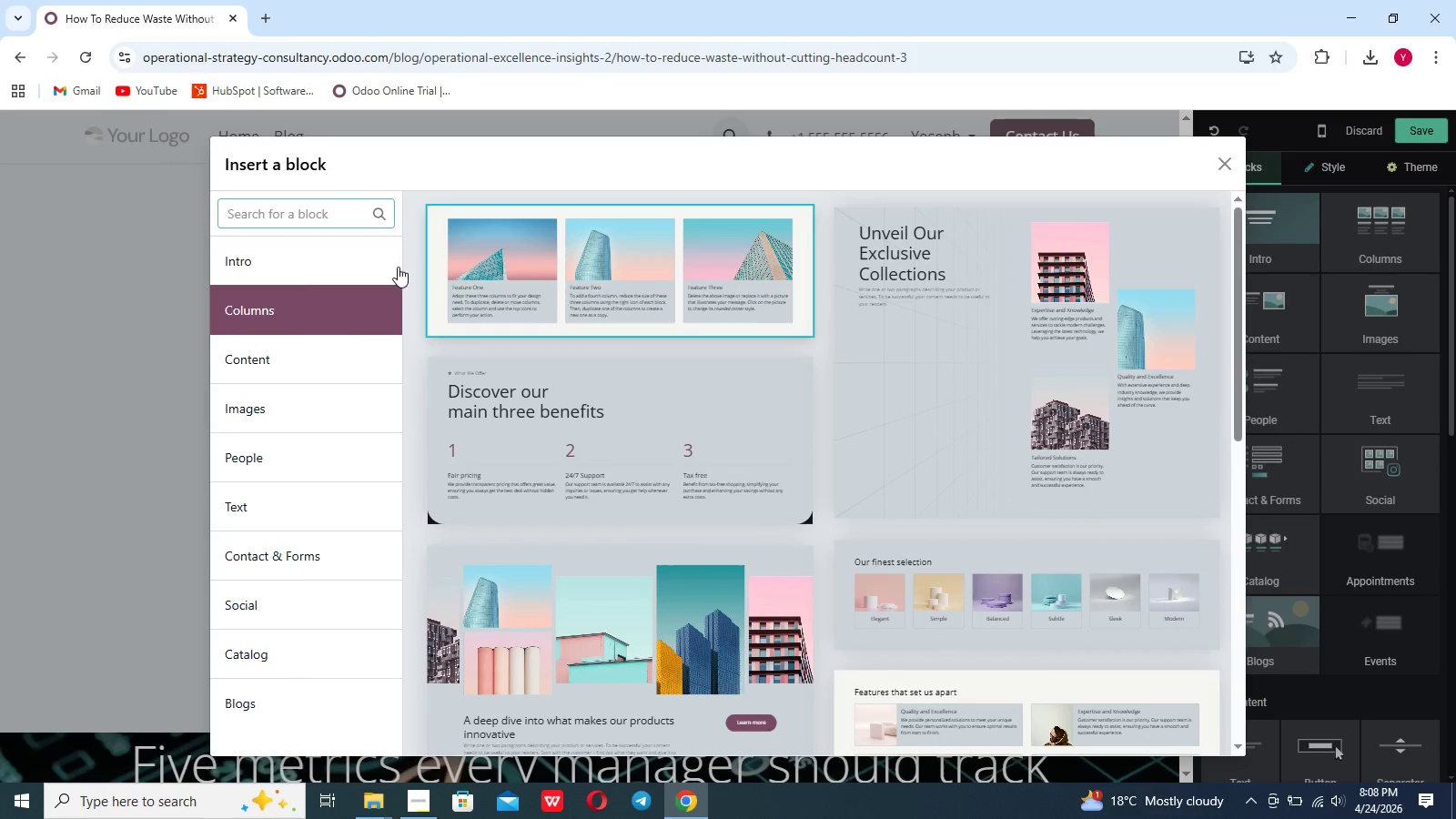 
left_click([278, 357])
 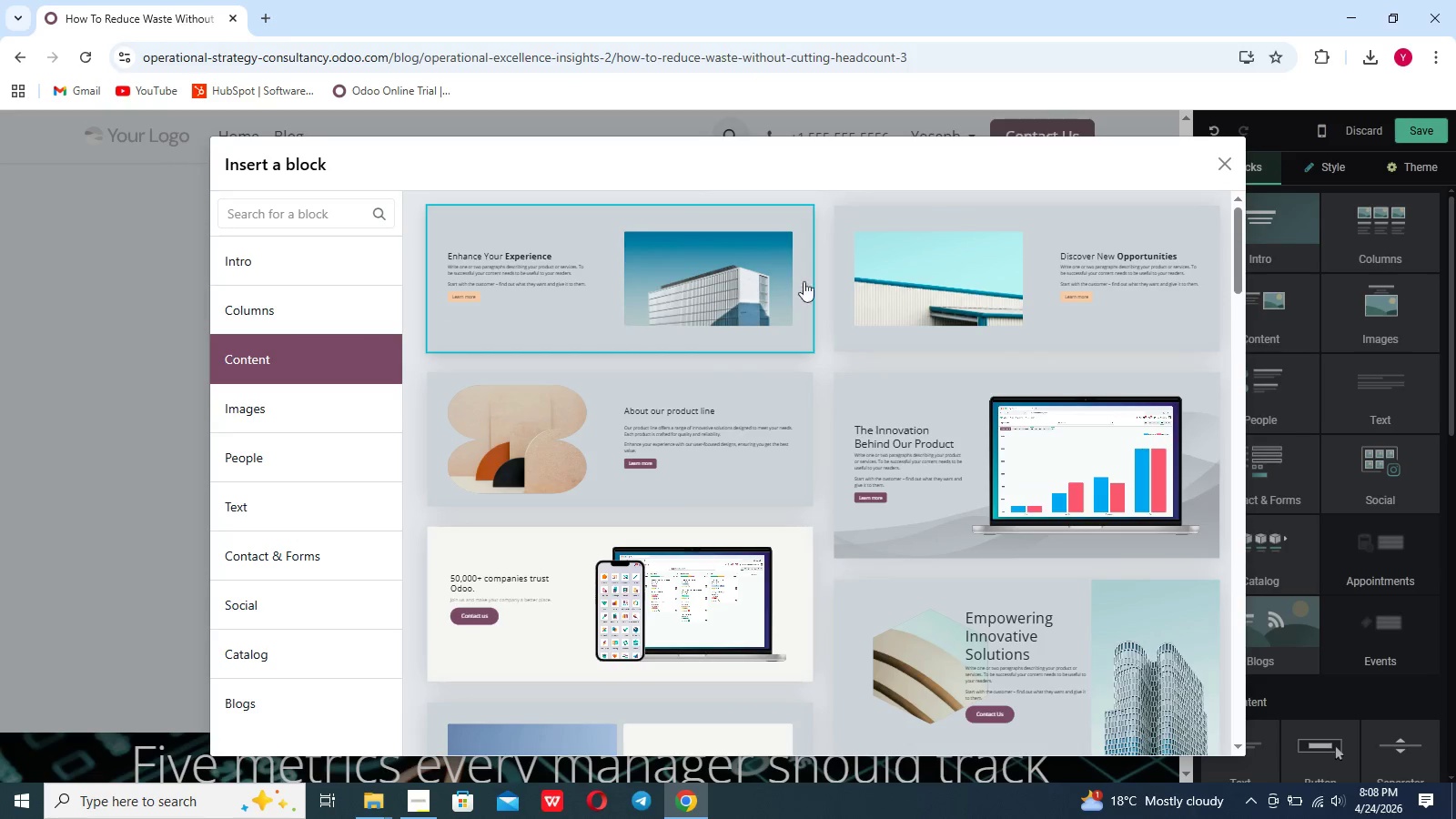 
left_click([929, 277])
 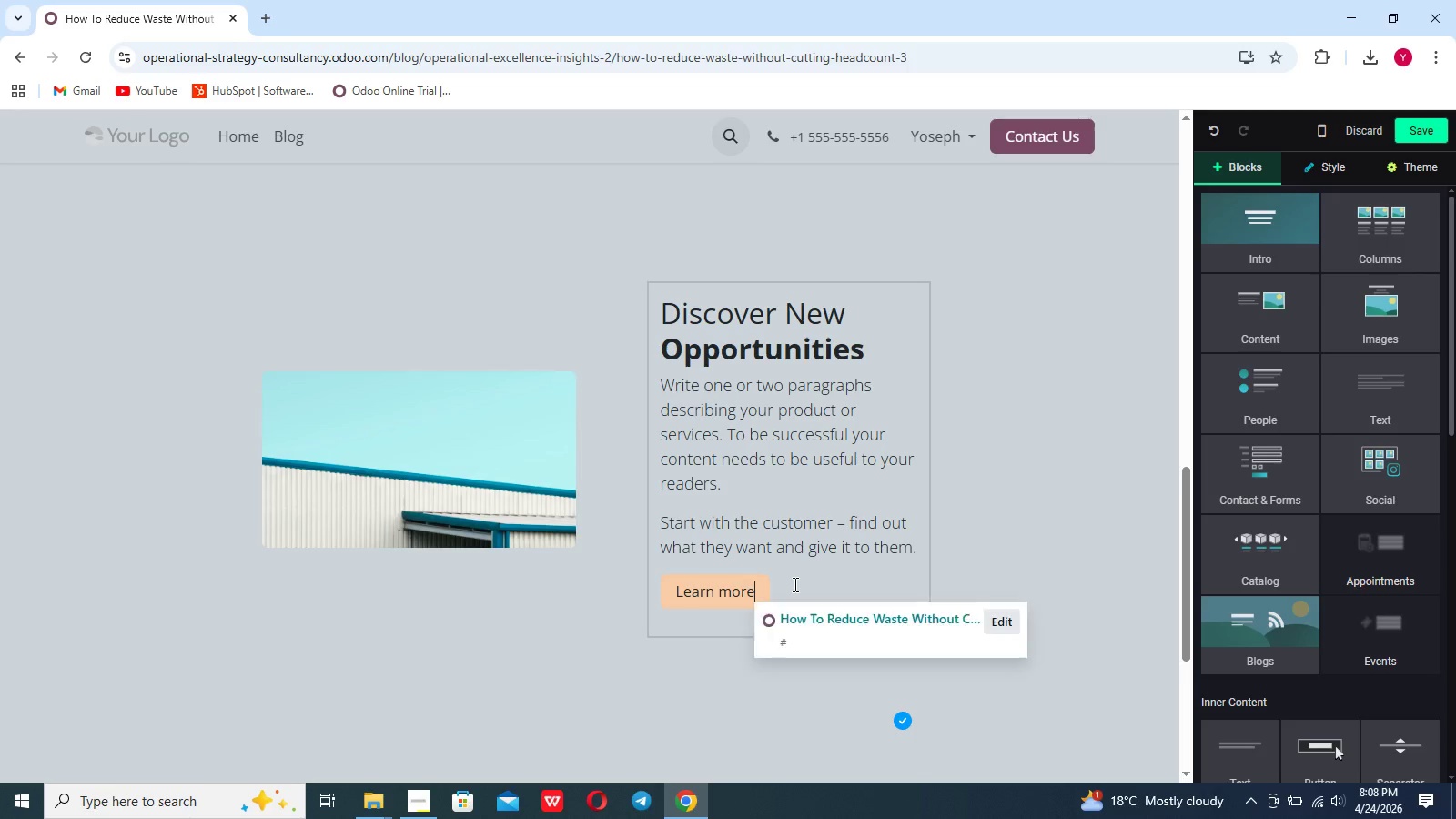 
key(Backspace)
 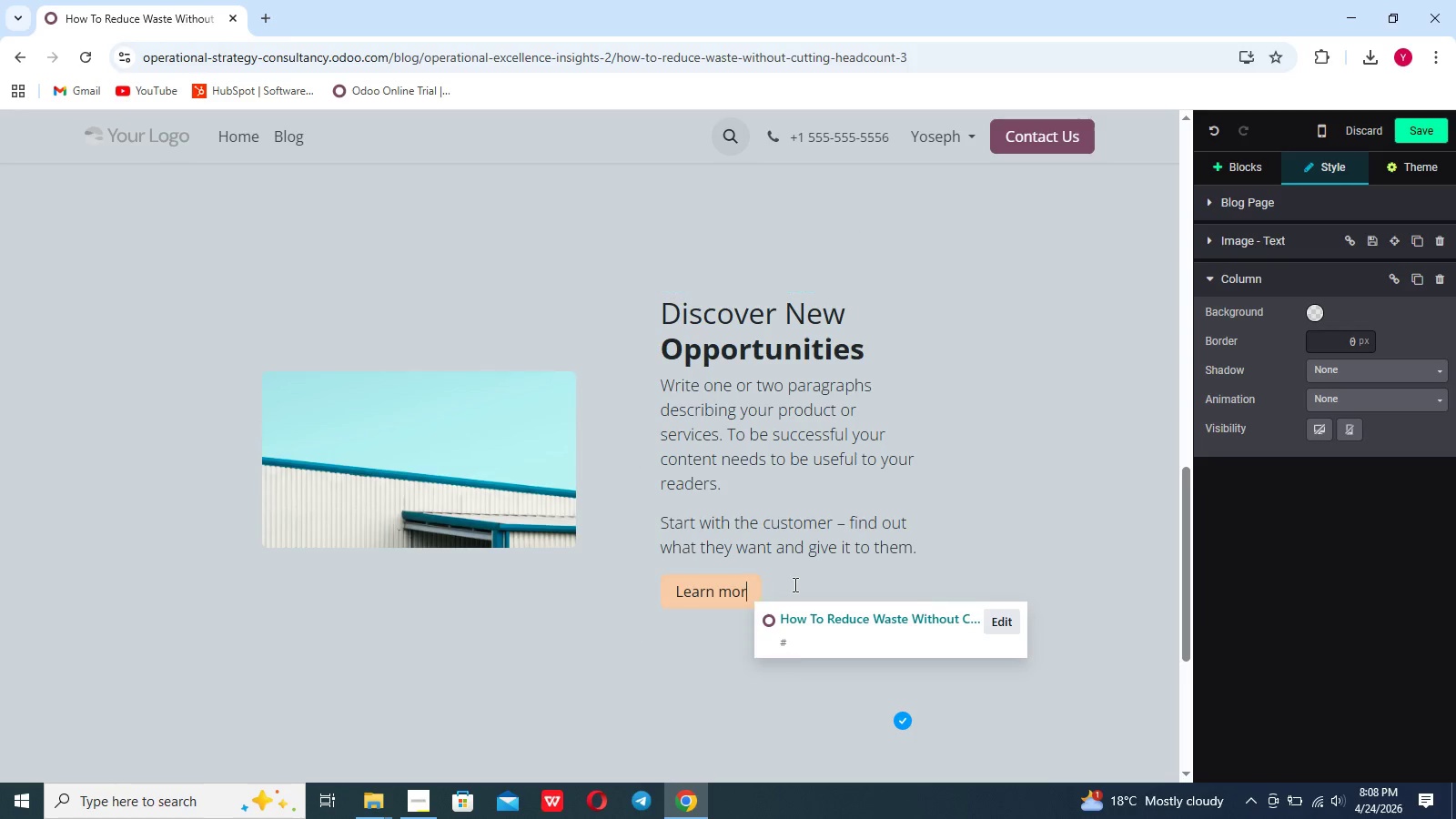 
key(Backspace)
 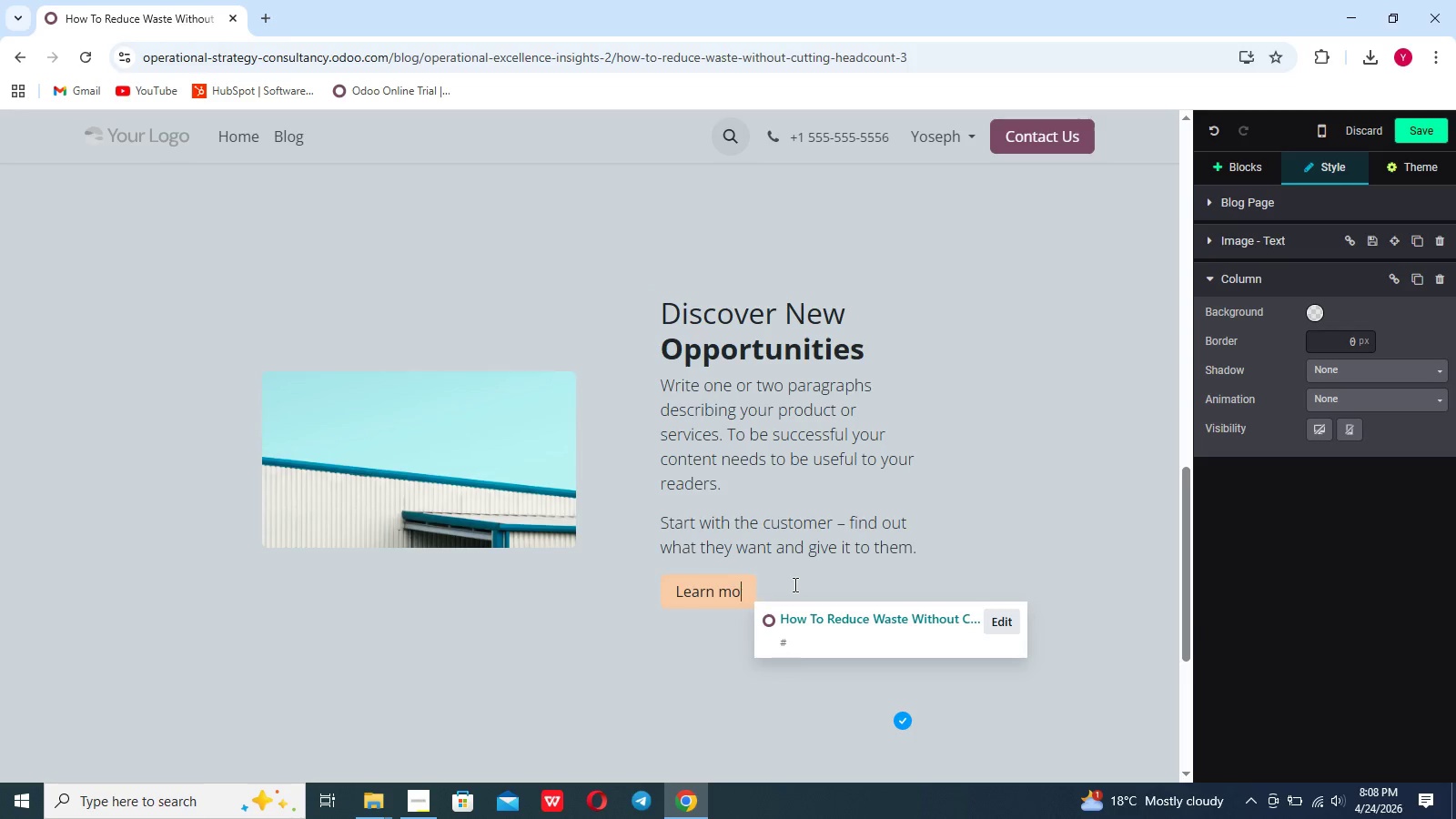 
key(Backspace)
 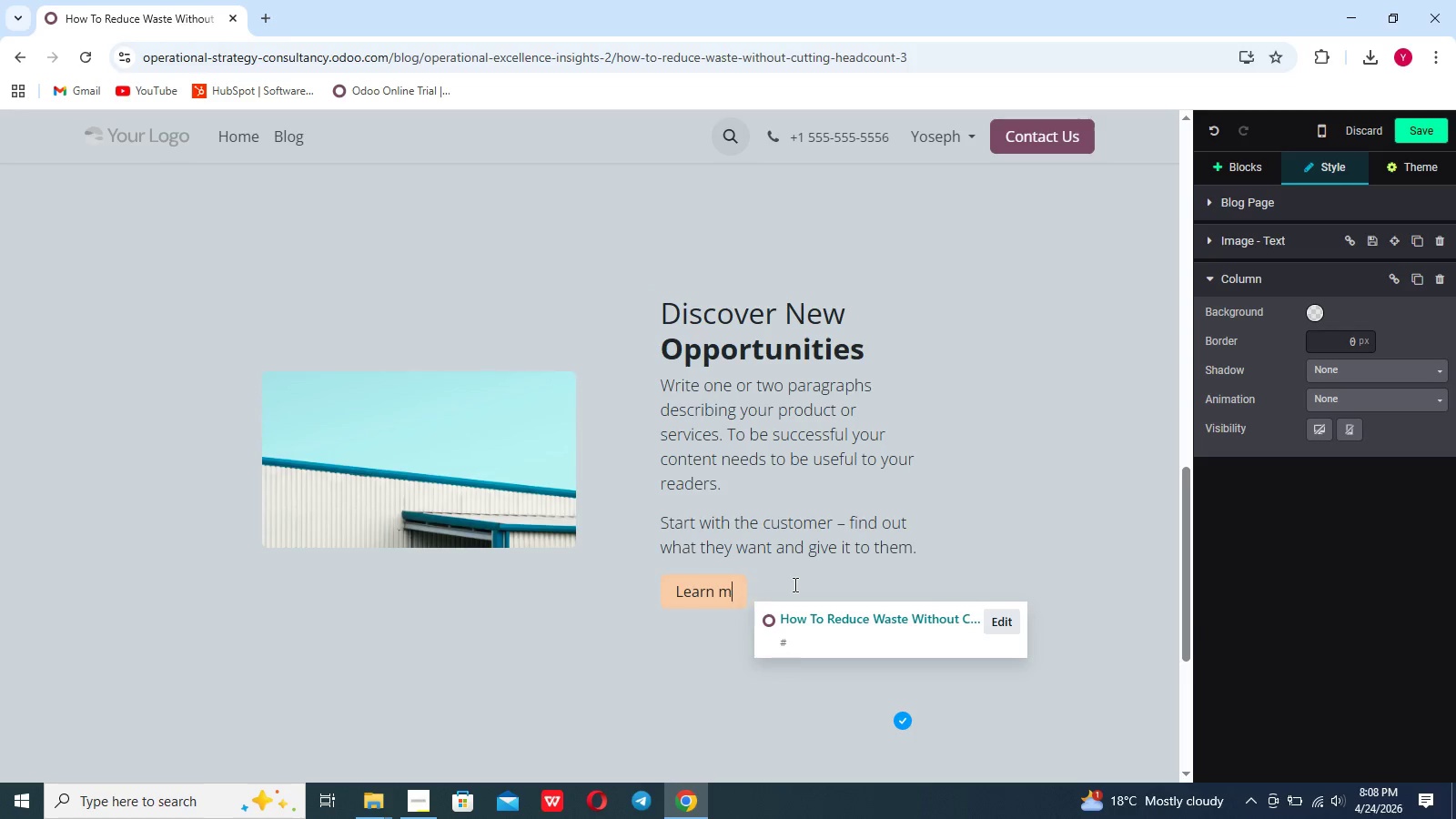 
key(Backspace)
 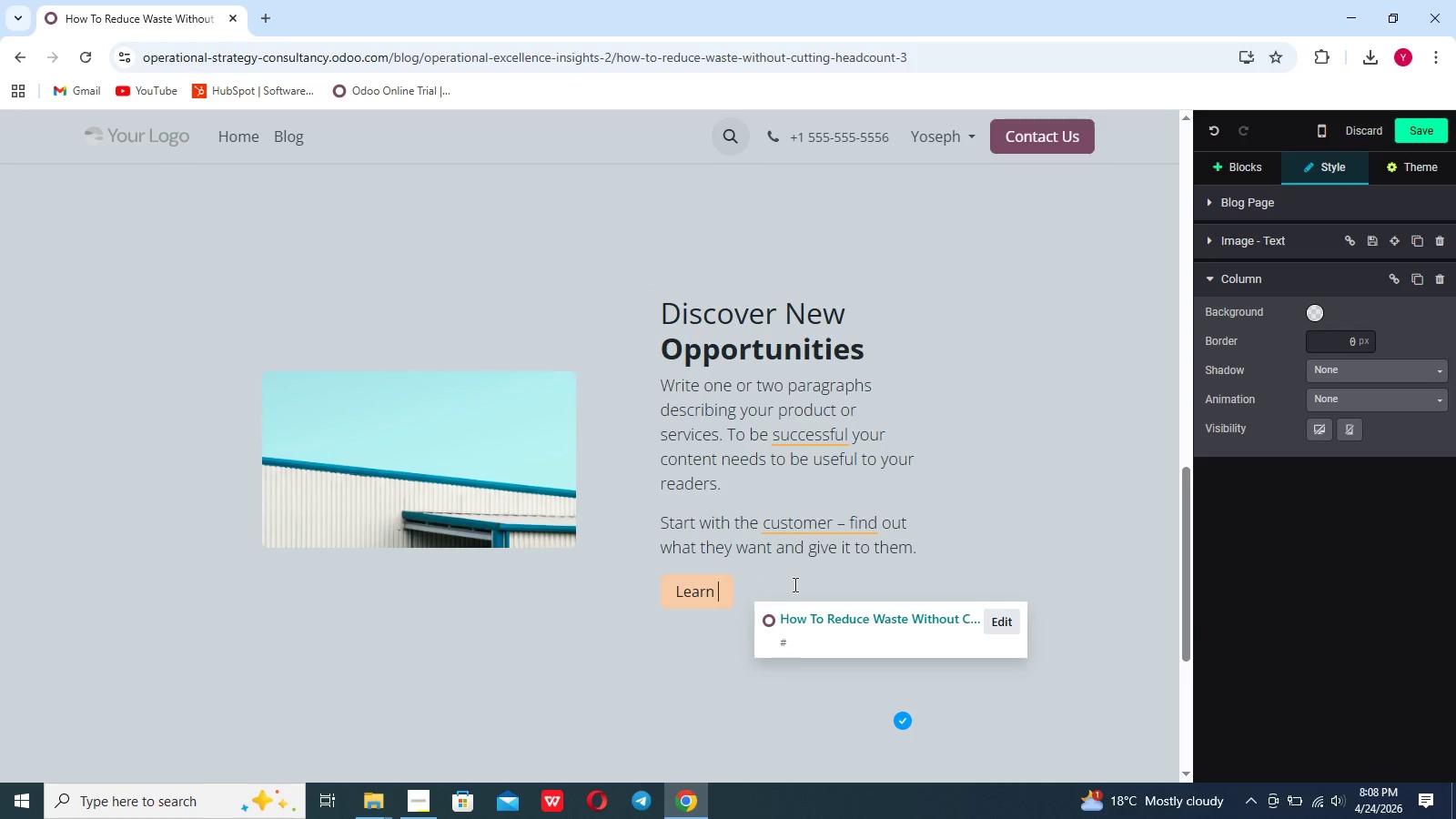 
key(Backspace)
 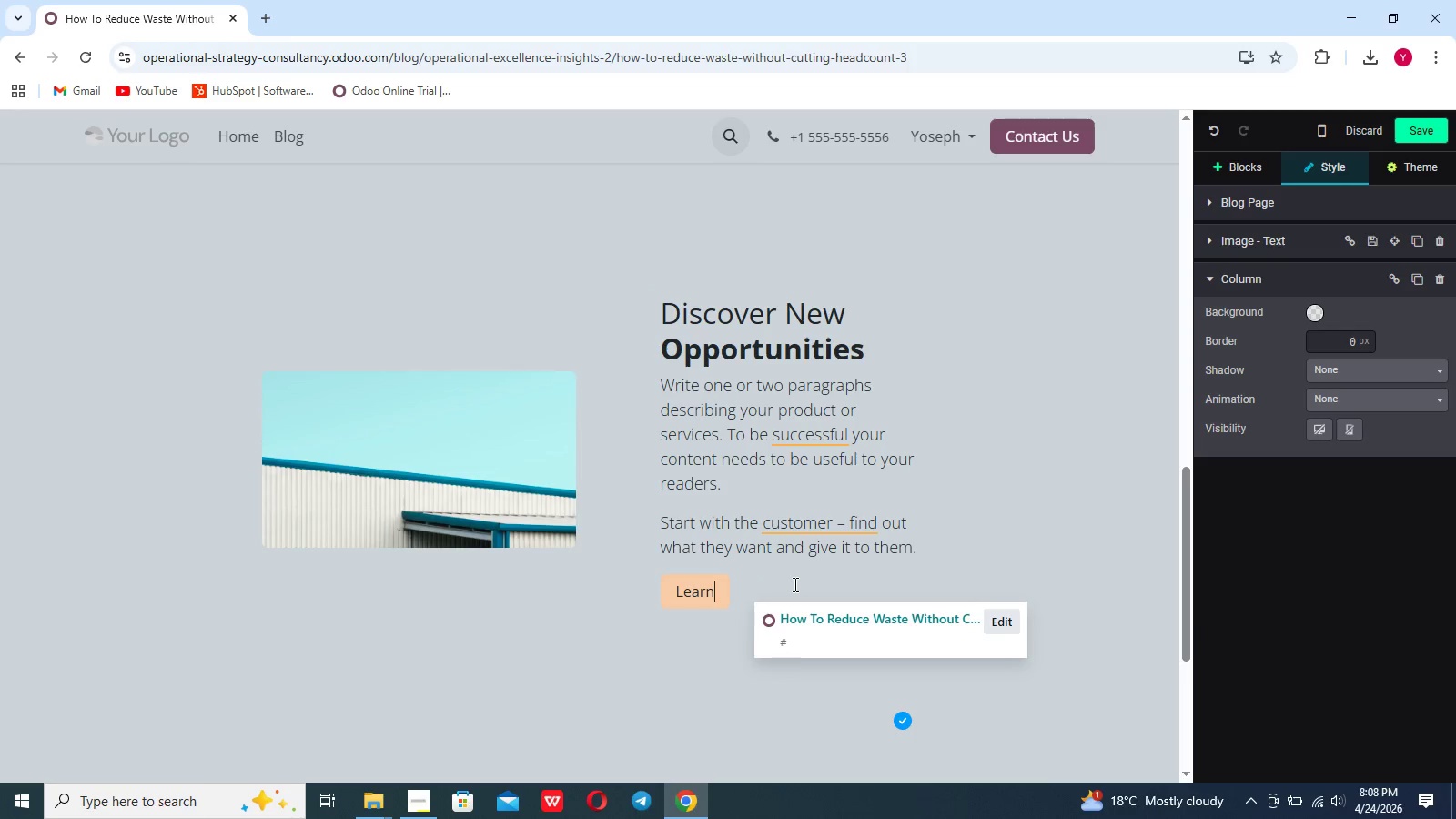 
key(Backspace)
 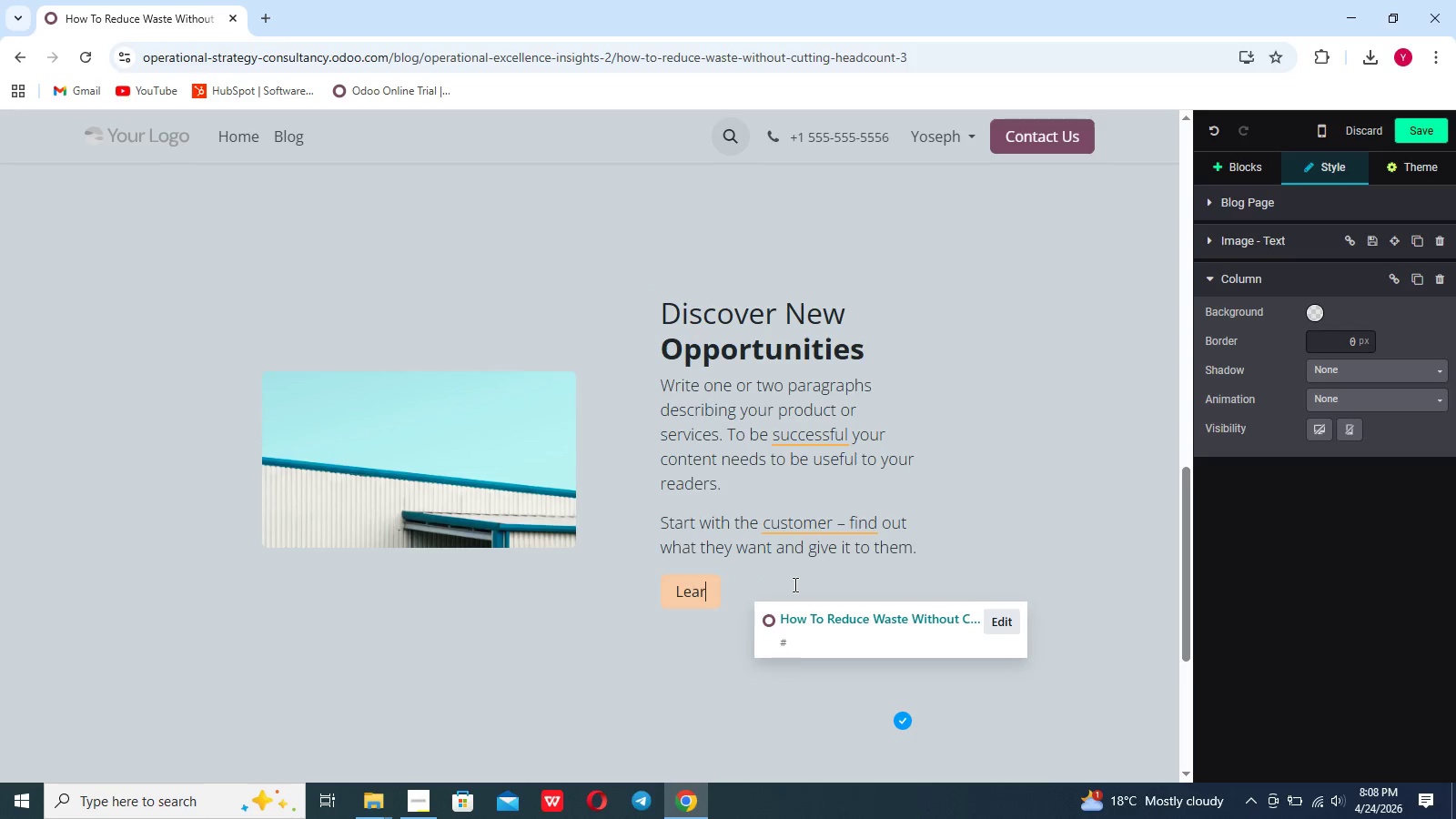 
key(Backspace)
 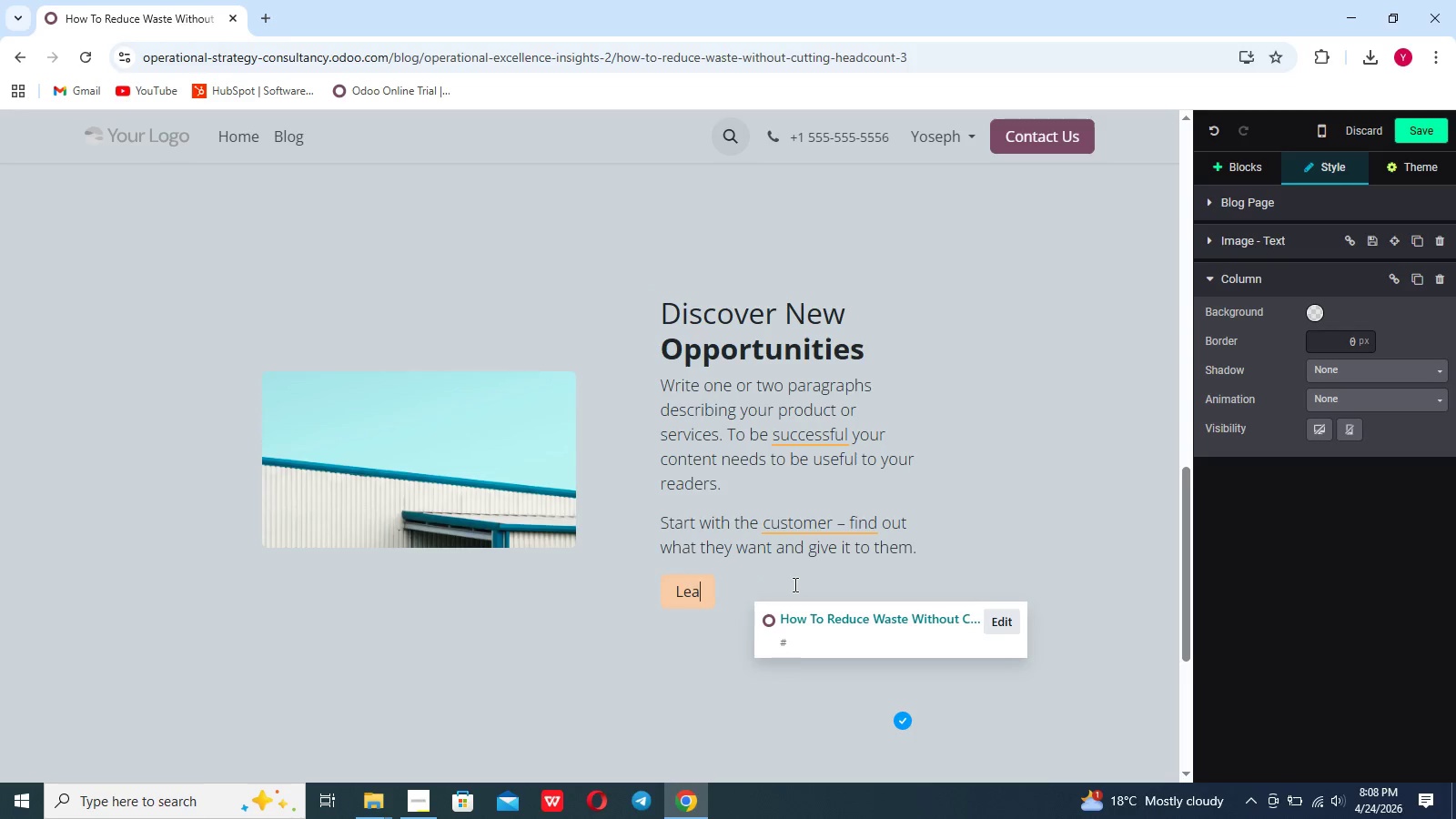 
key(Backspace)
 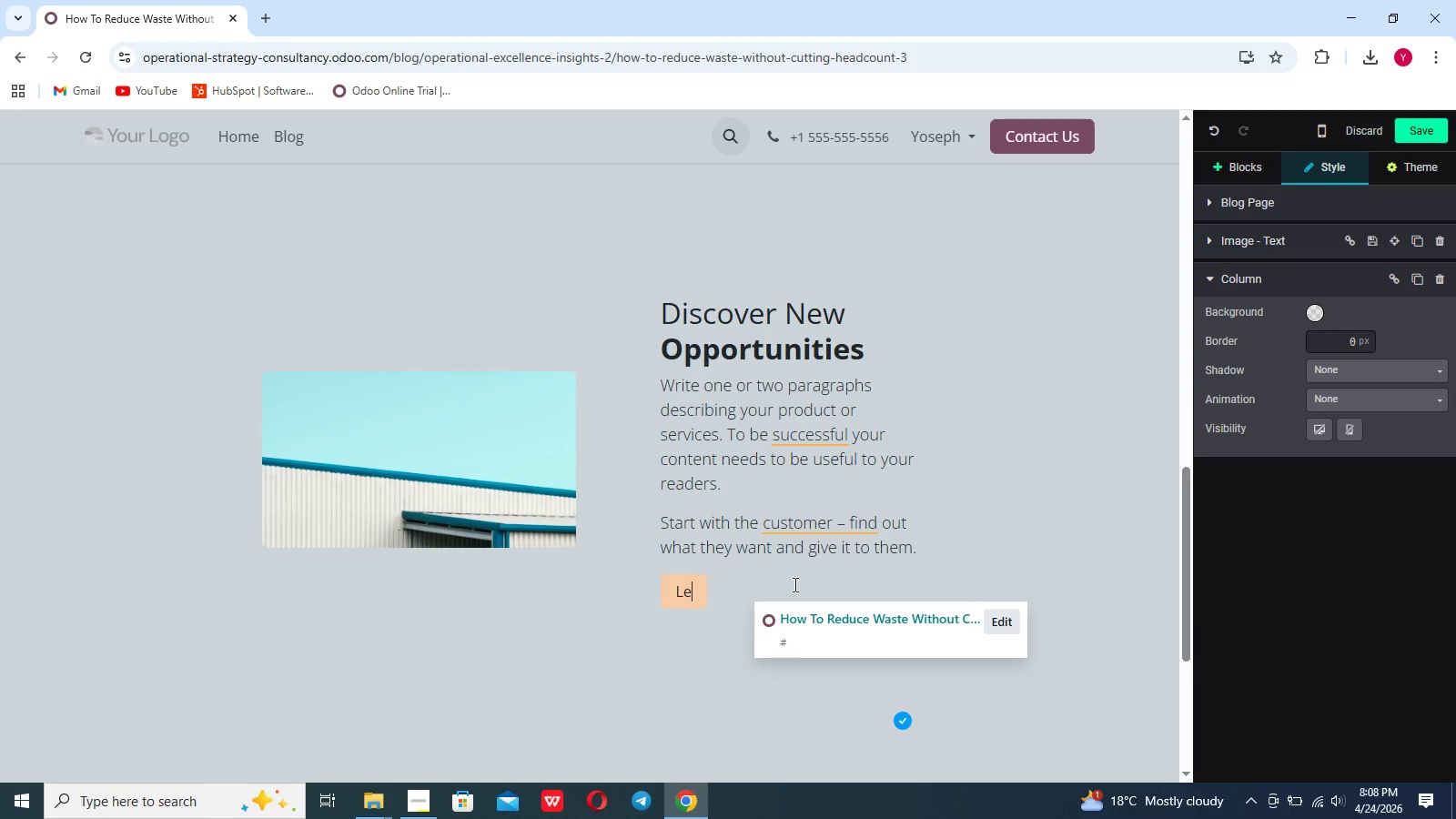 
key(Backspace)
 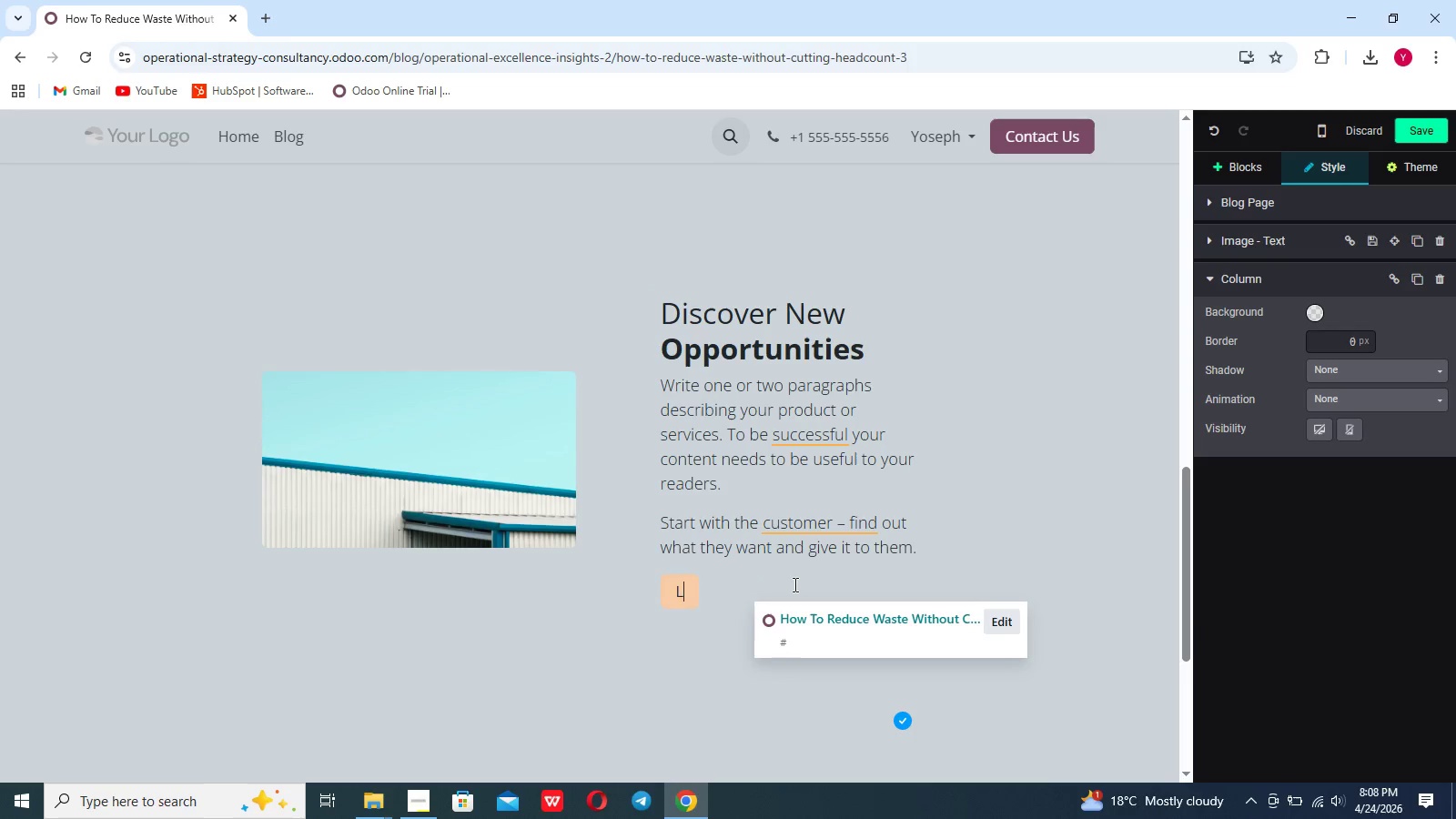 
key(Backspace)
 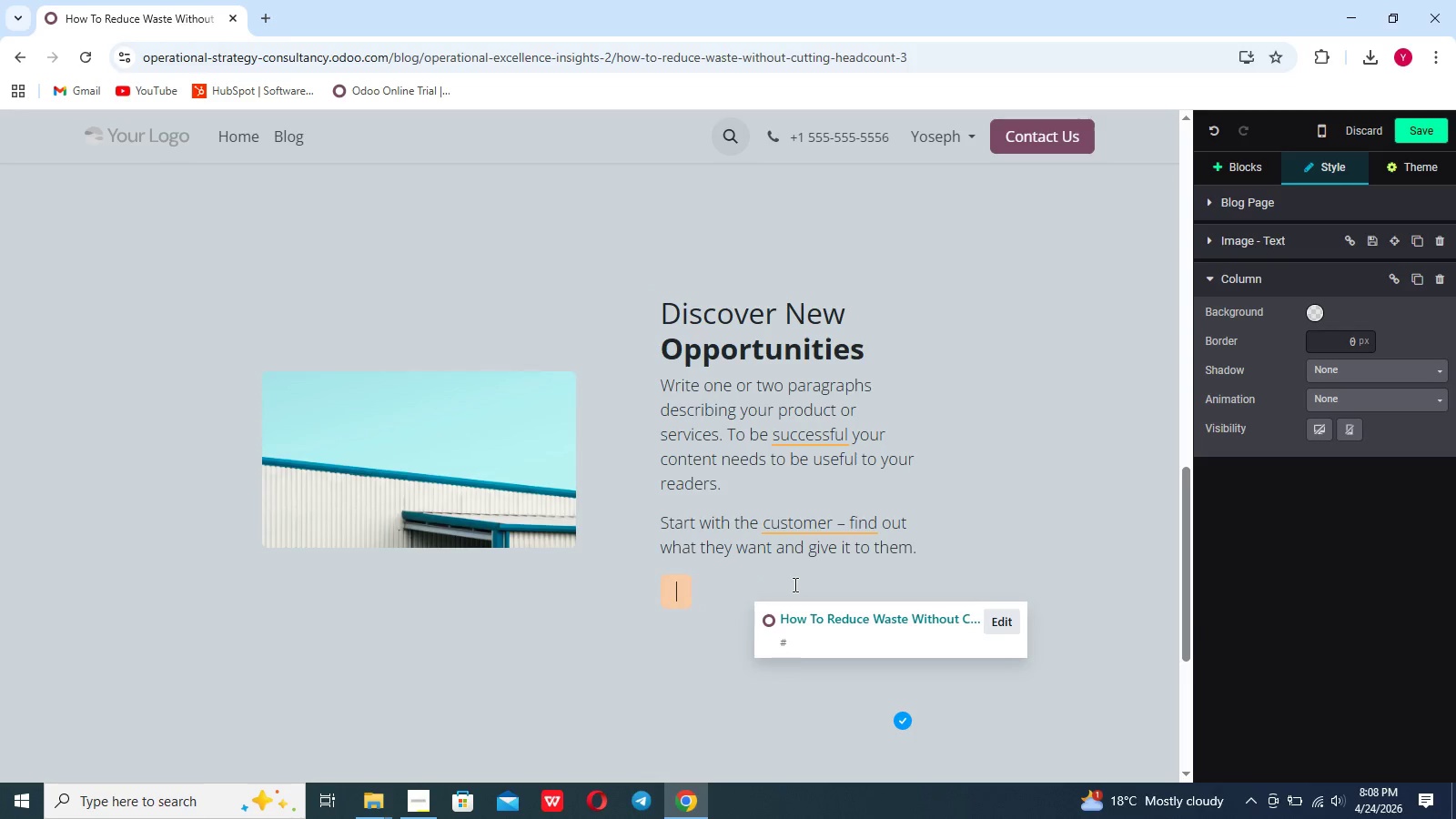 
key(Backspace)
 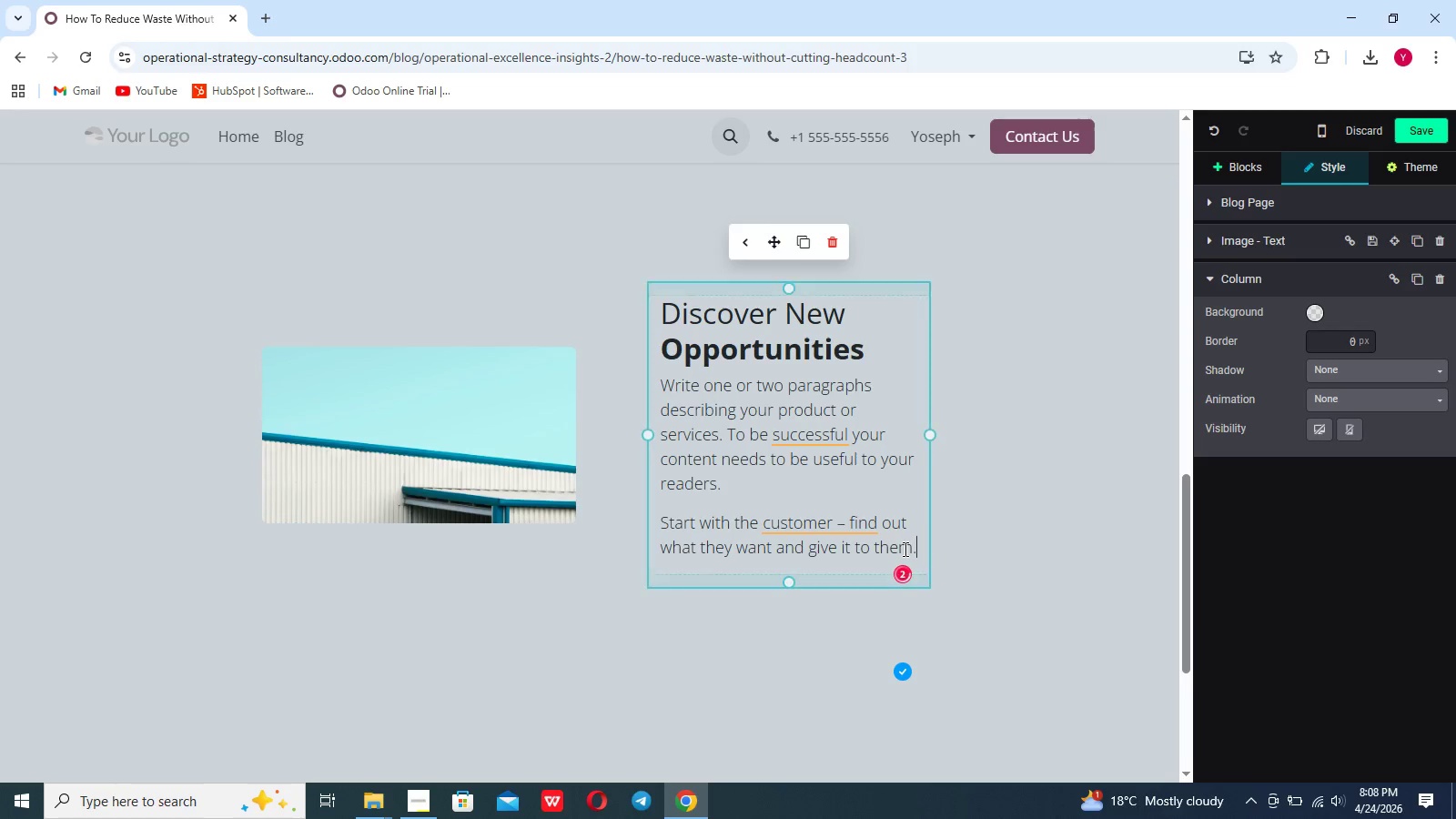 
left_click_drag(start_coordinate=[912, 548], to_coordinate=[662, 363])
 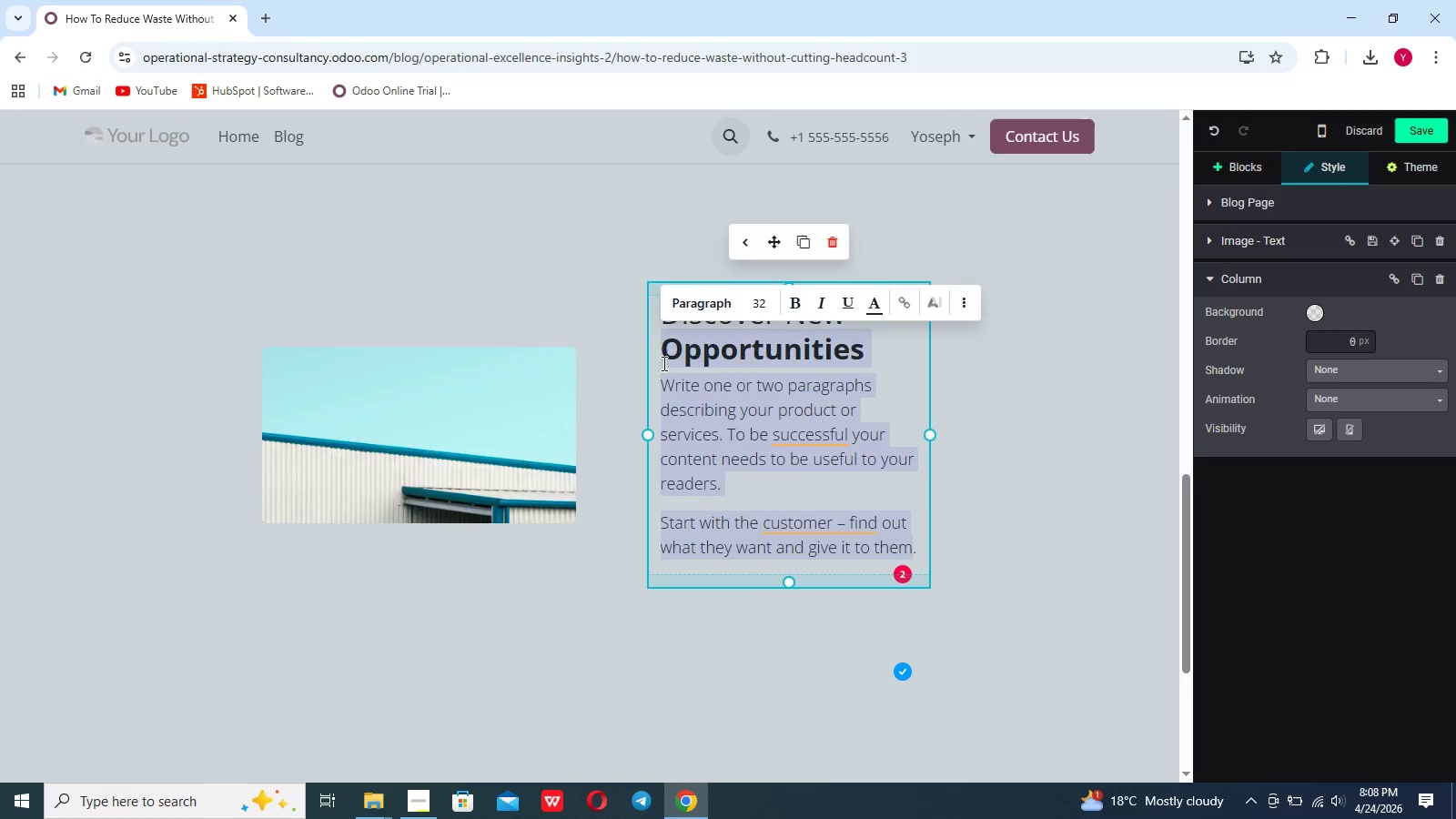 
key(Backspace)
 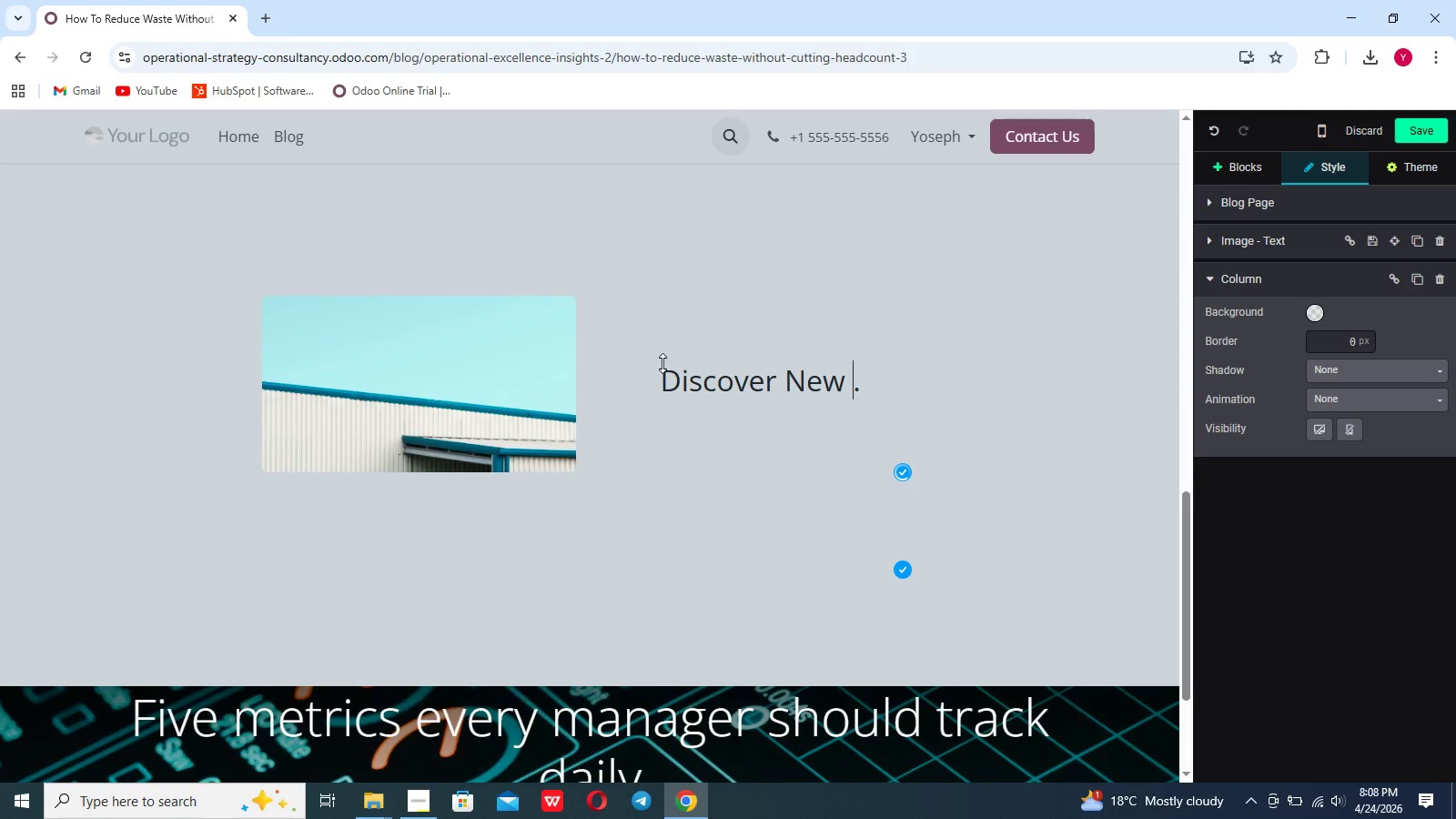 
key(Backspace)
 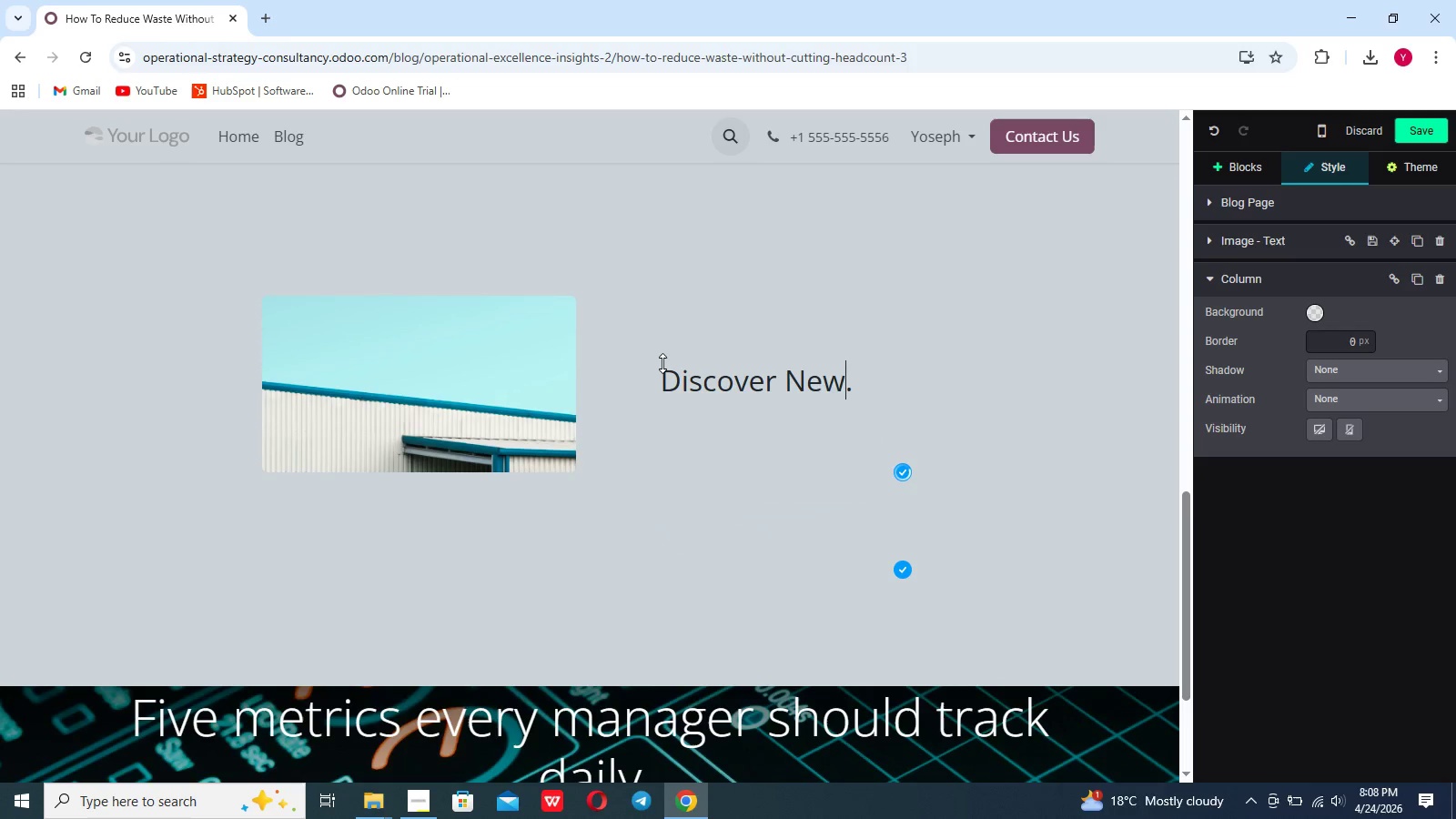 
key(Backspace)
 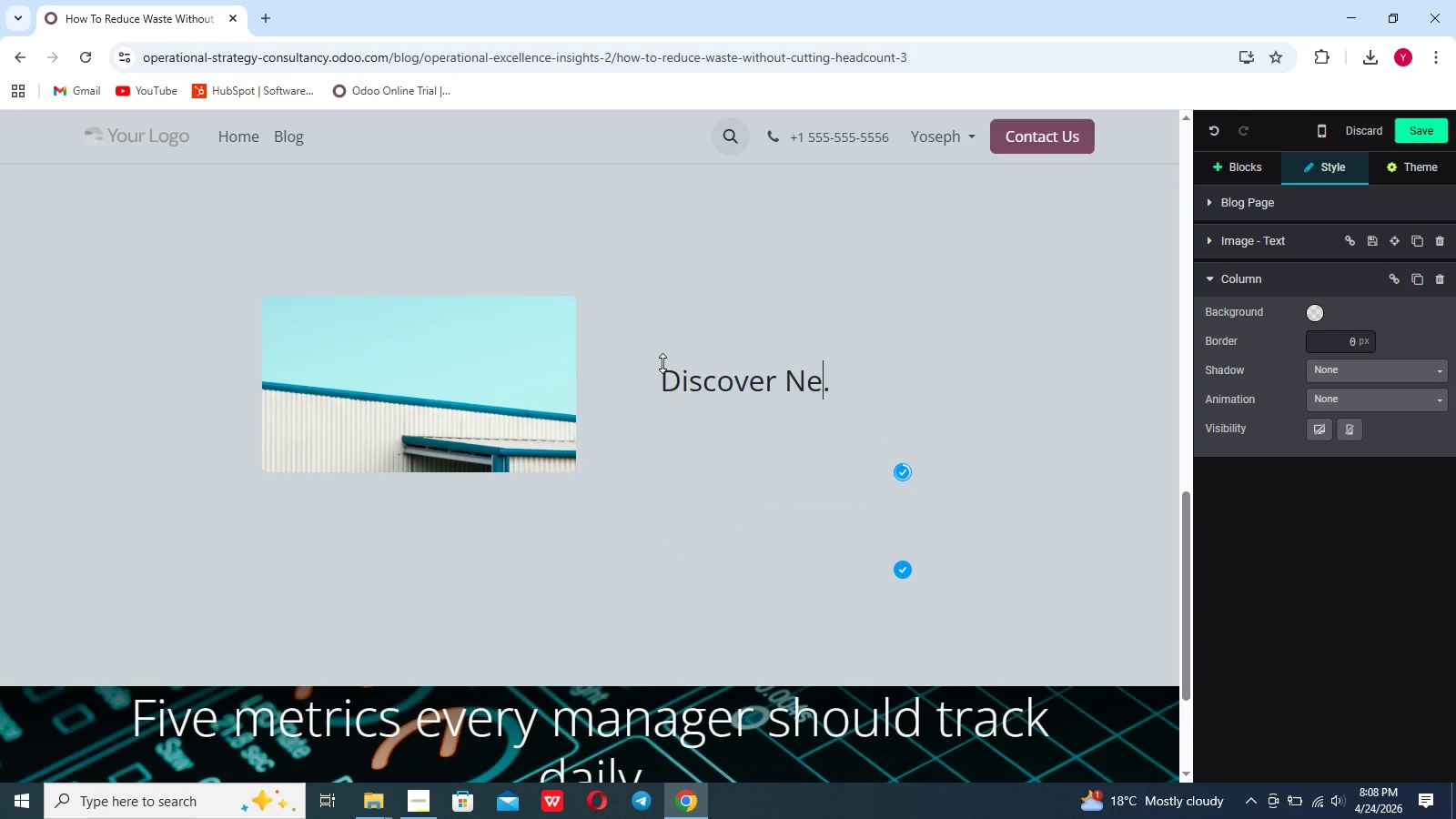 
key(Backspace)
 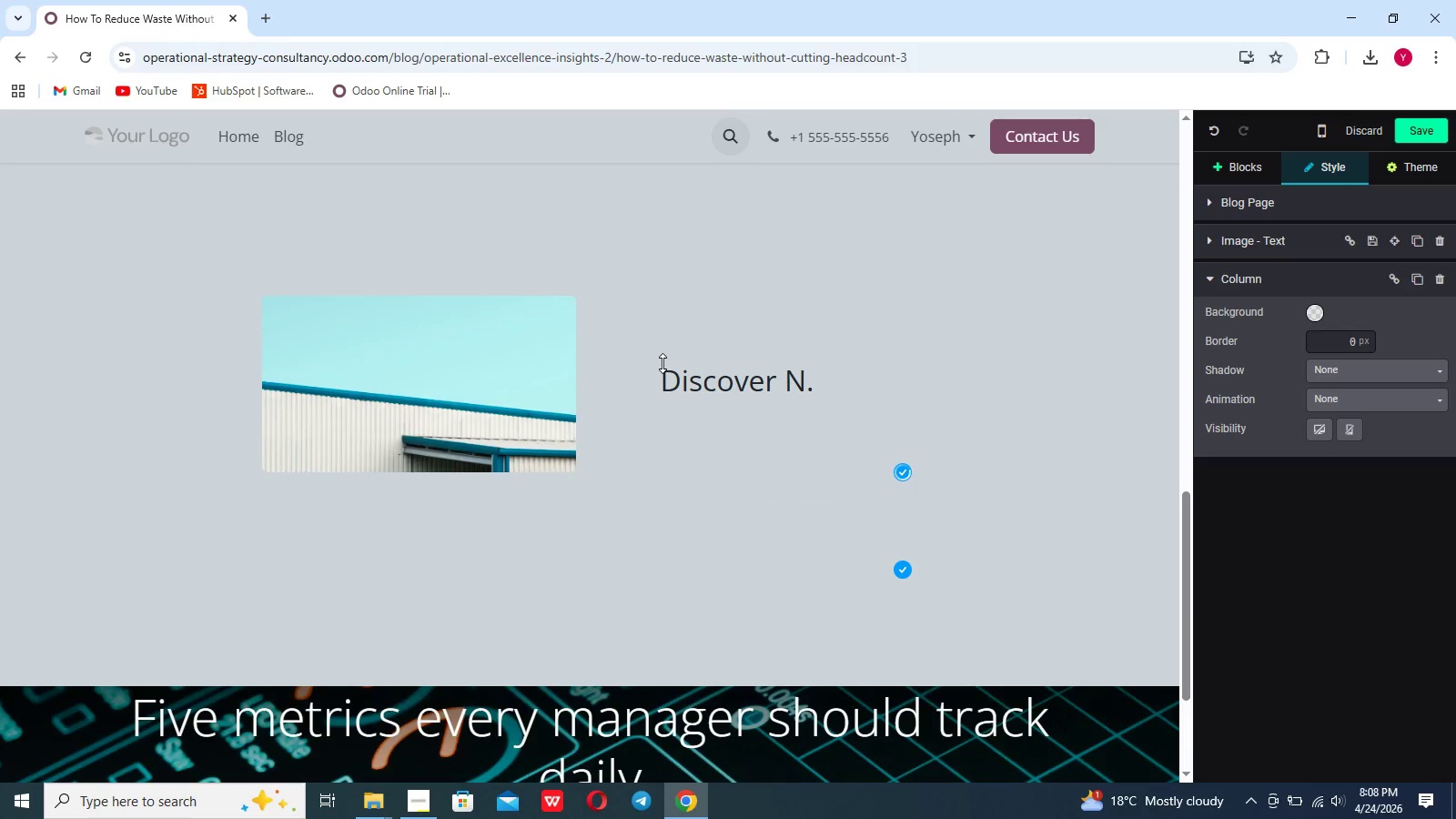 
key(Backspace)
 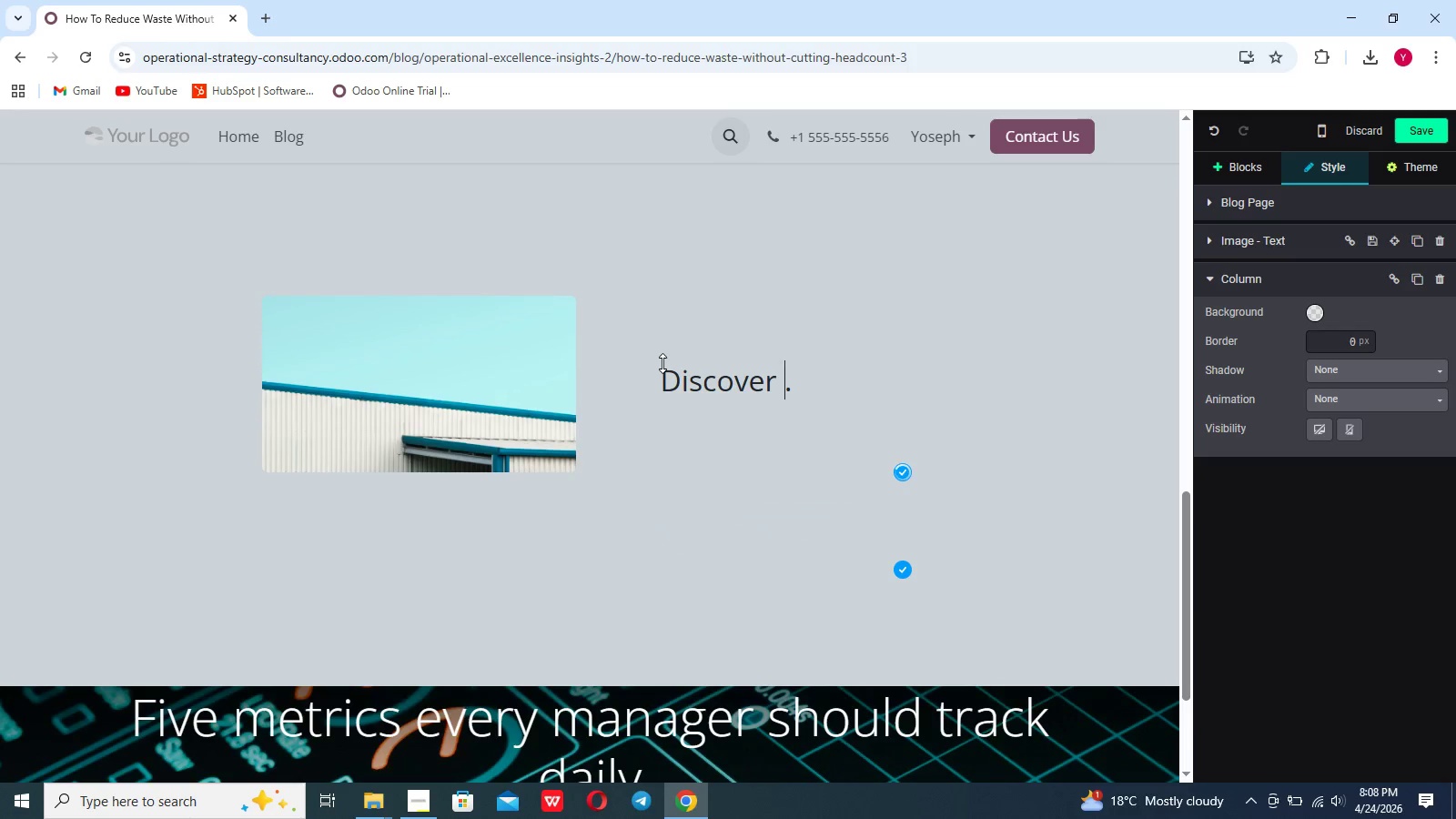 
key(Backspace)
 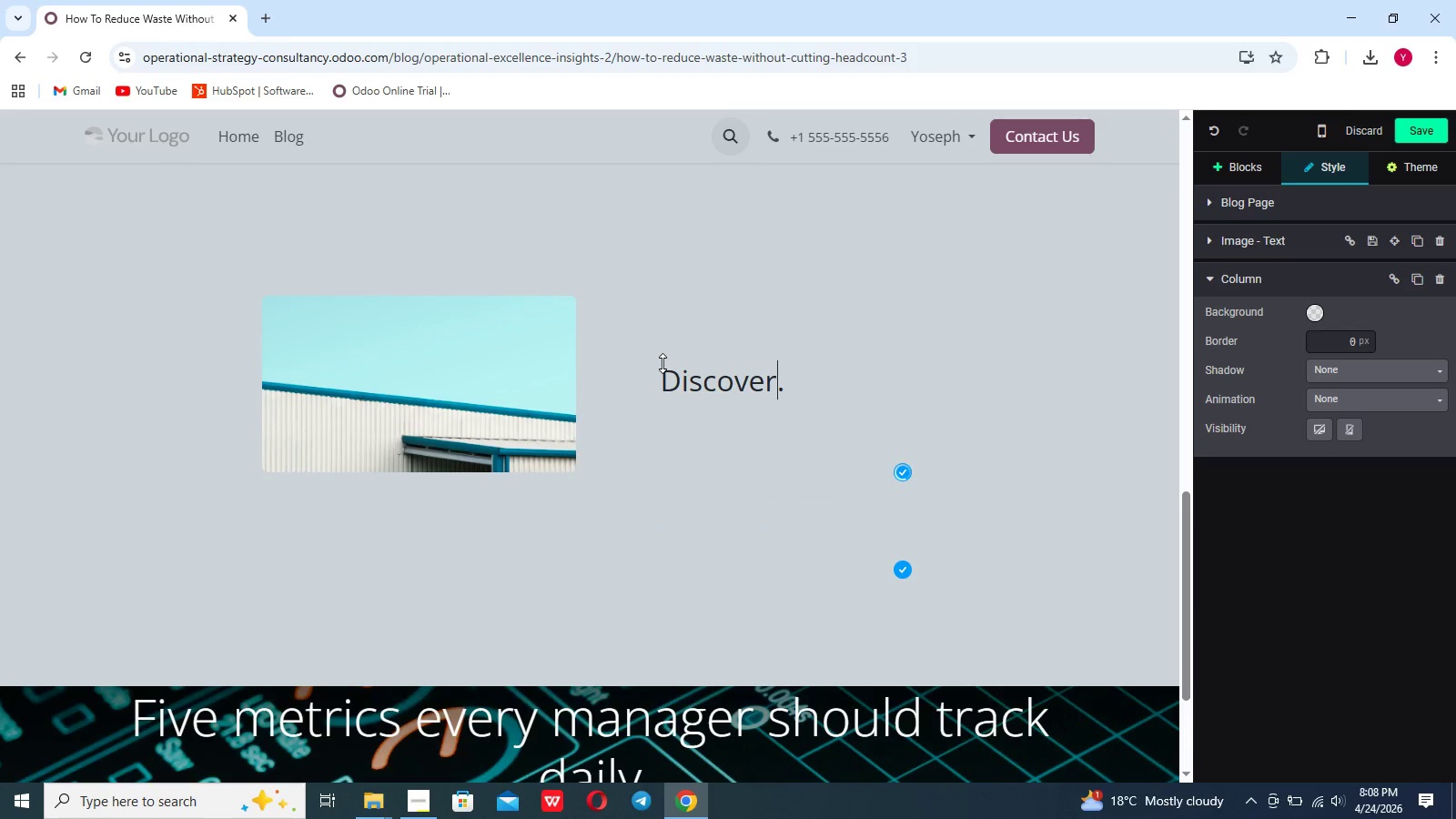 
key(Backspace)
 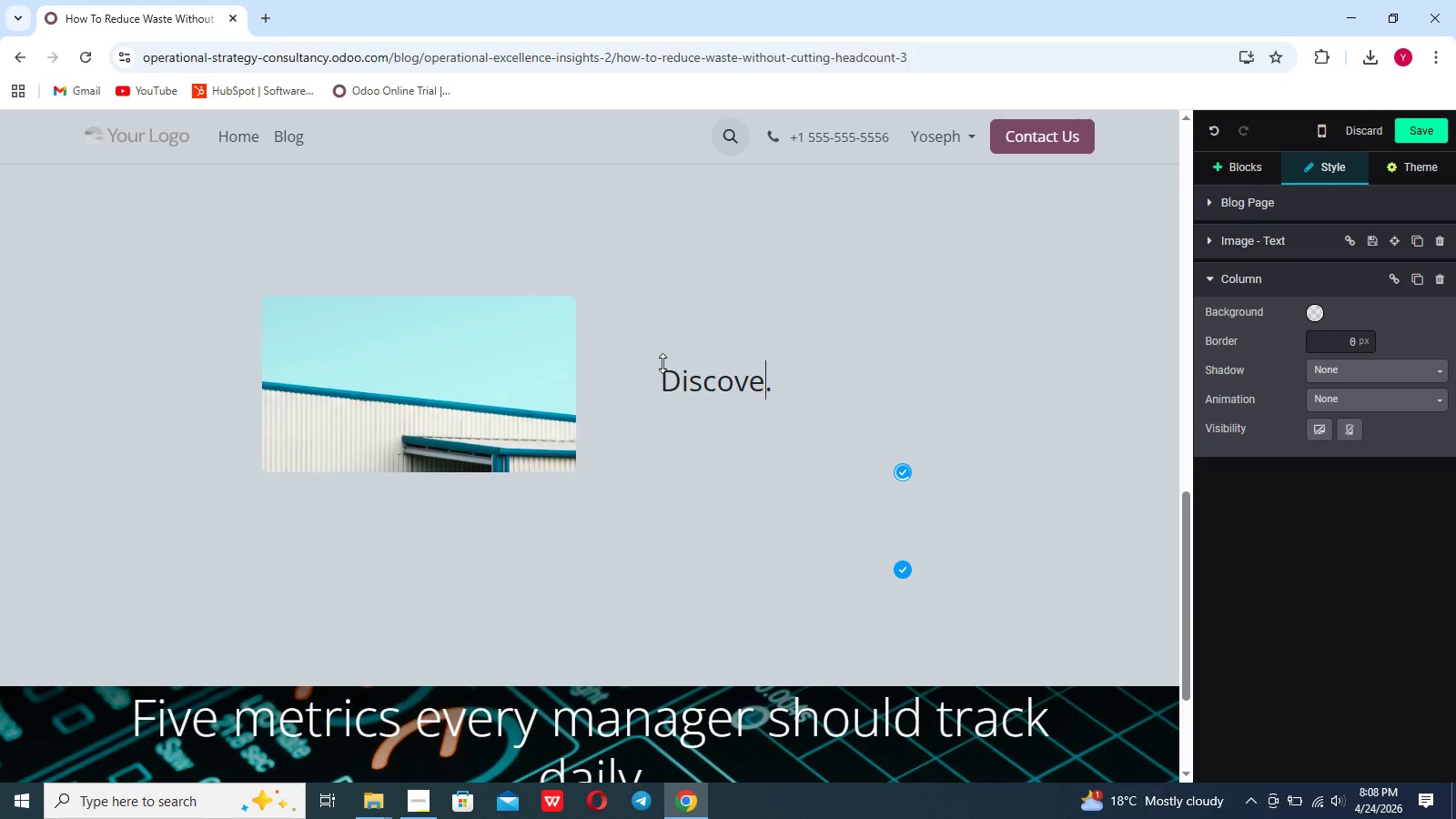 
key(Backspace)
 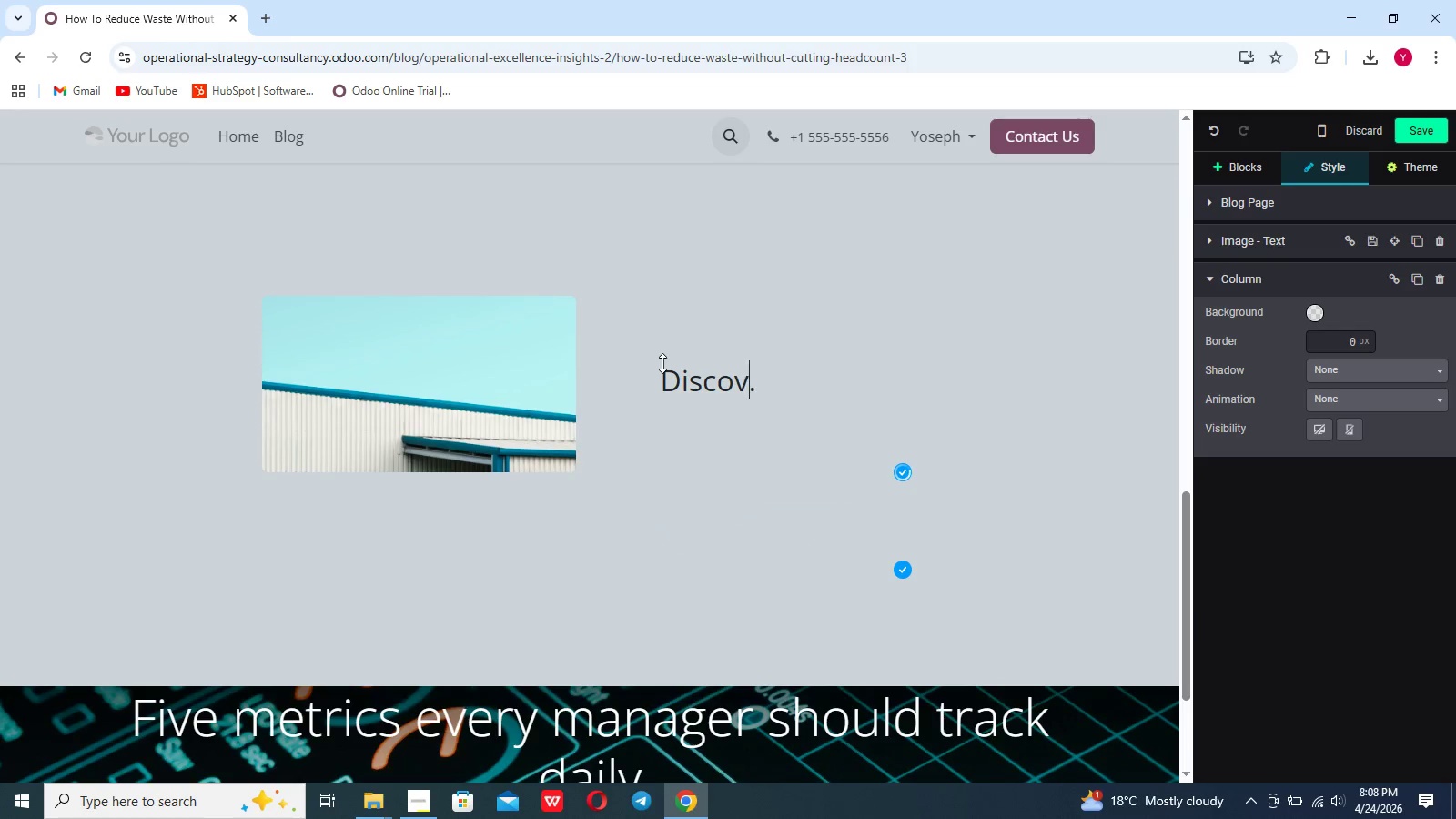 
key(Backspace)
 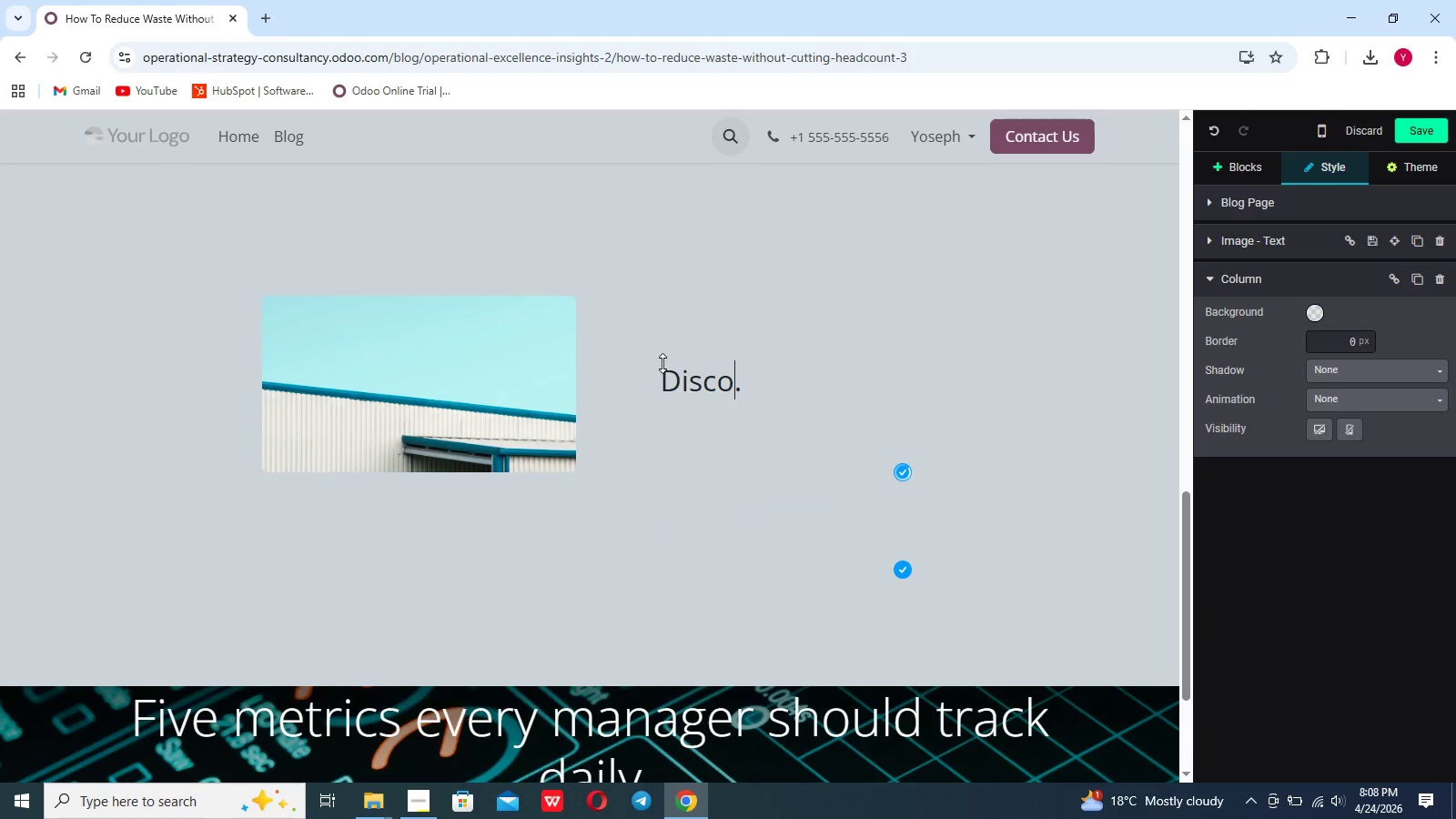 
key(Backspace)
 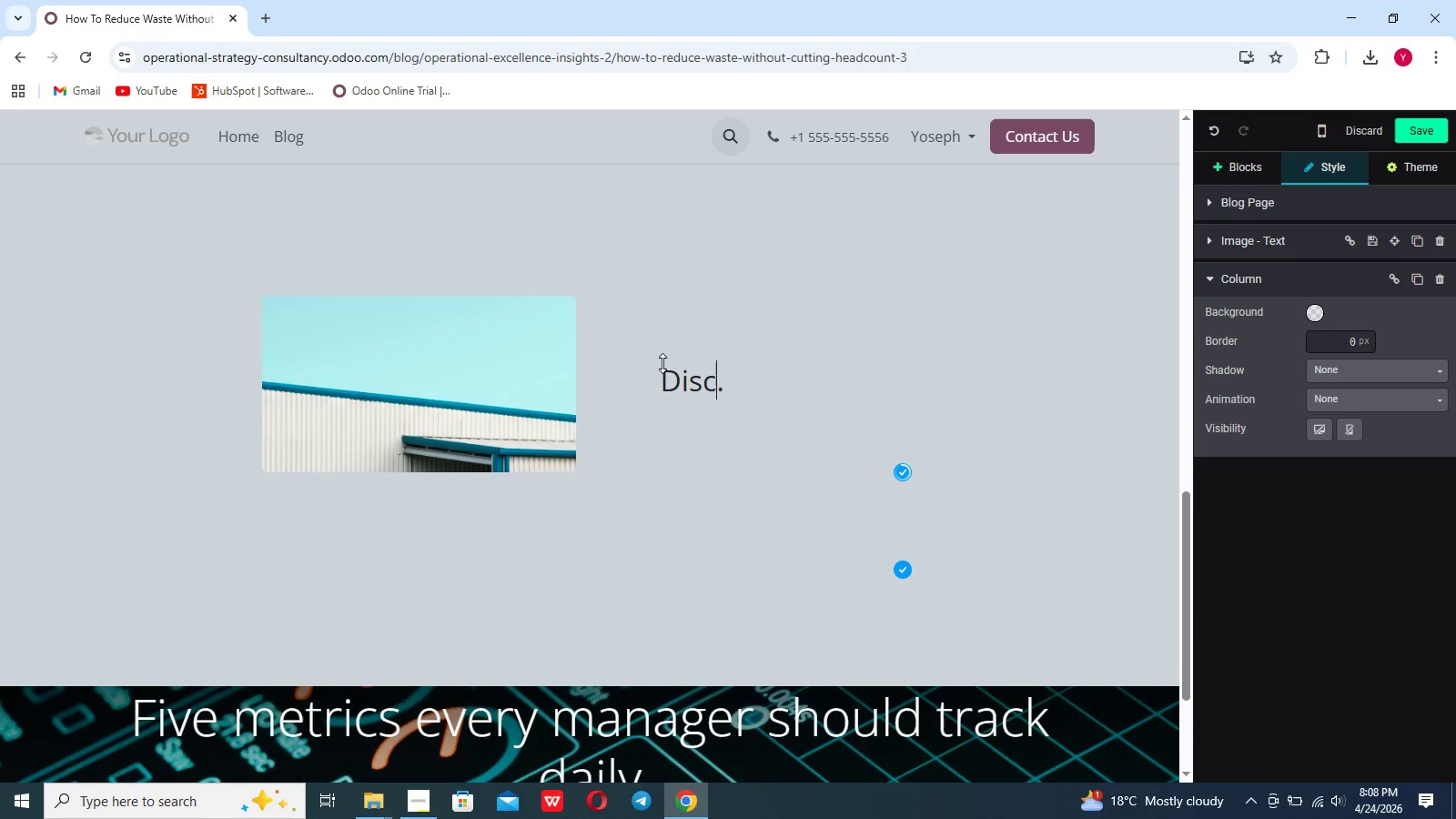 
key(Backspace)
 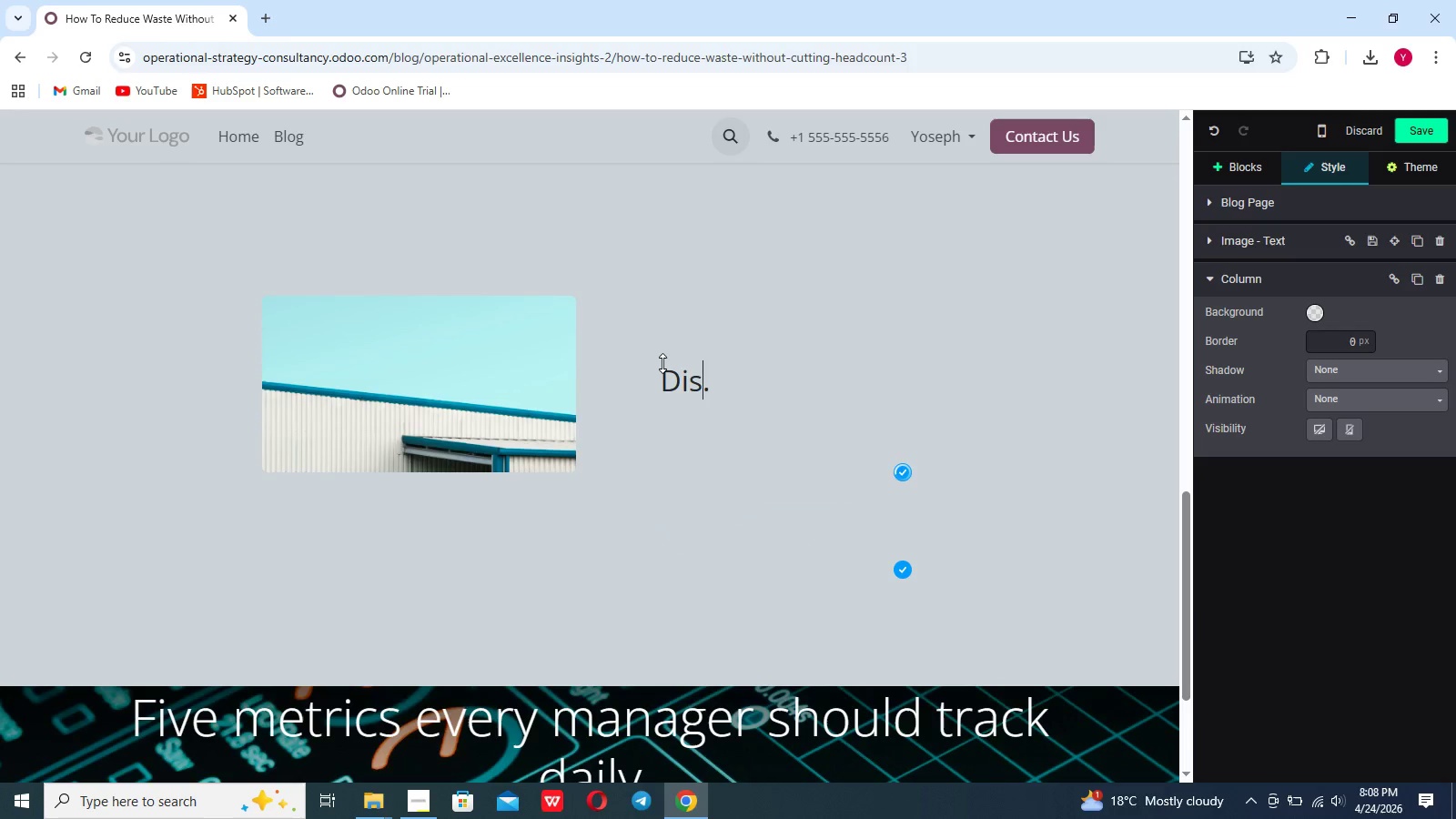 
key(Backspace)
 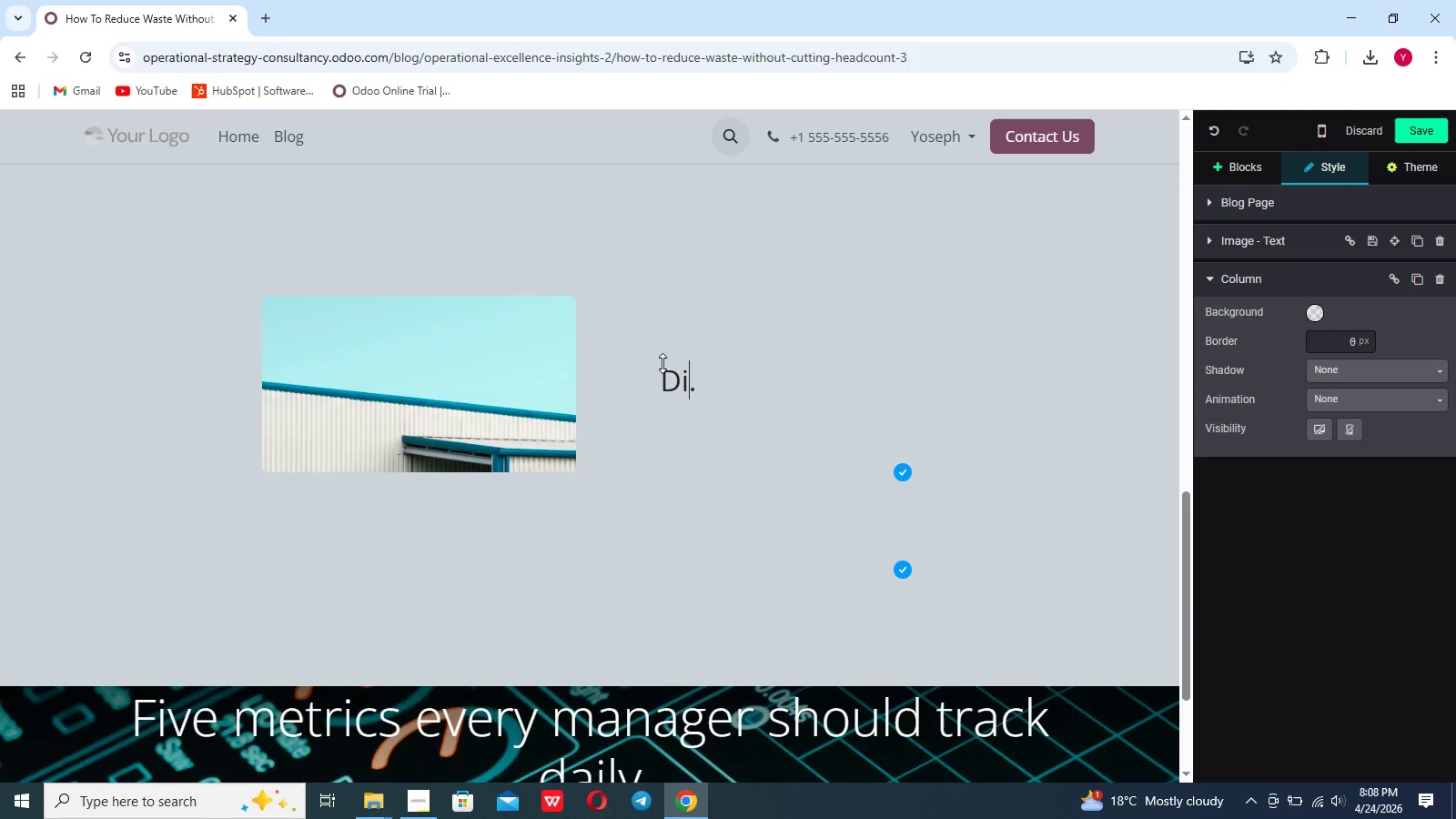 
key(Backspace)
 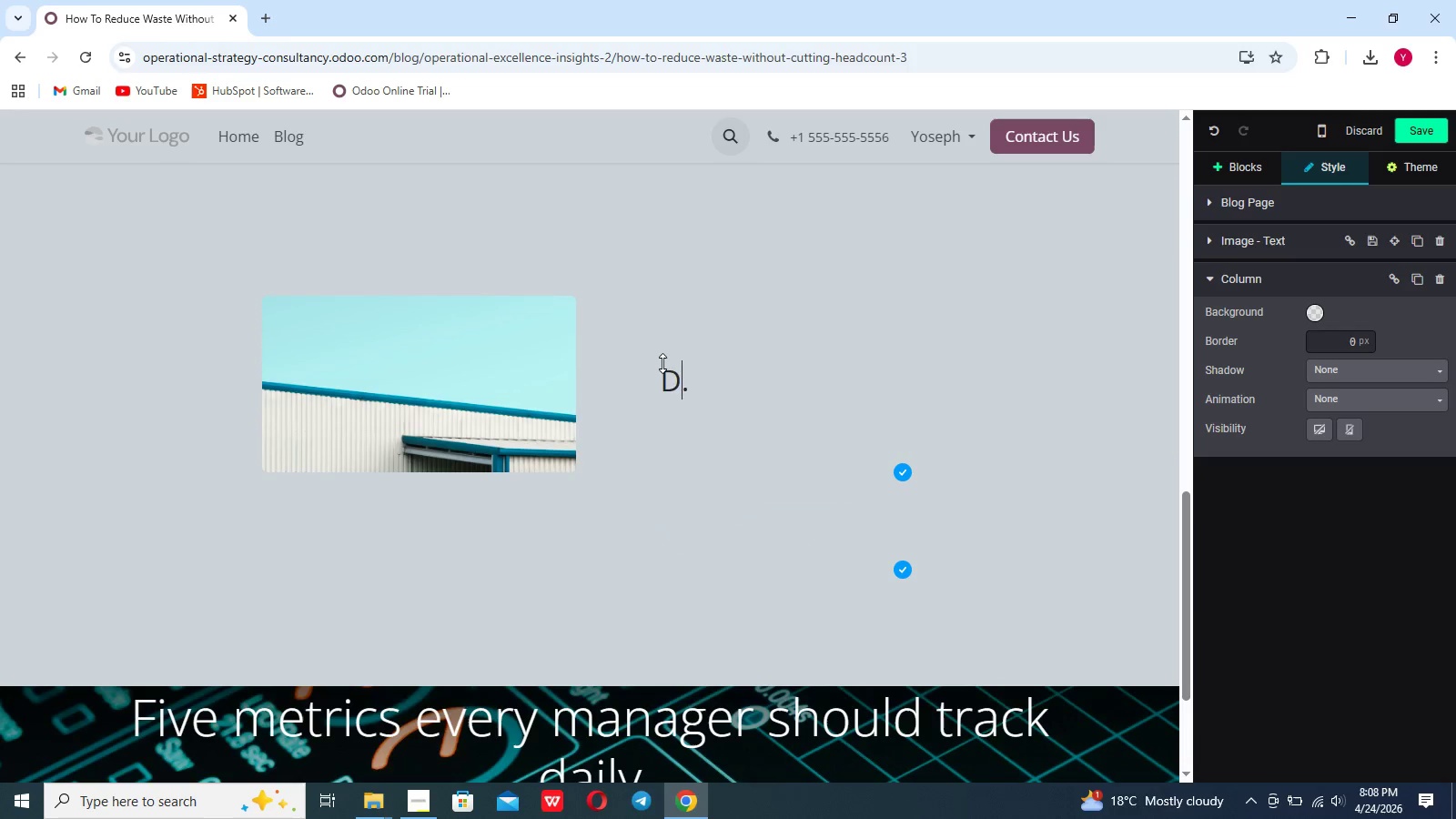 
key(Backspace)
 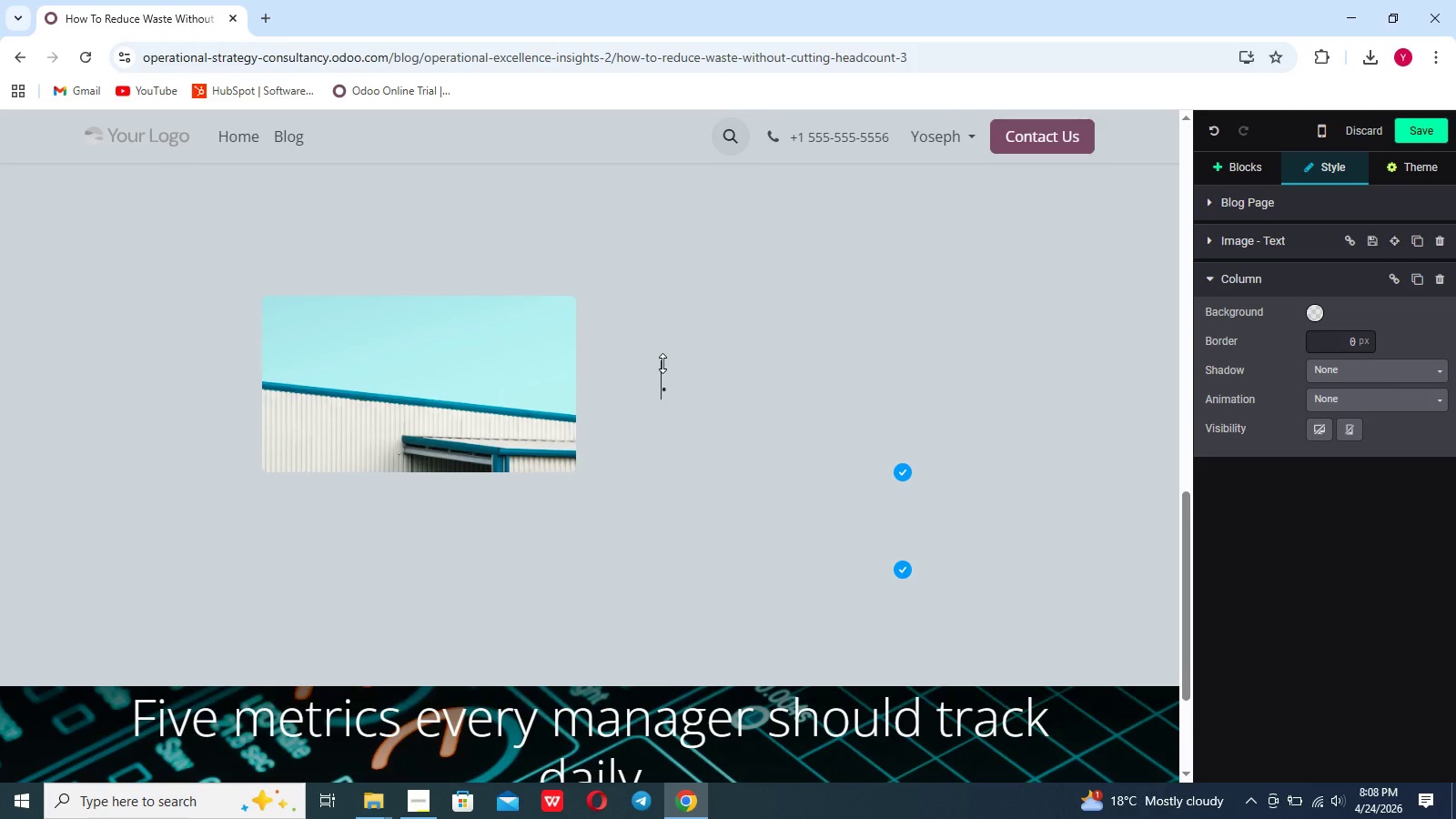 
wait(7.69)
 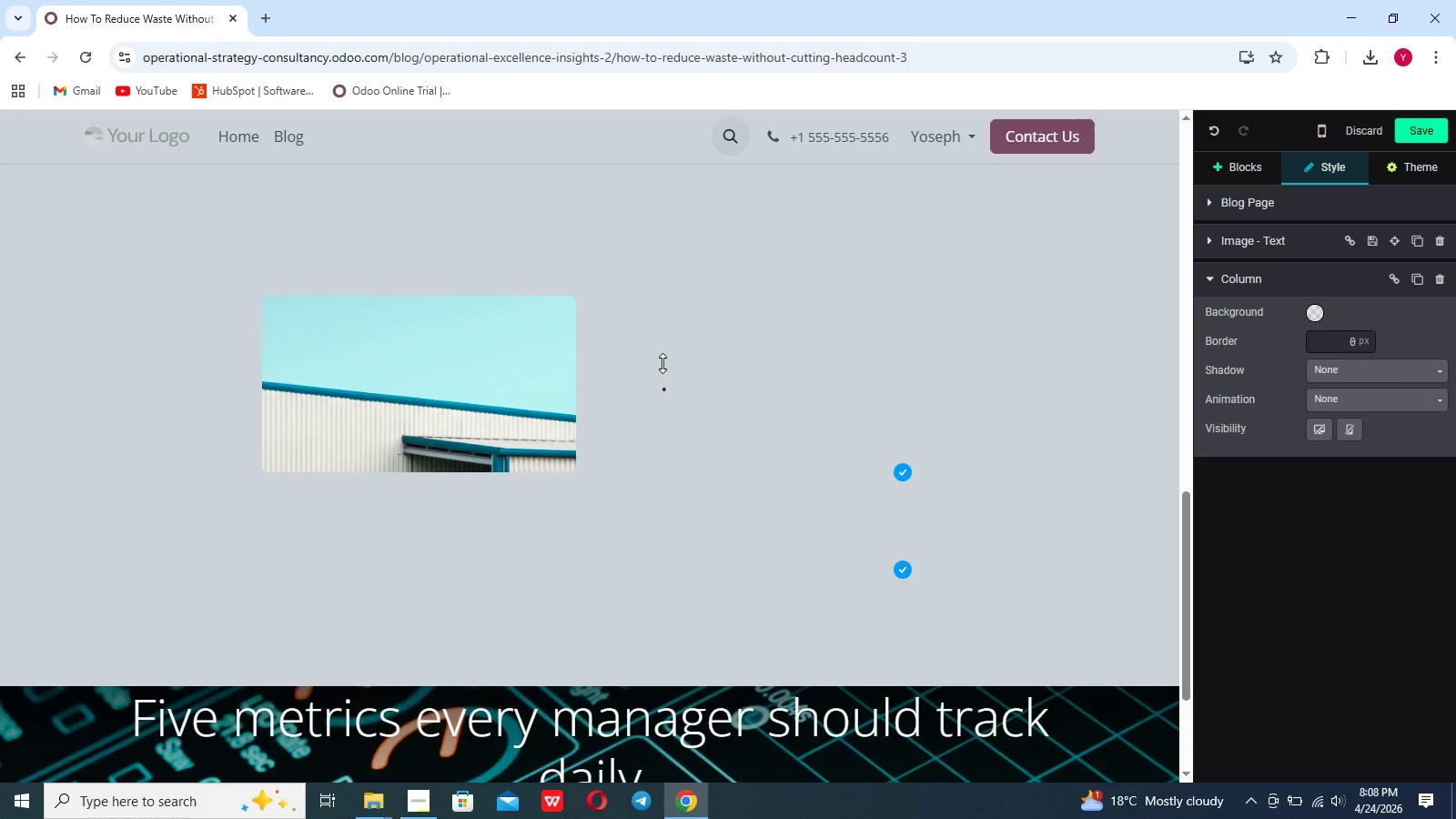 
type(Identif)
 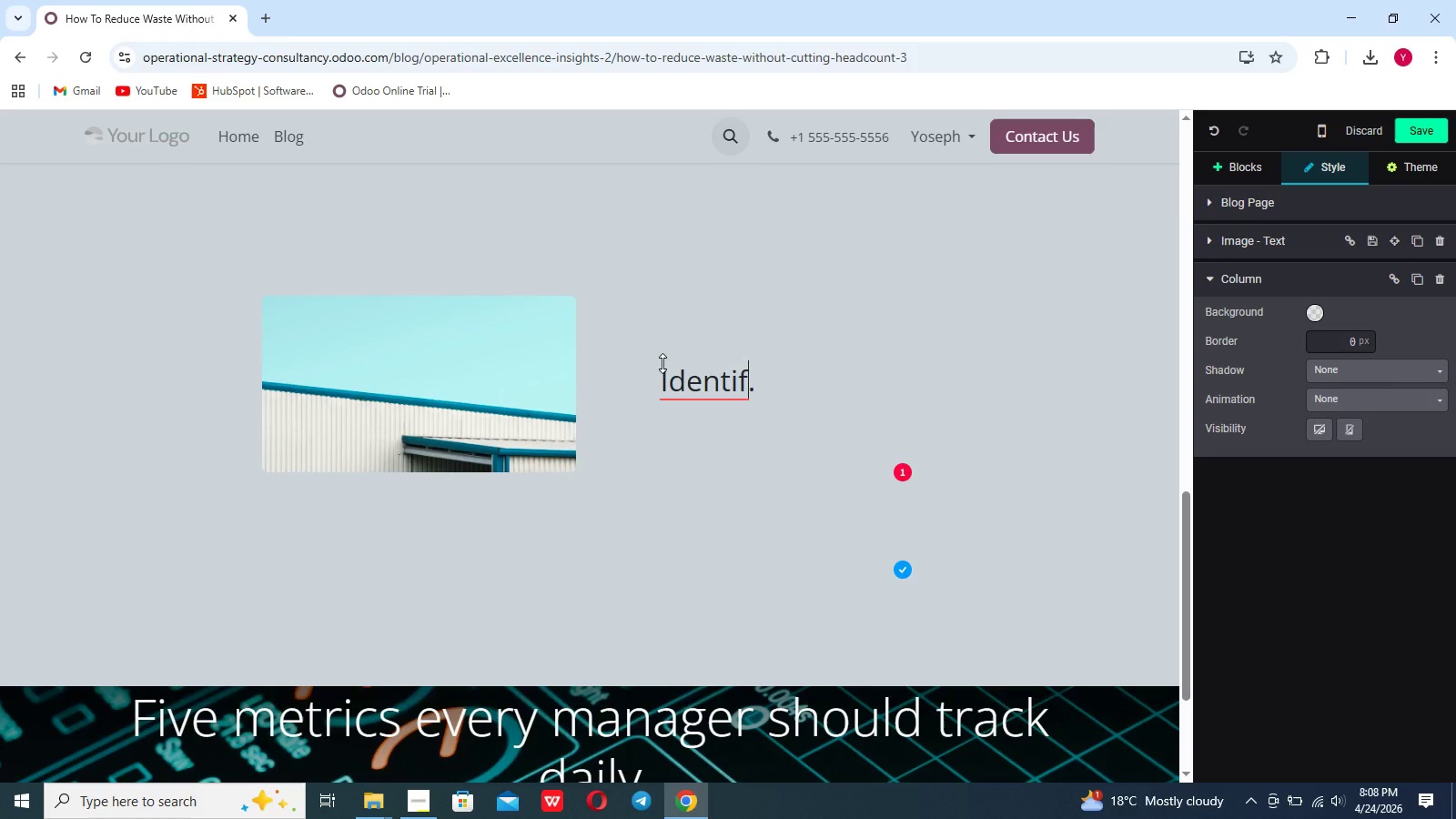 
wait(7.11)
 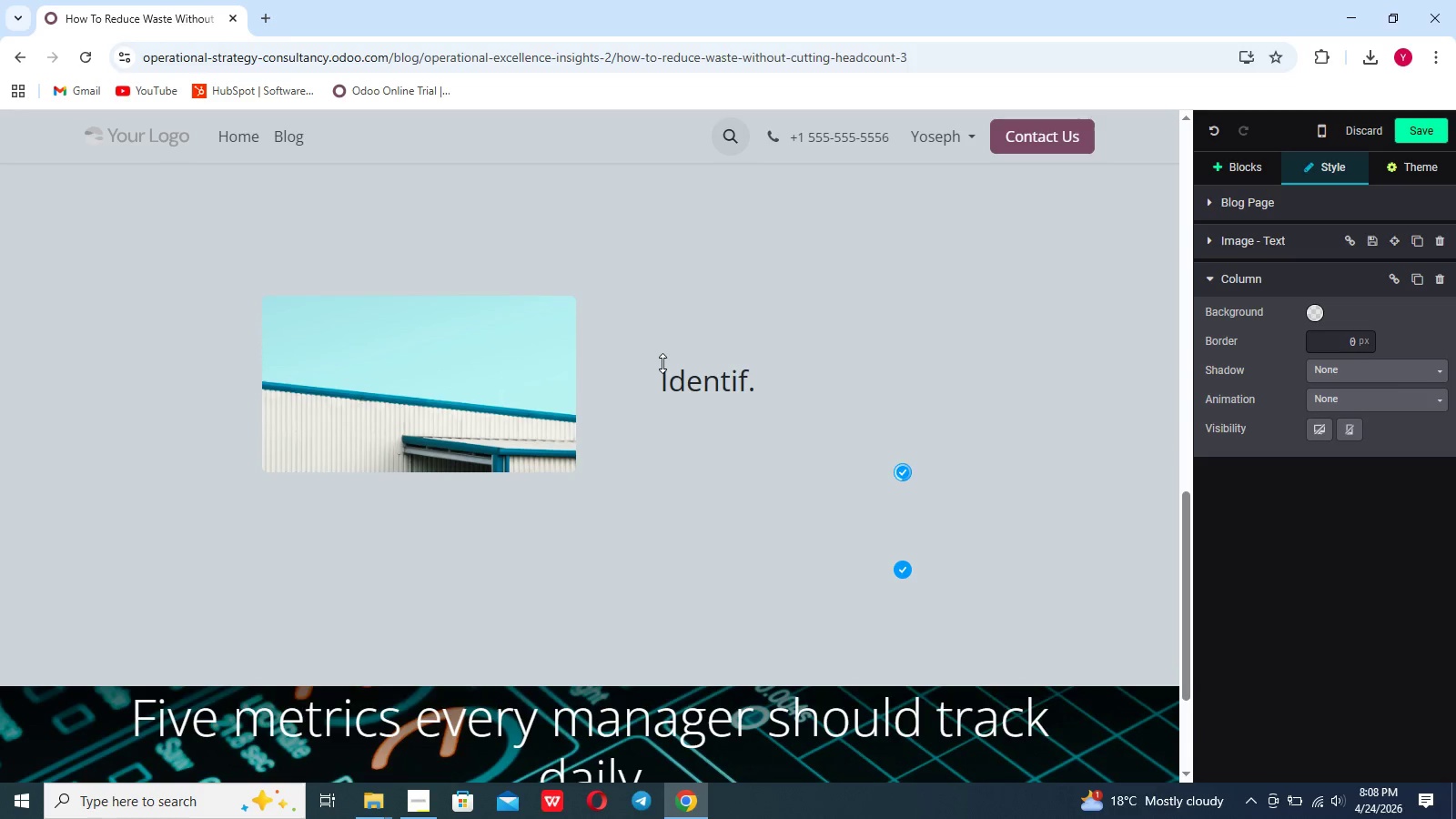 
type(ying Wasting)
 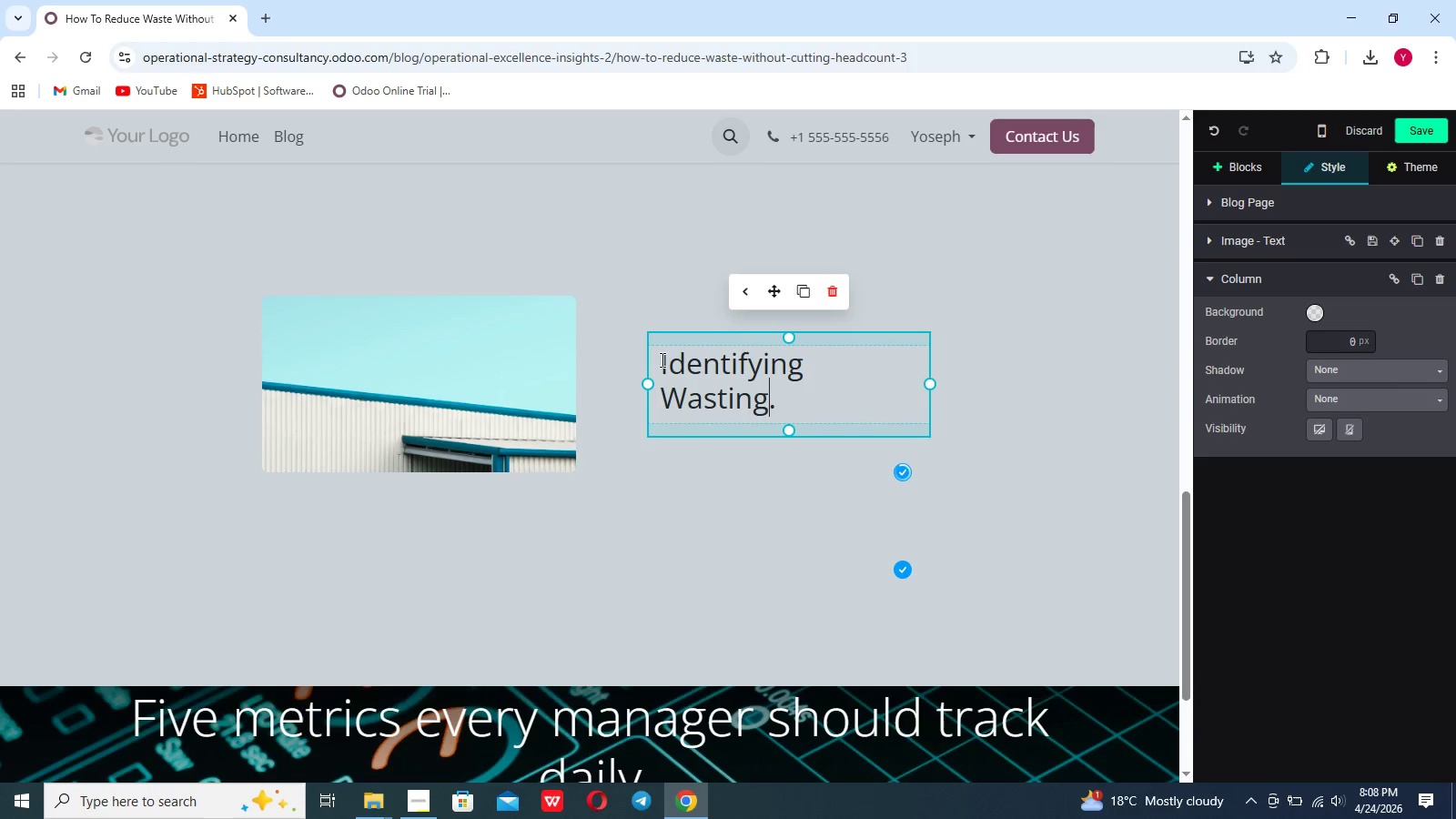 
key(ArrowRight)
 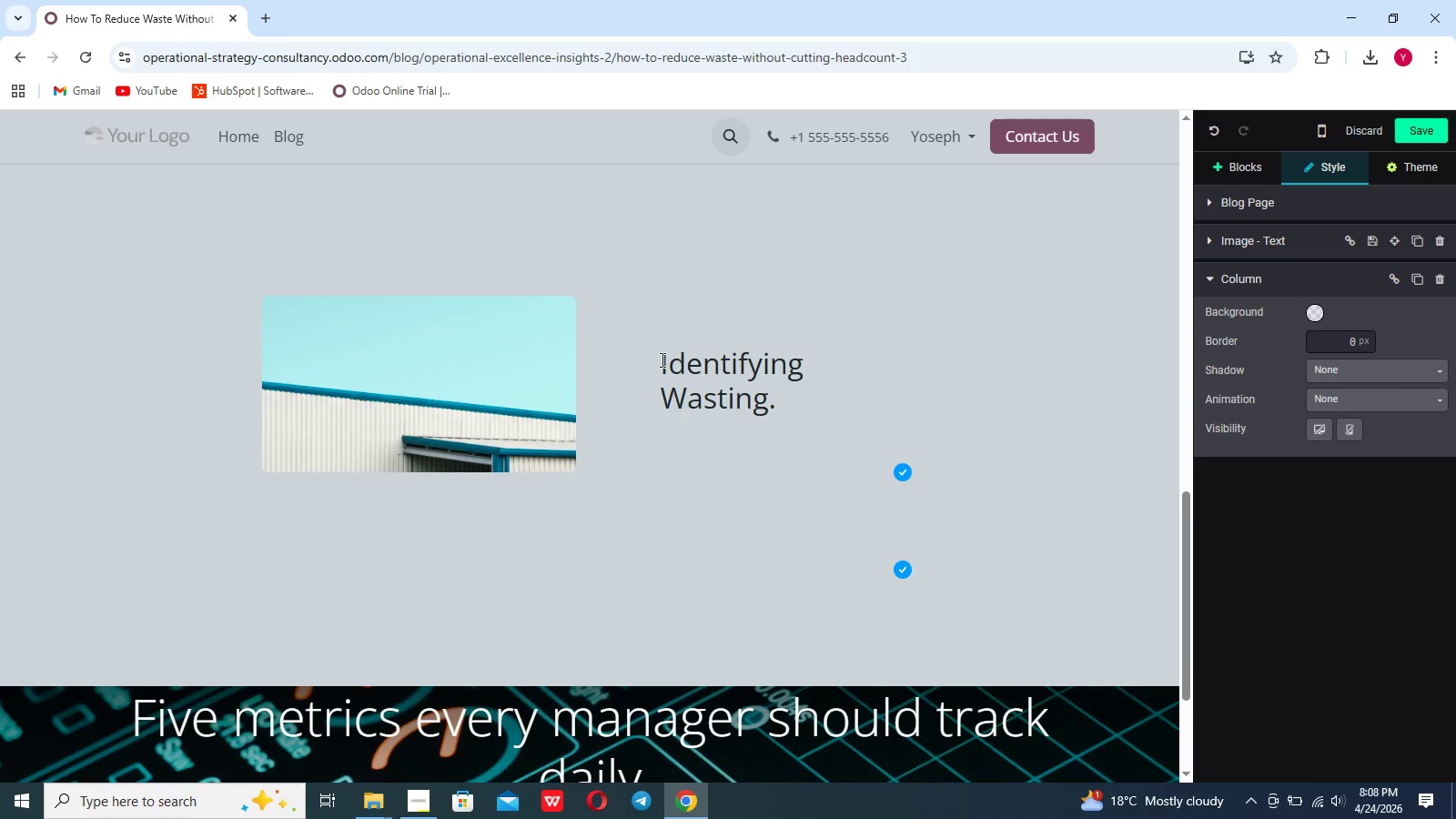 
key(Backspace)
 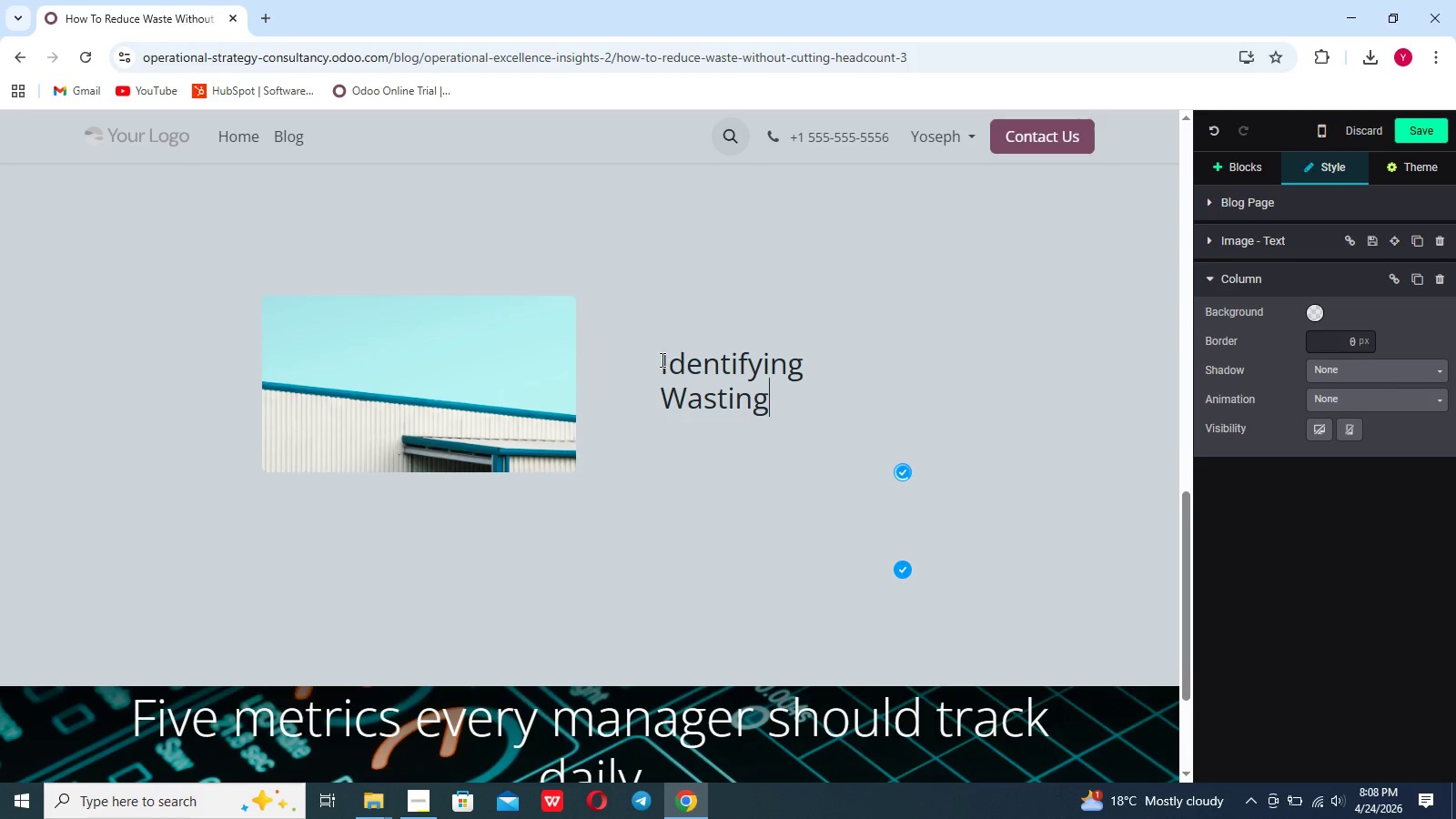 
key(Backspace)
 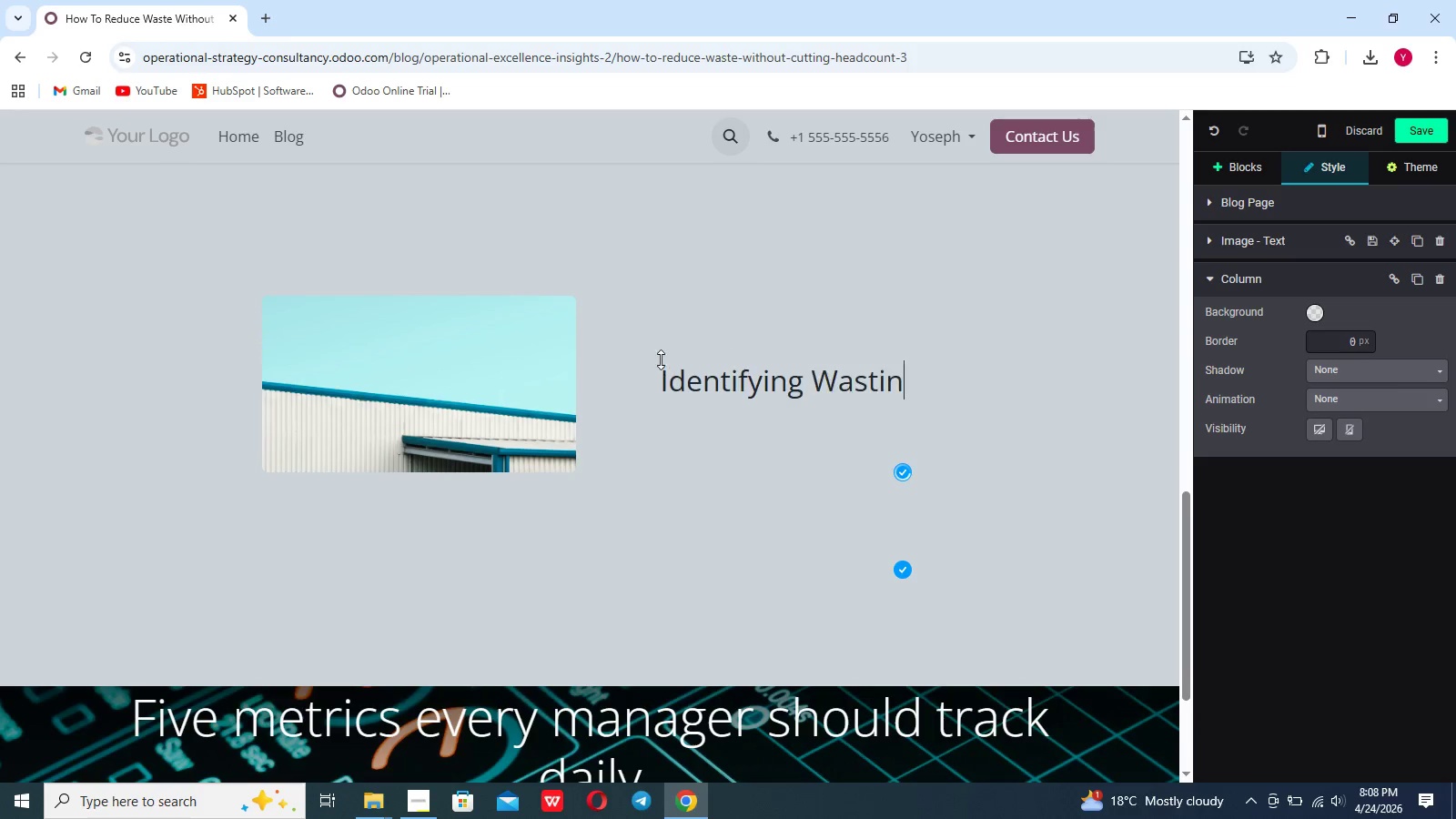 
key(Backspace)
 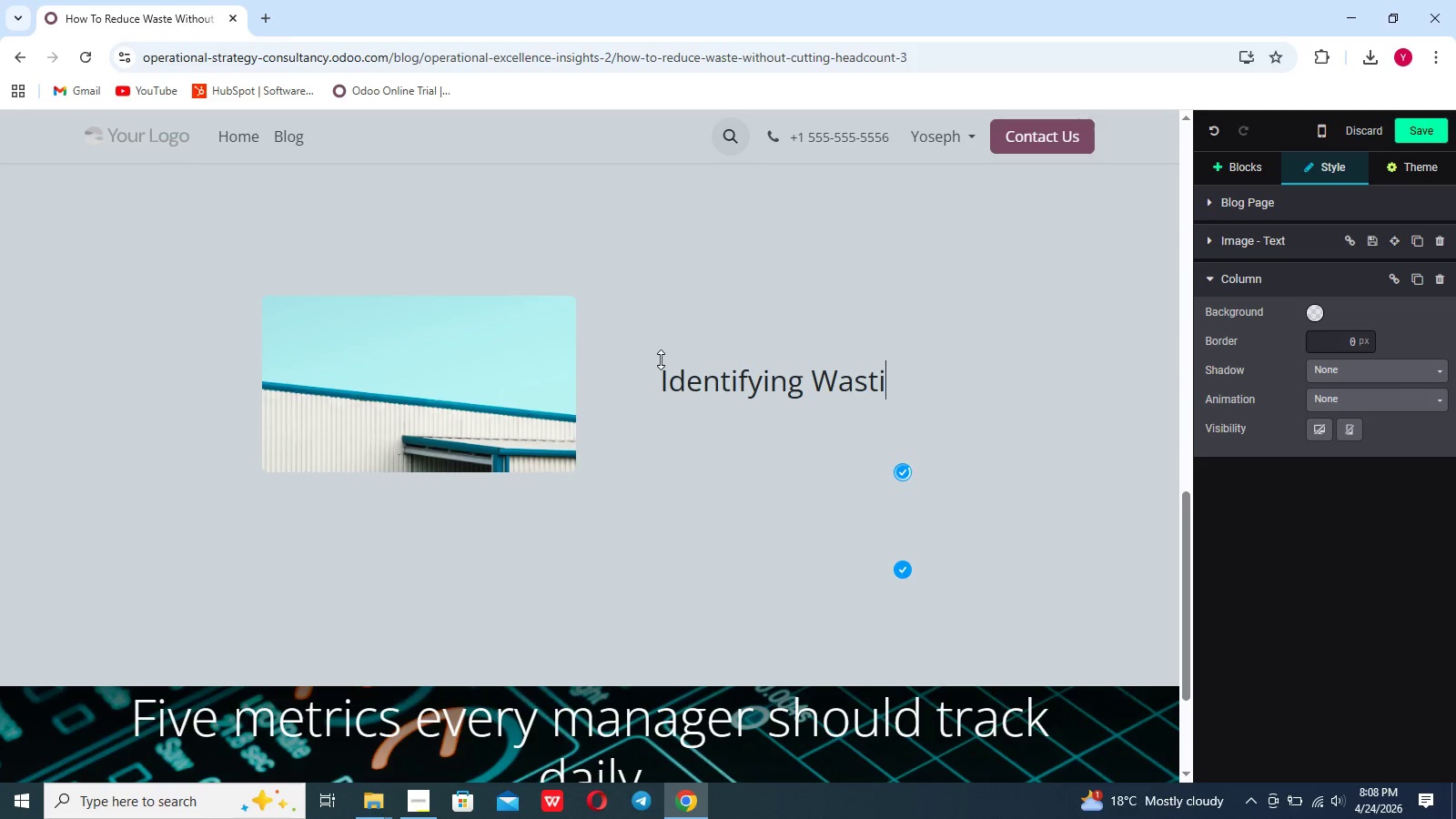 
key(Backspace)
 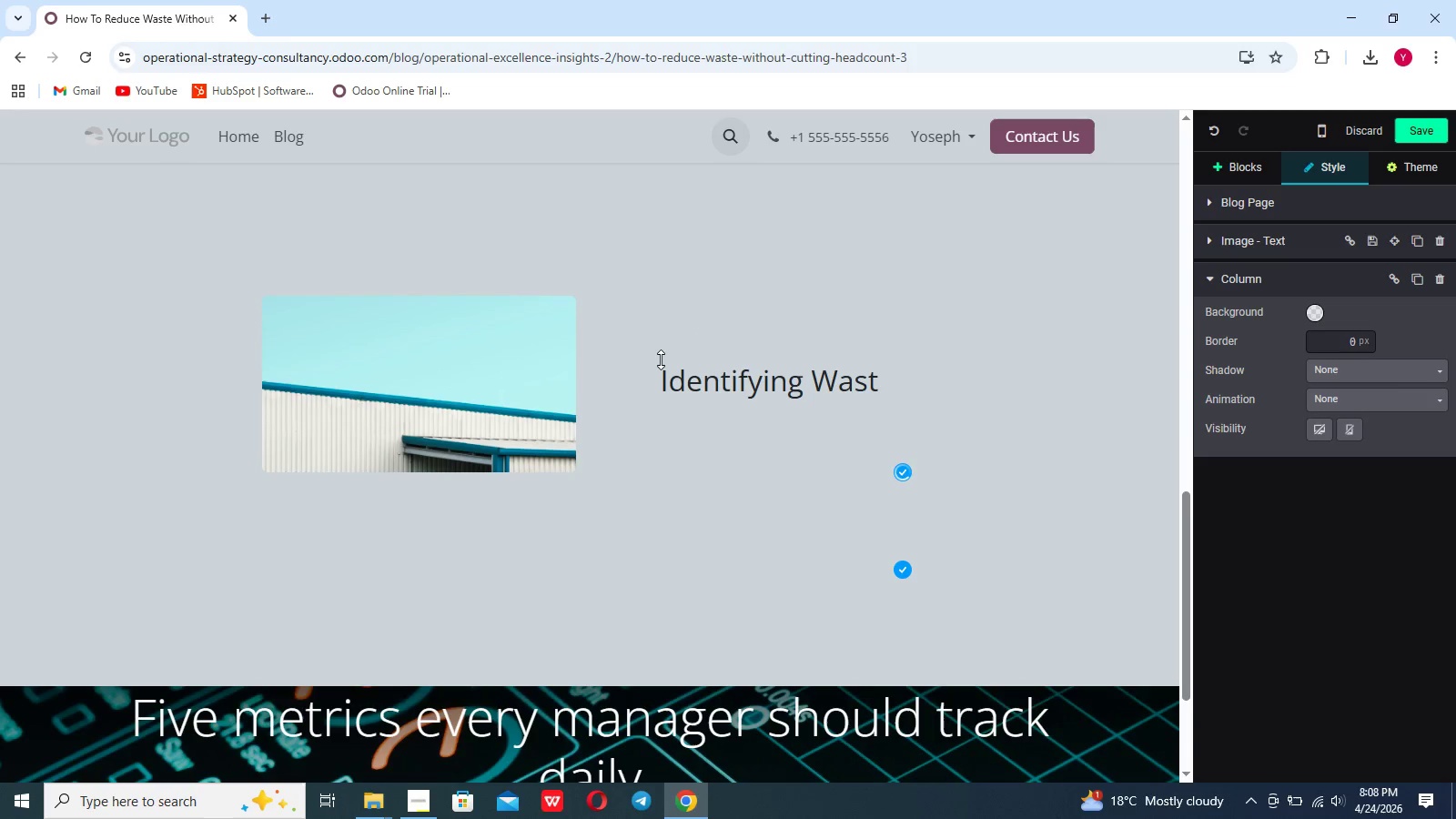 
key(E)
 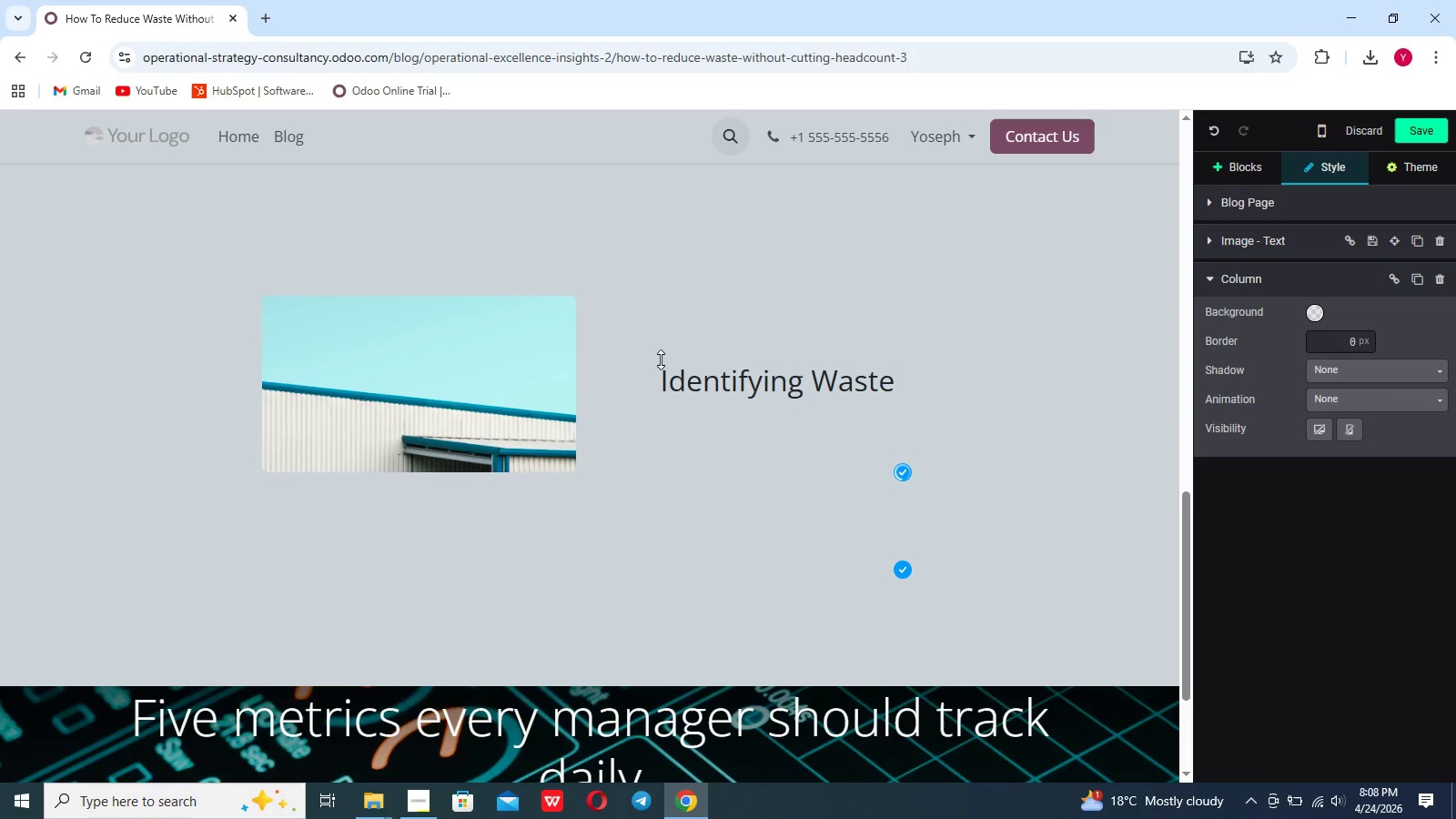 
key(Enter)
 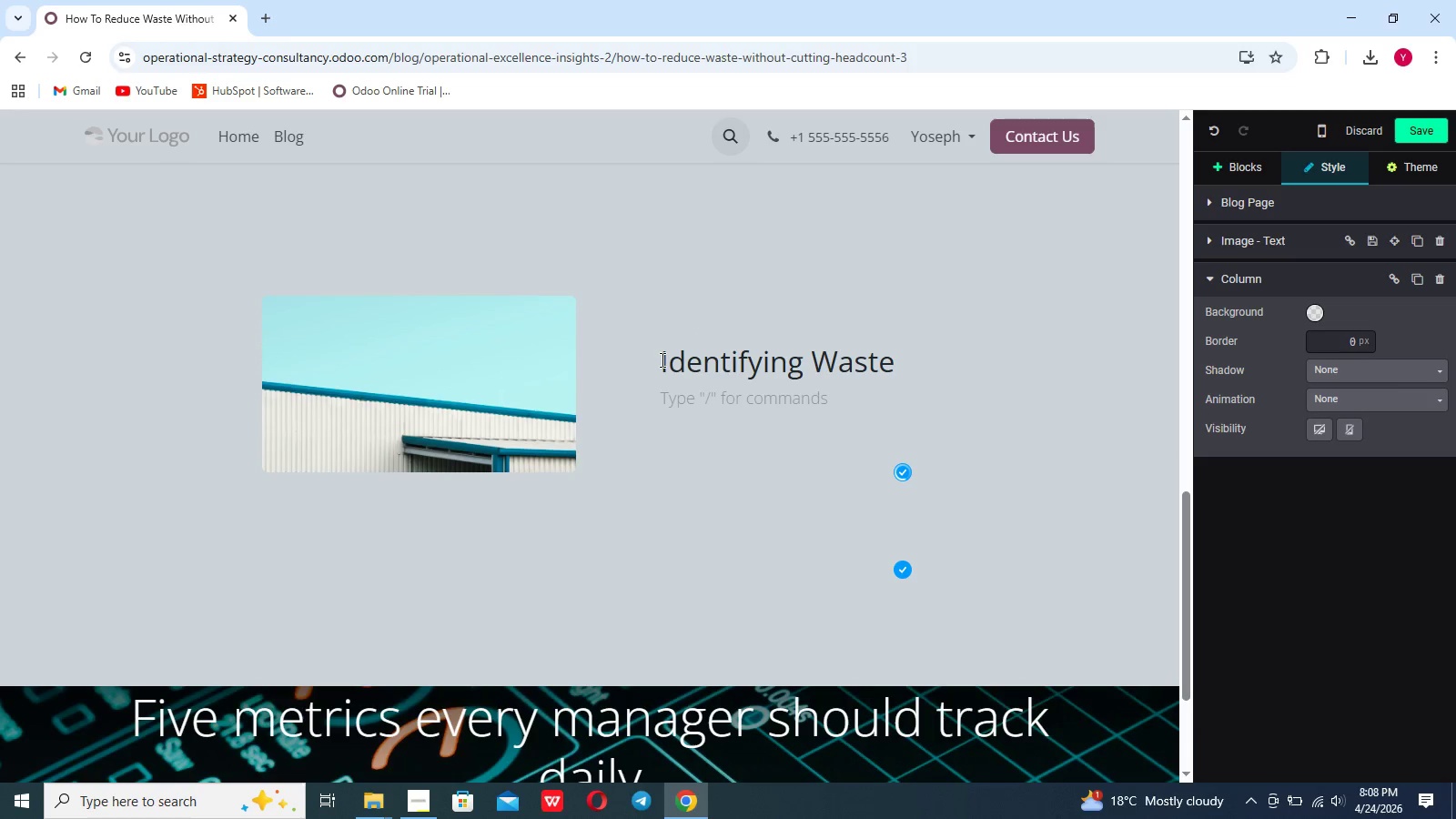 
left_click([661, 359])
 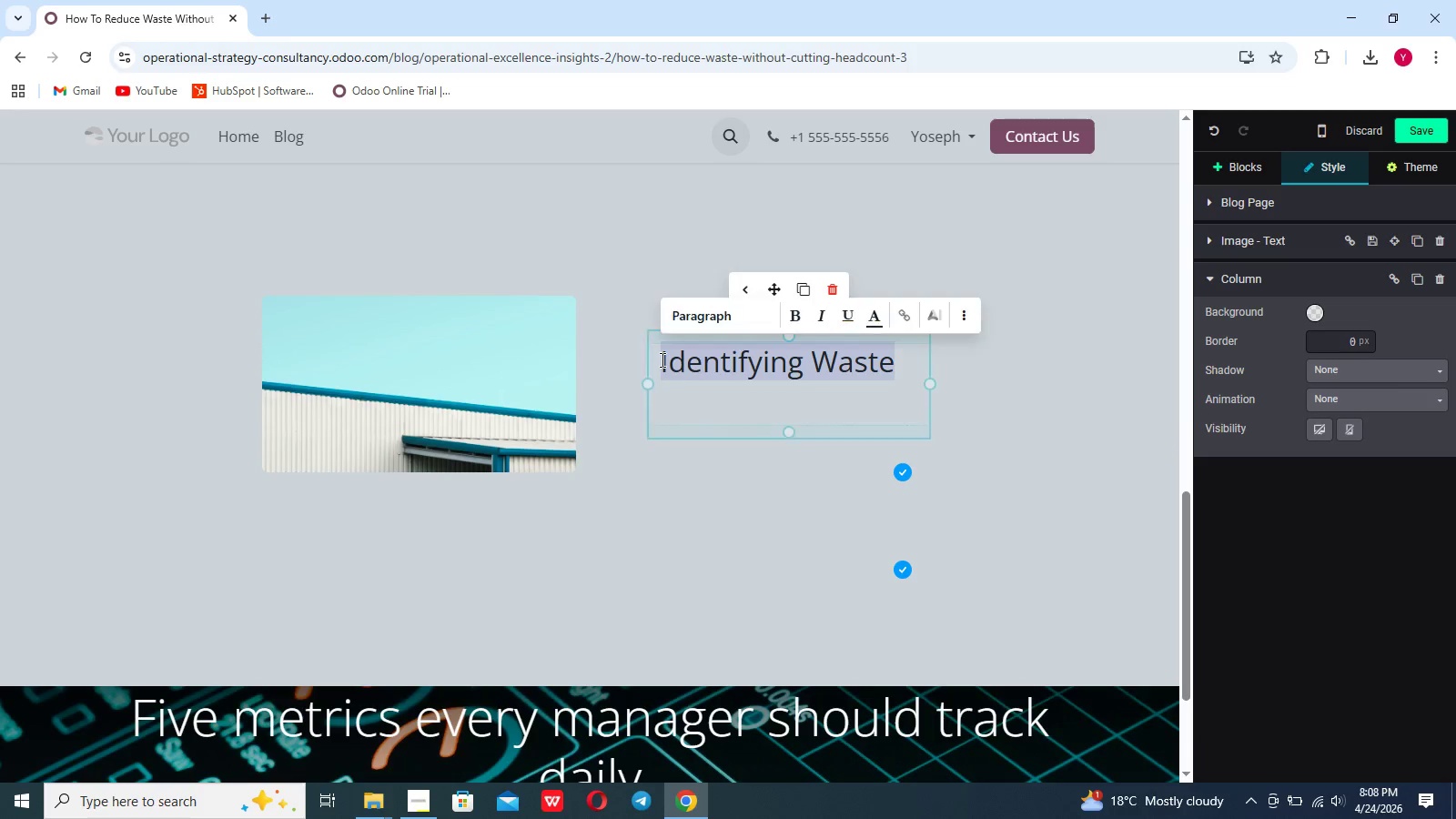 
type(The)
key(Backspace)
 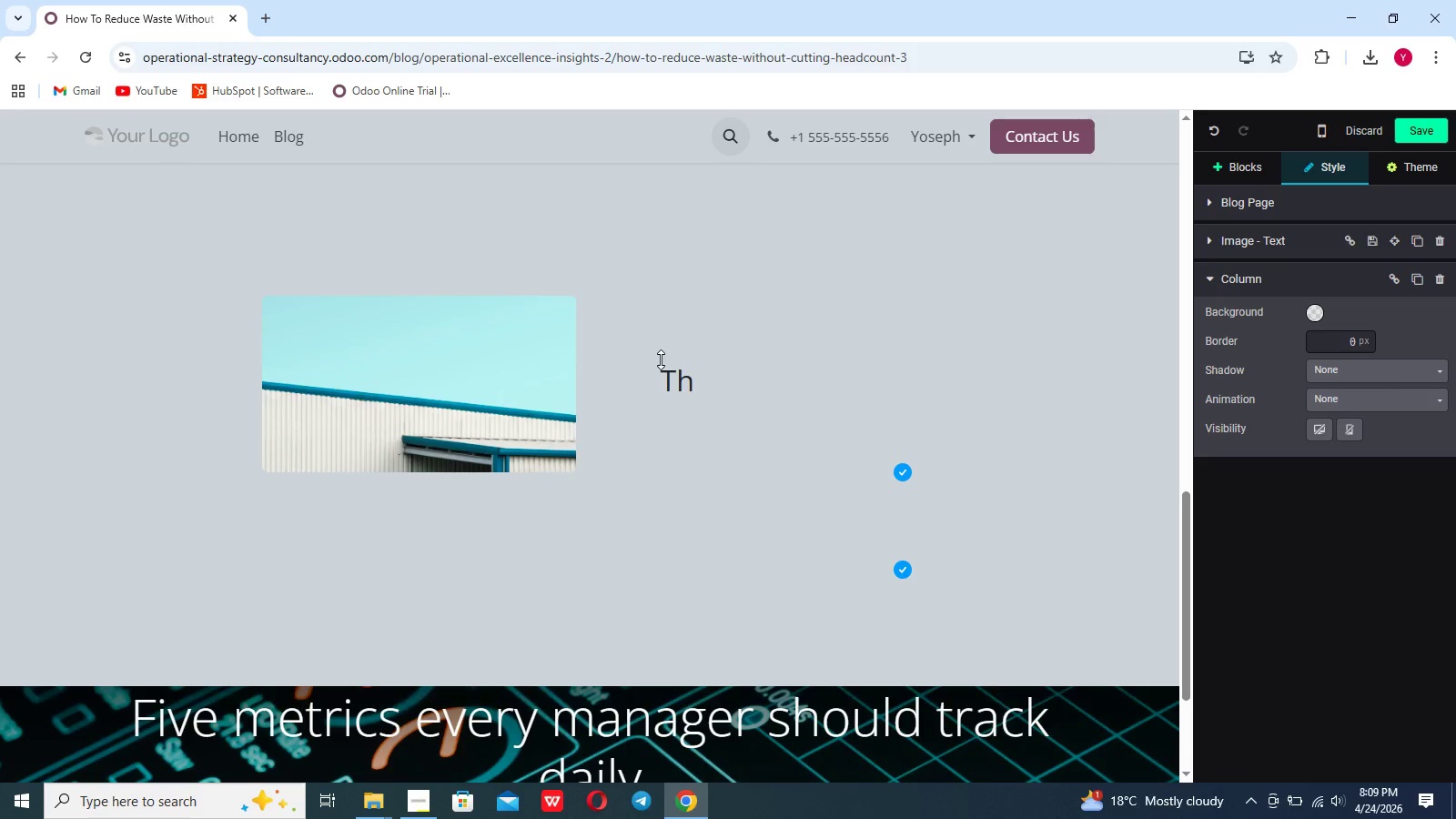 
key(Unknown)
 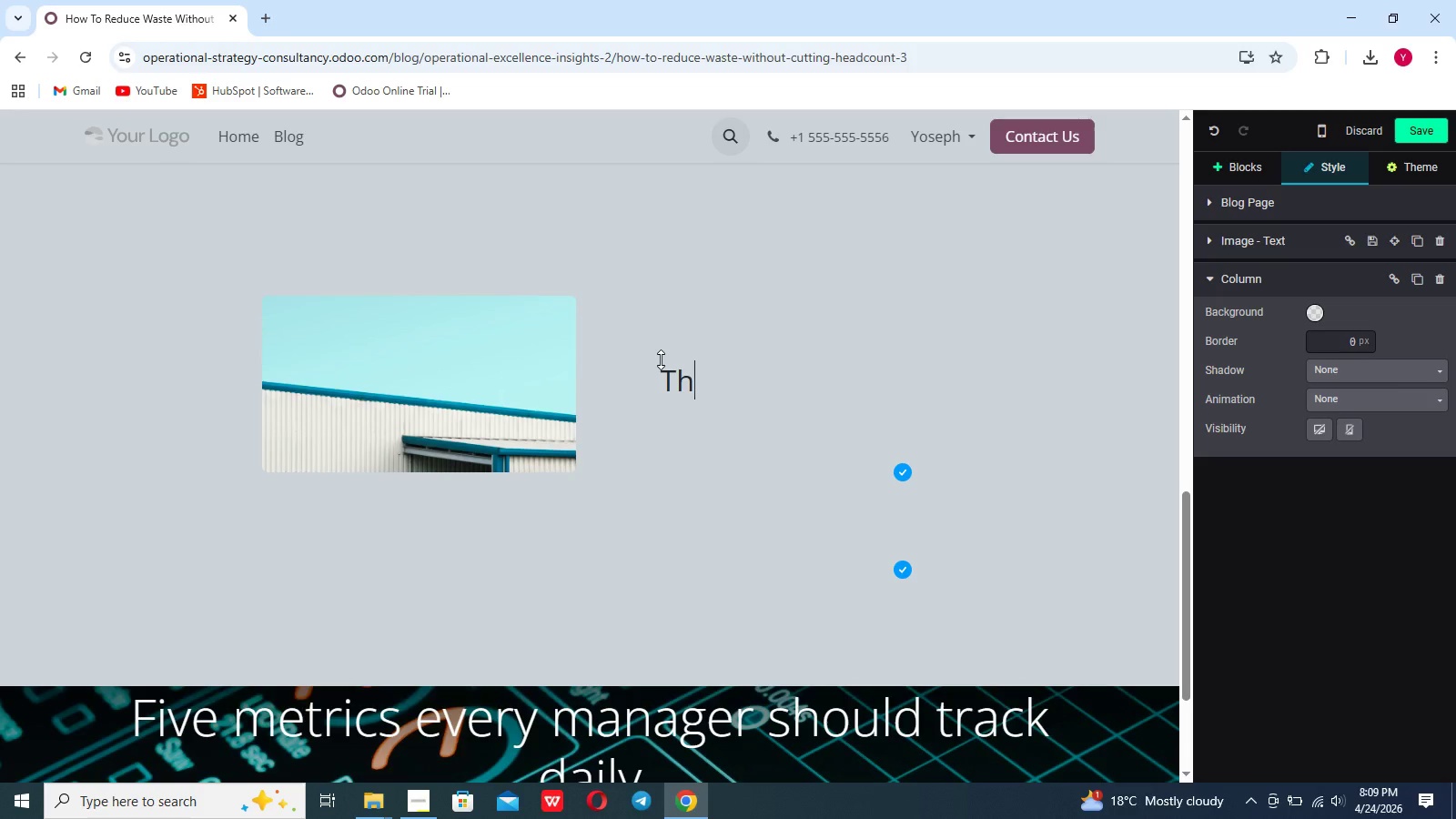 
key(Control+Z)
 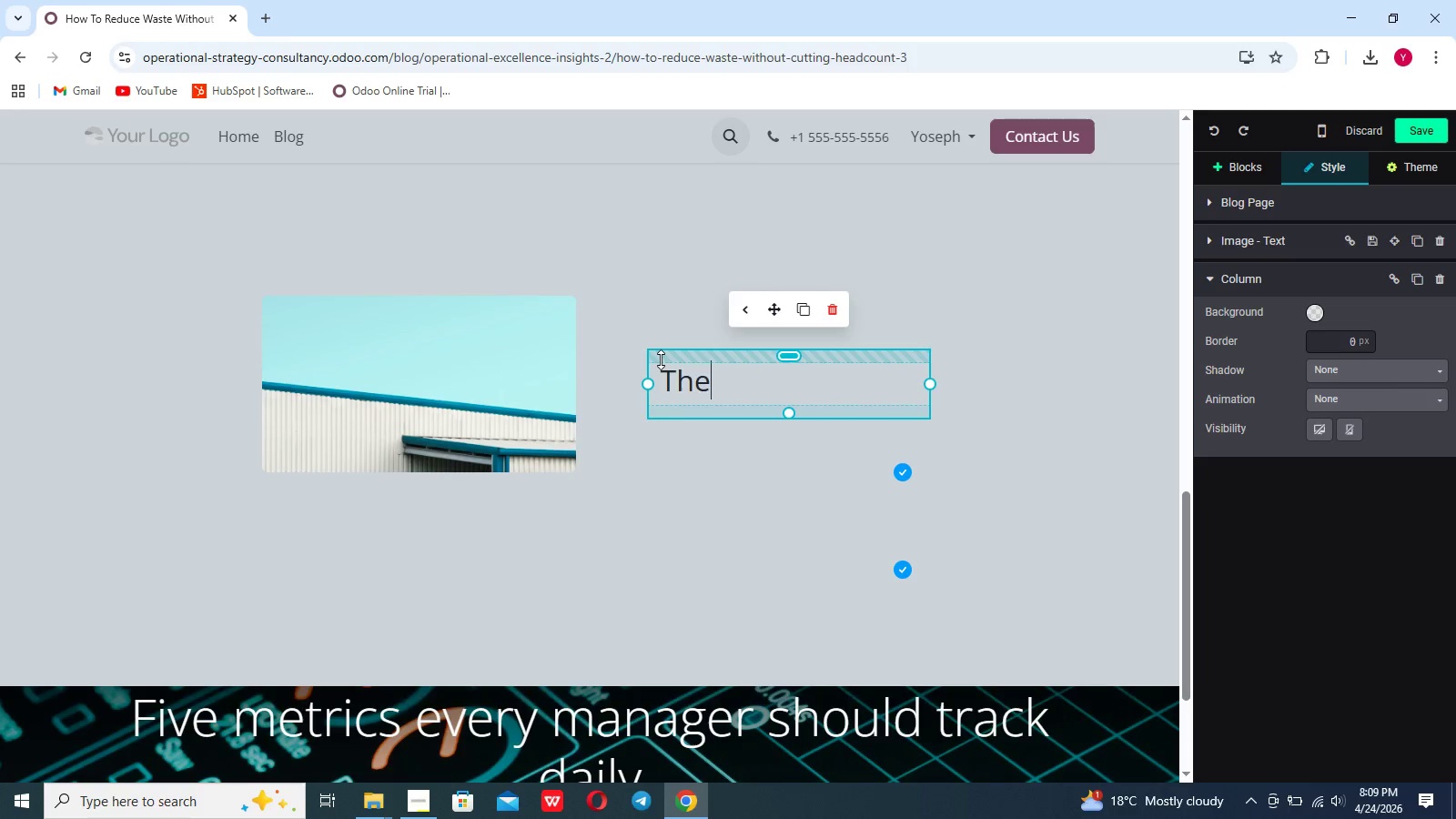 
key(Control+Z)
 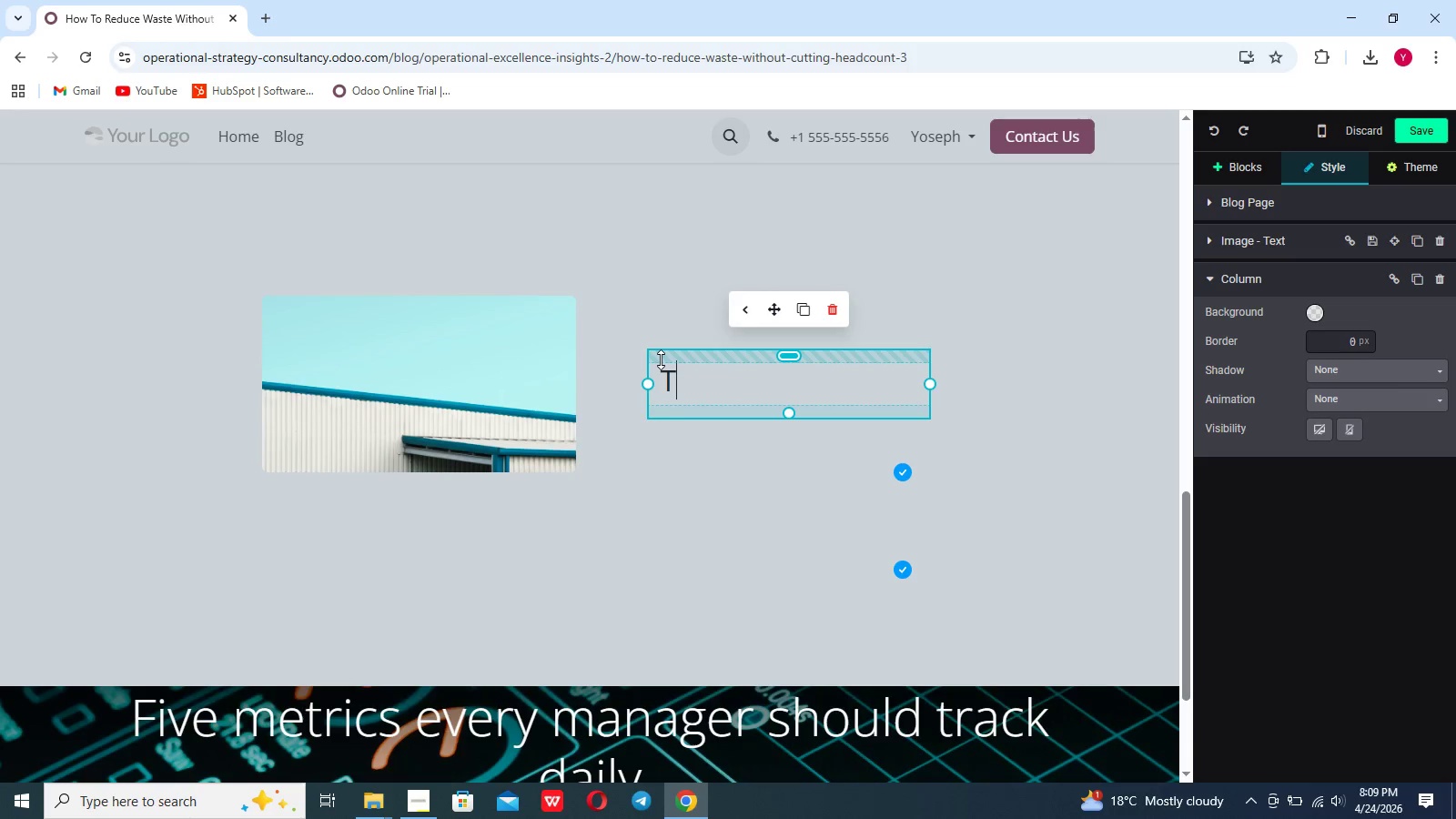 
key(Control+Z)
 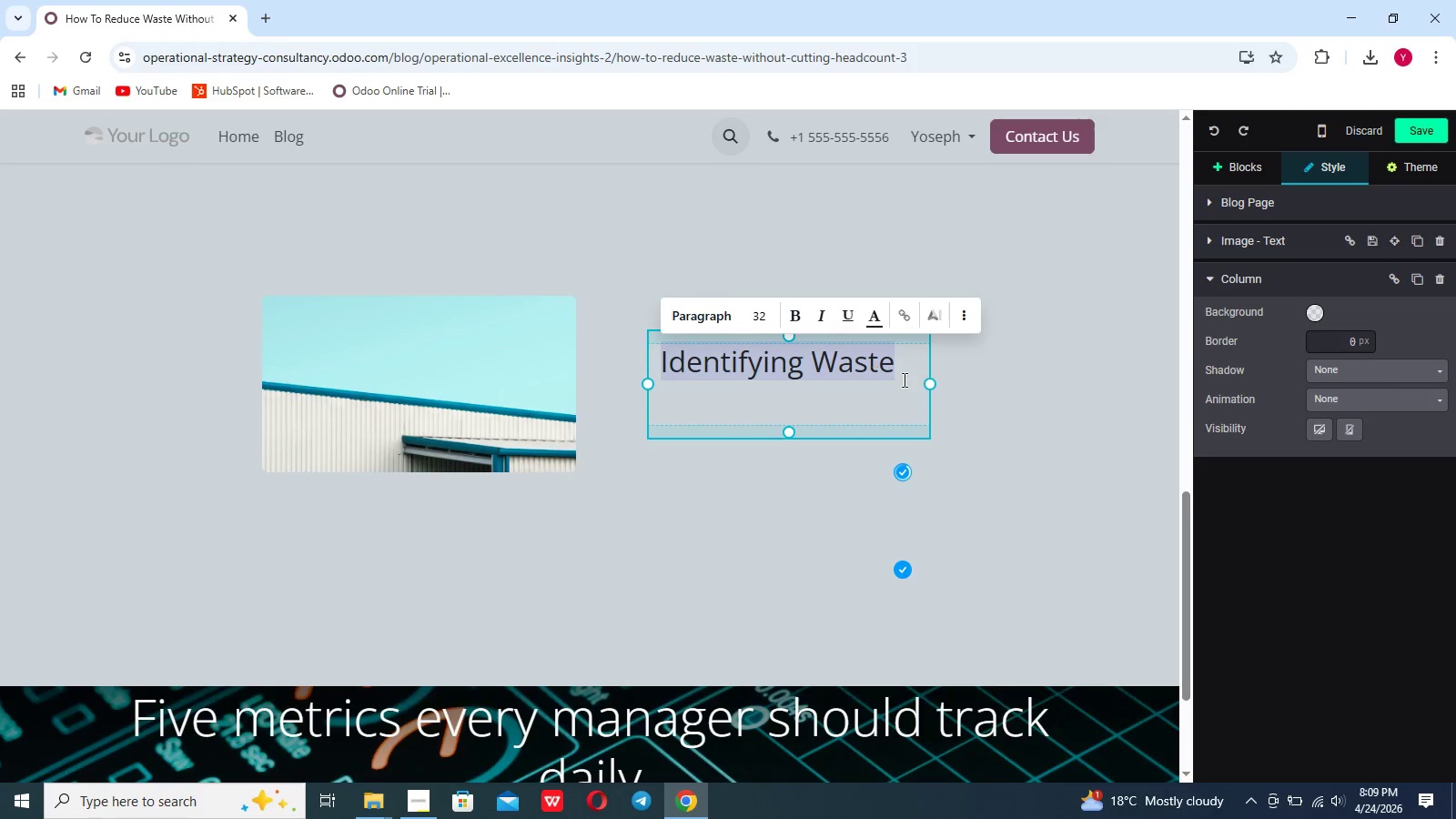 
left_click([906, 372])
 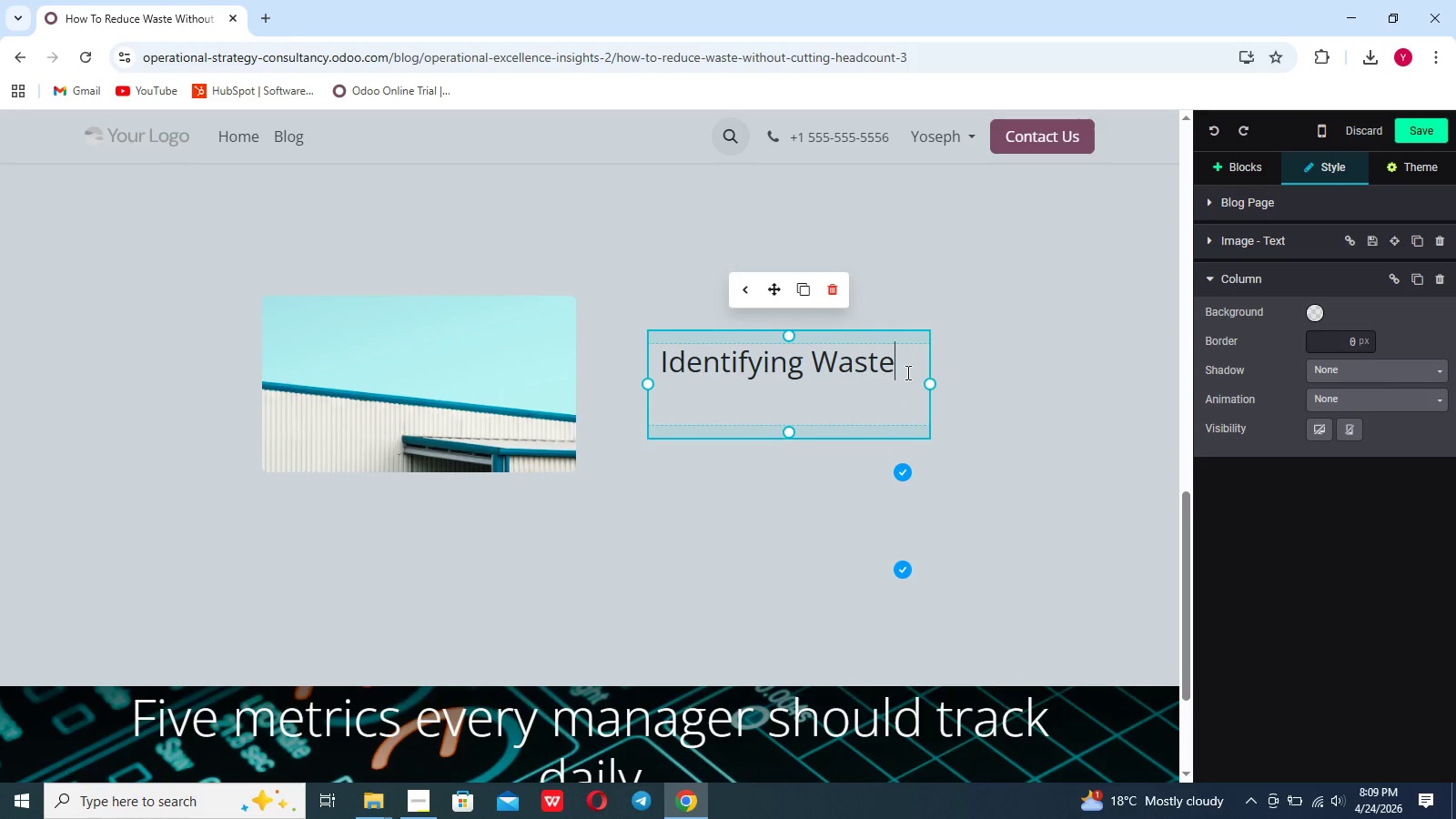 
key(Enter)
 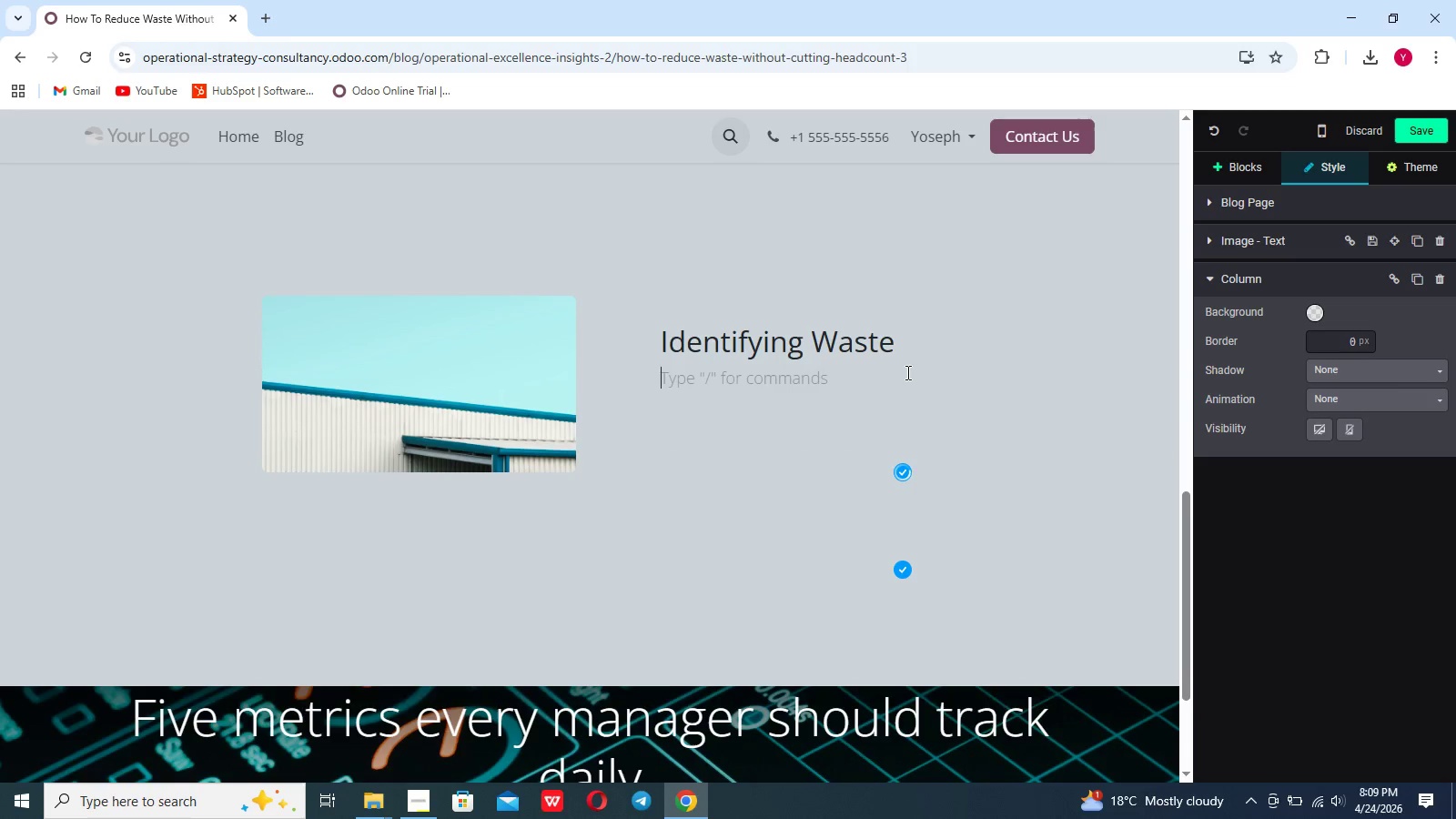 
key(Enter)
 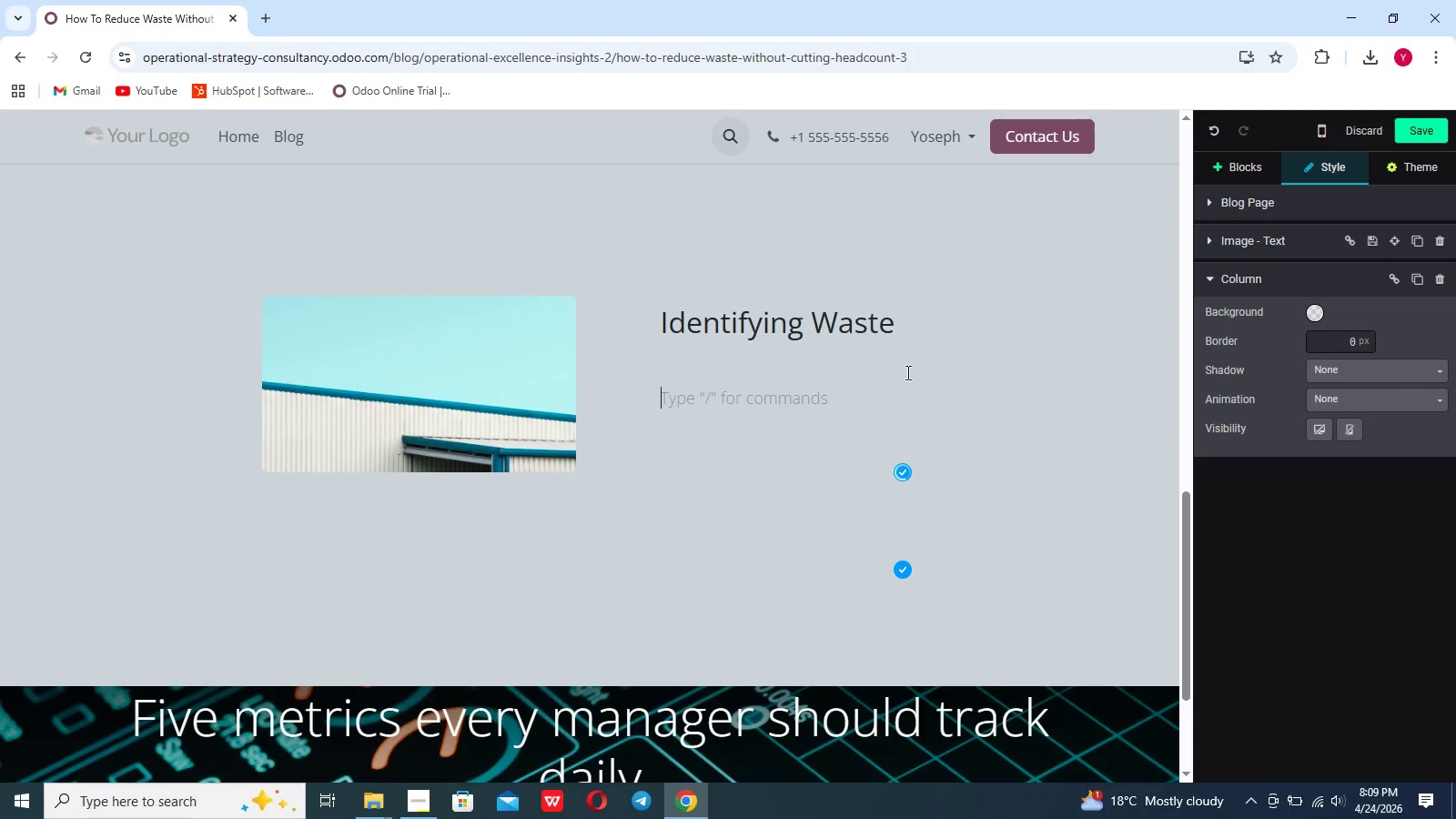 
key(Backspace)
 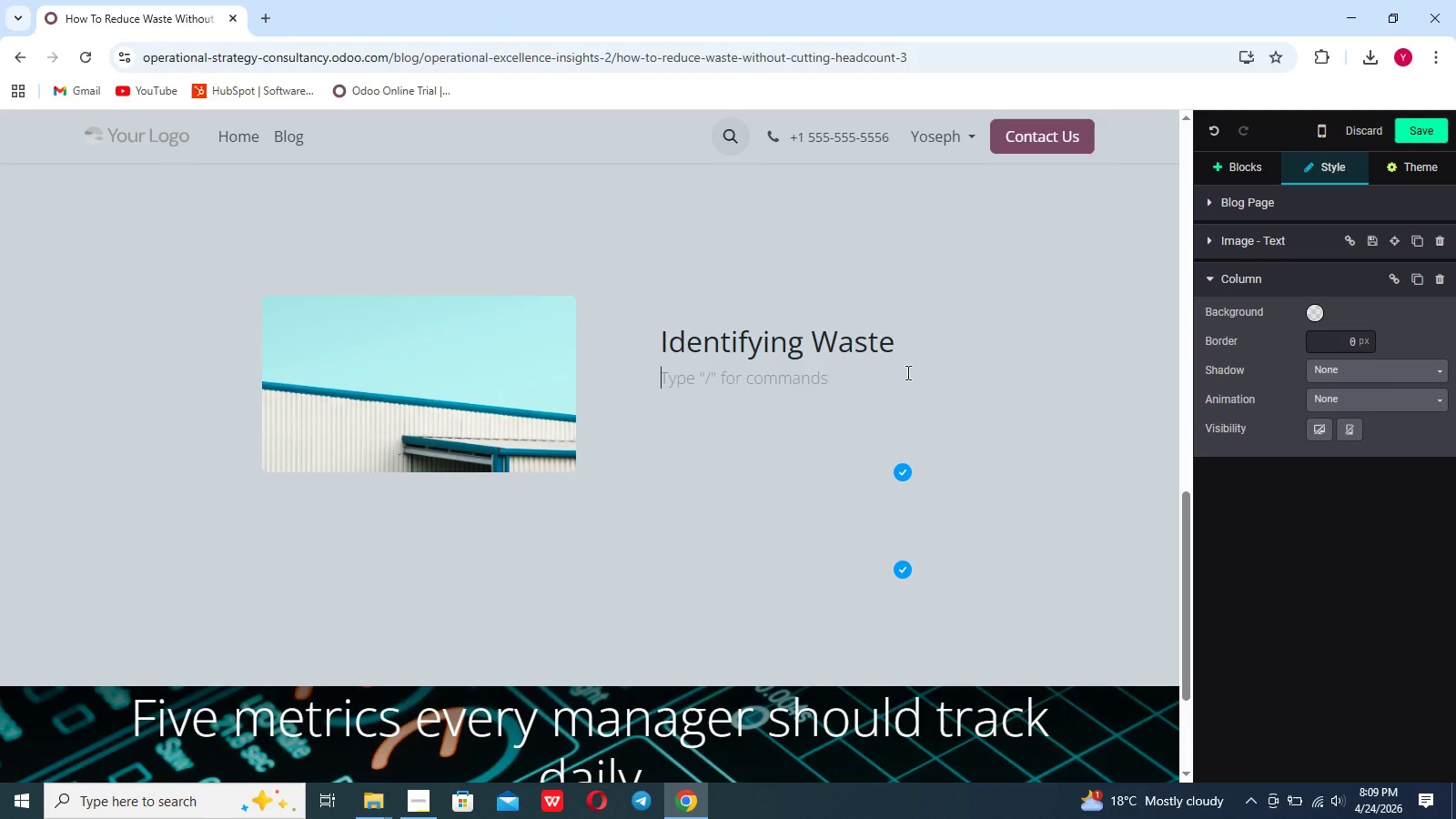 
type(The first step in improvement is identifying waste in process . common forms include:)
 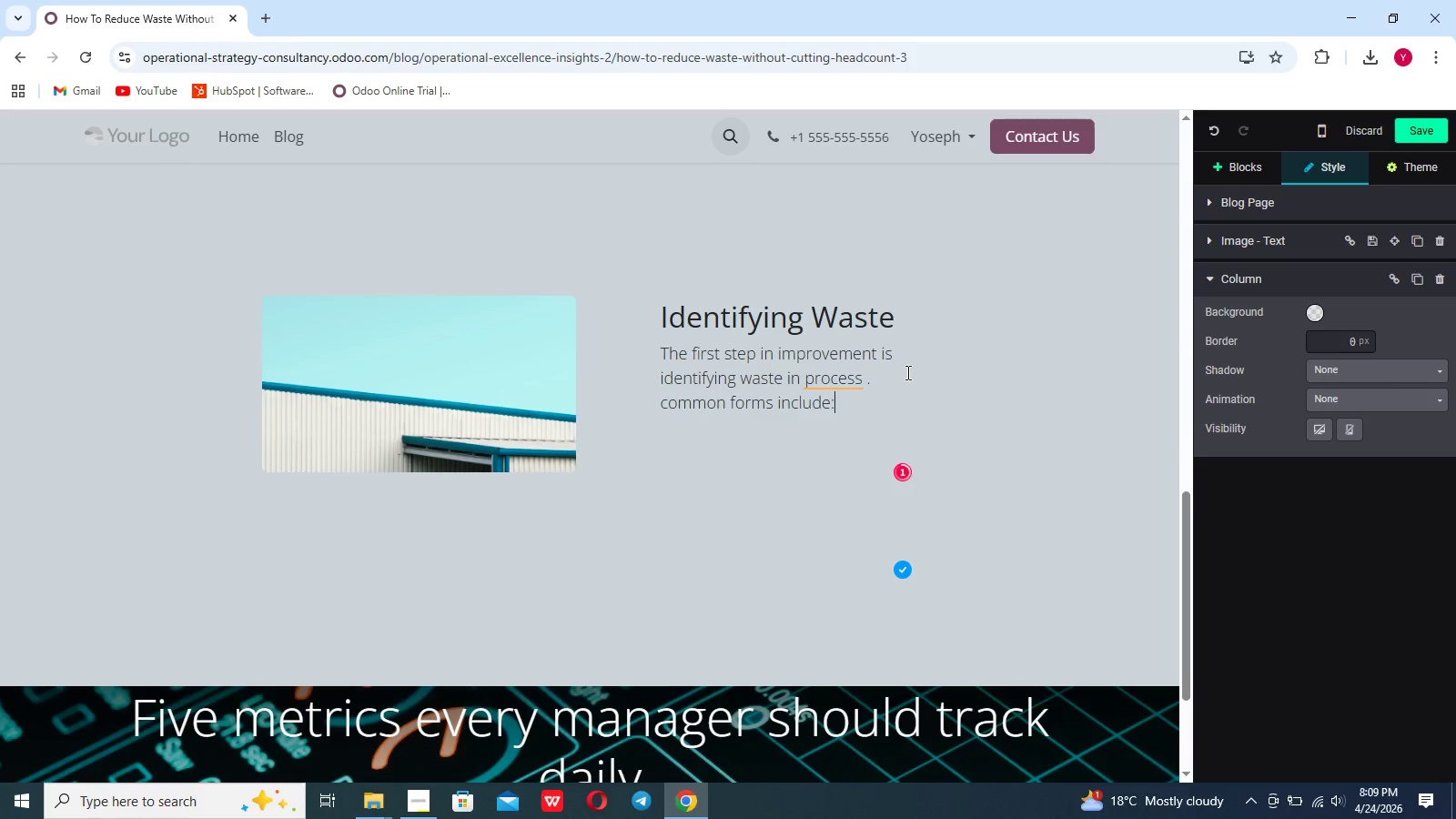 
key(Shift+Enter)
 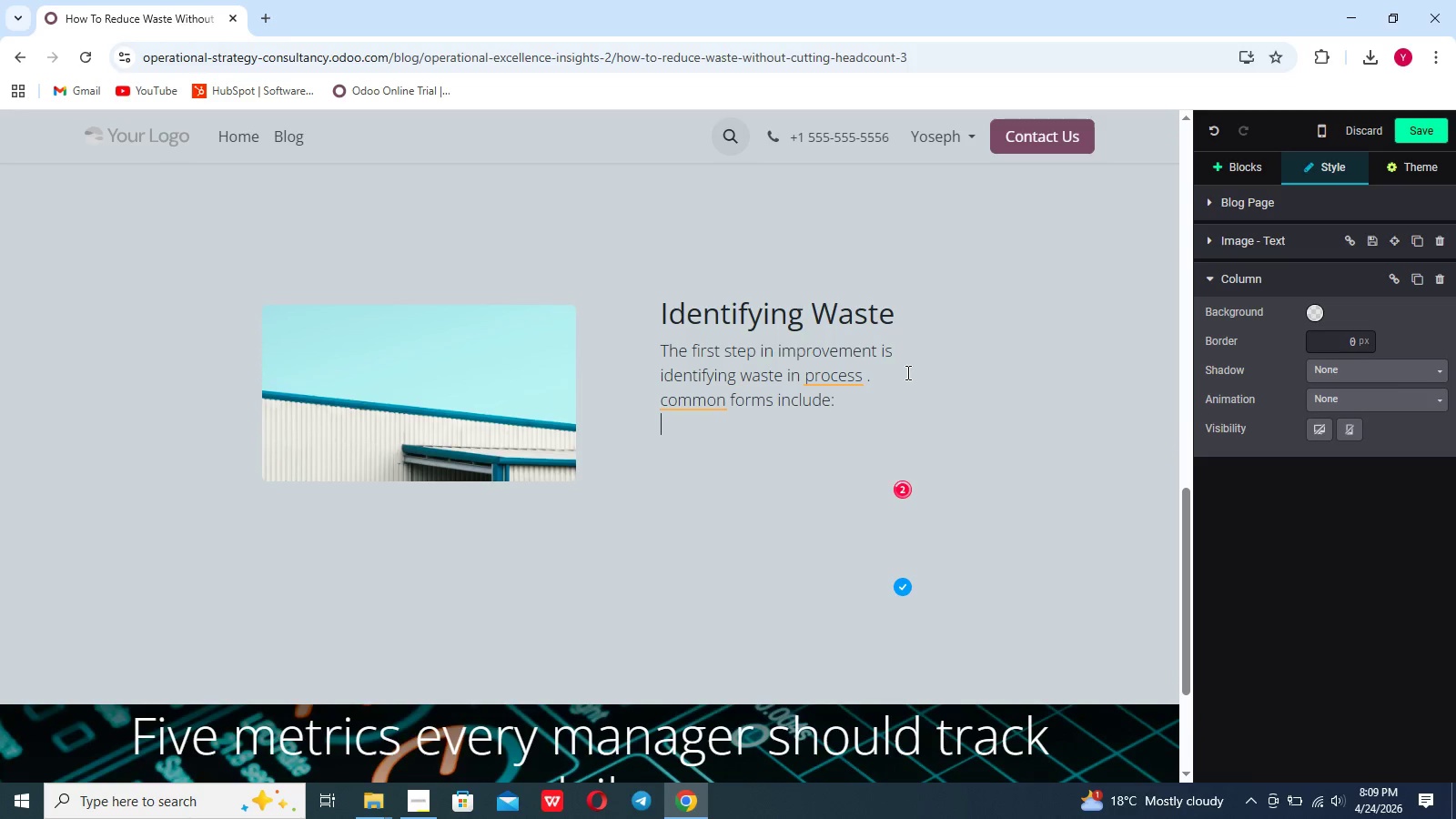 
key(Shift+Enter)
 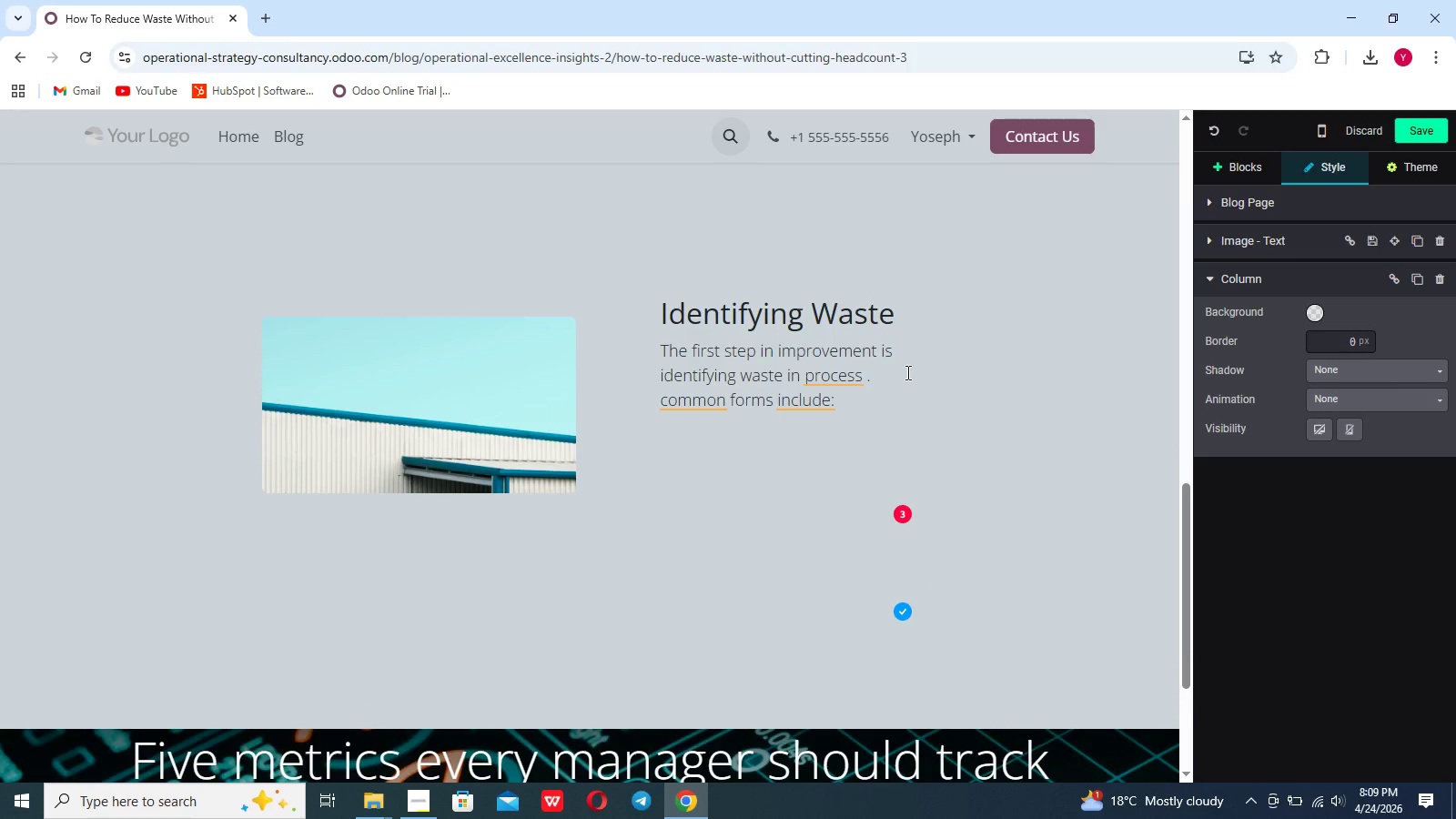 
key(Break)
 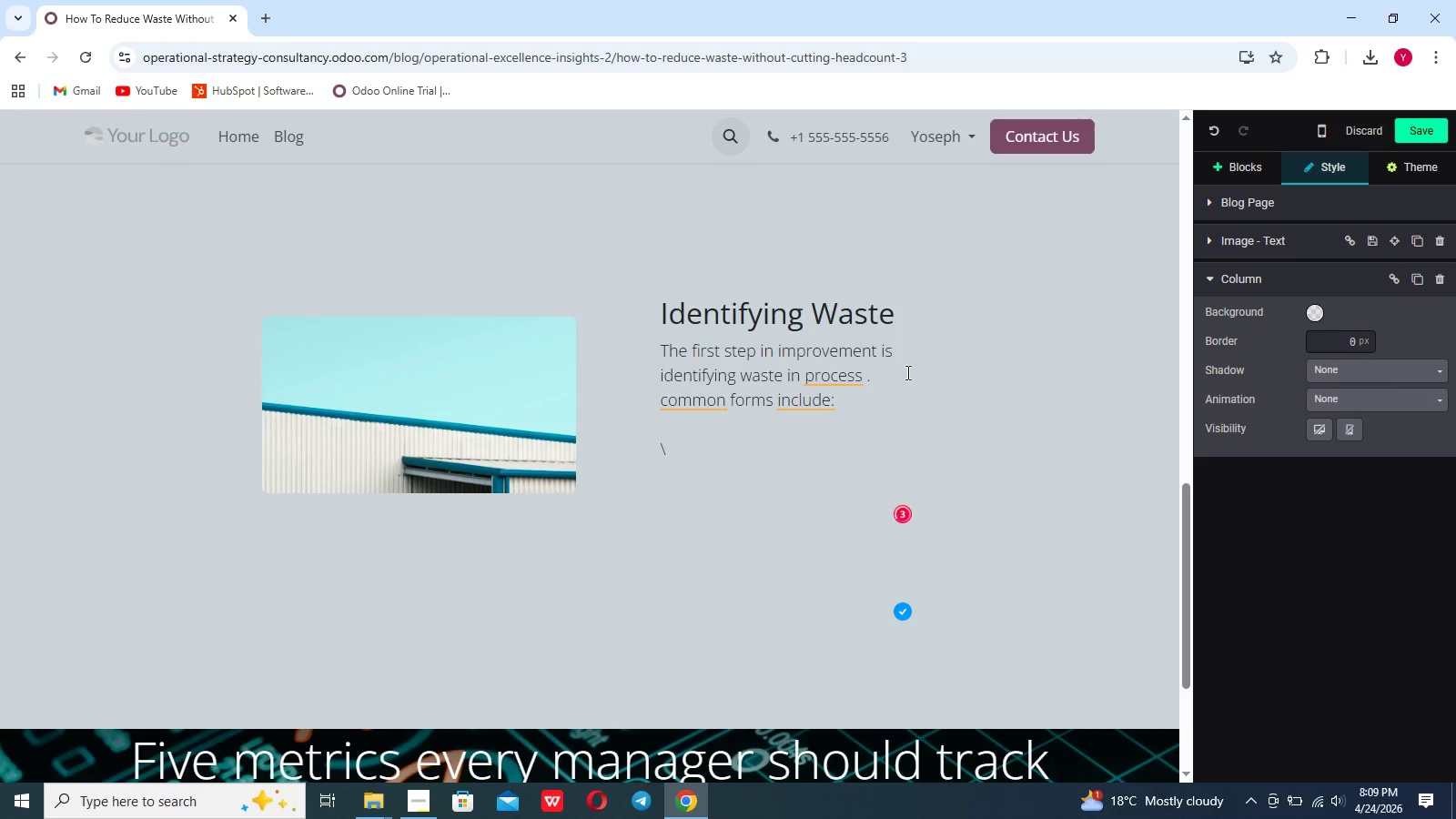 
key(Backspace)
 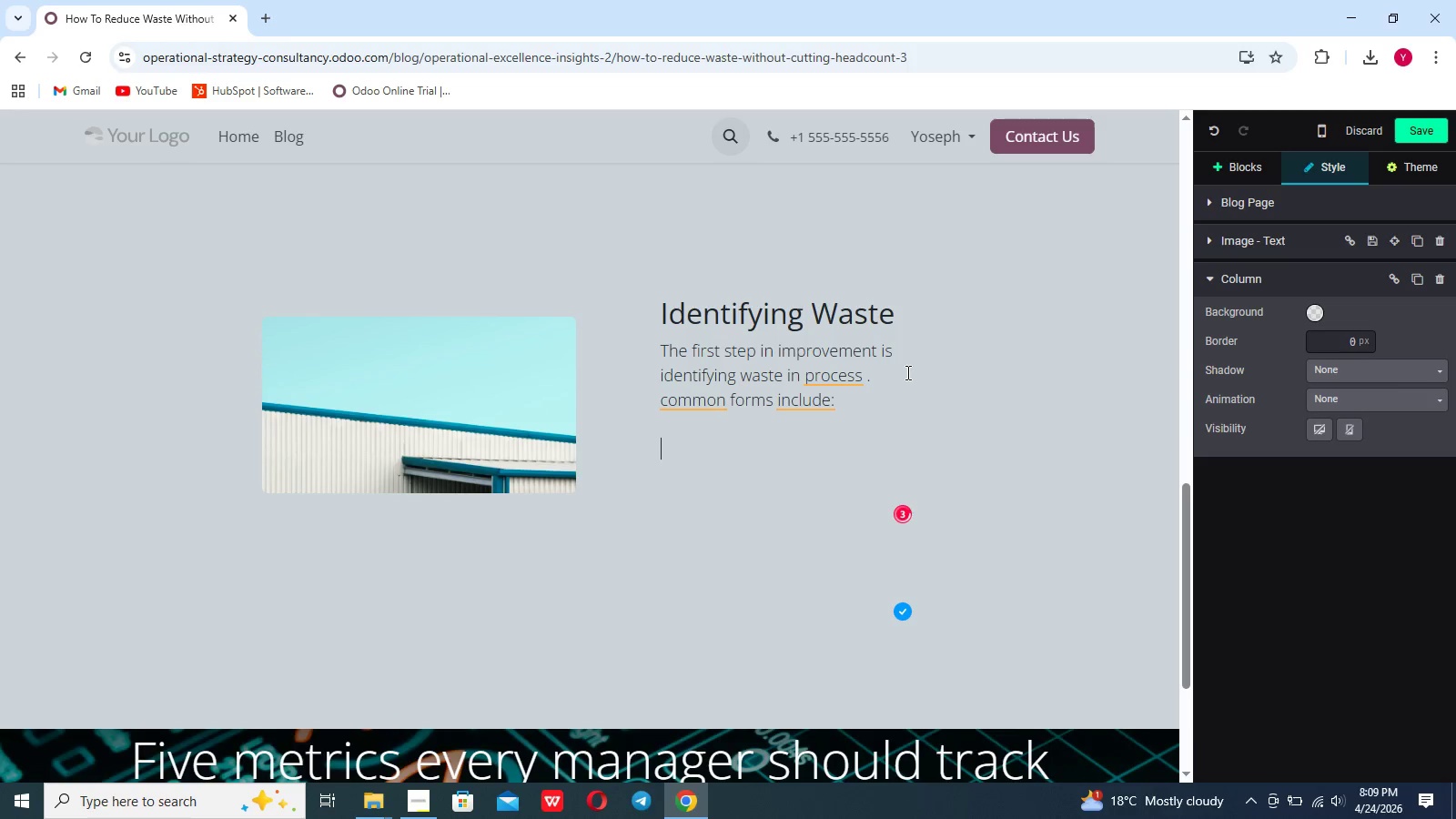 
hold_key(key=ShiftLeft, duration=0.59)
 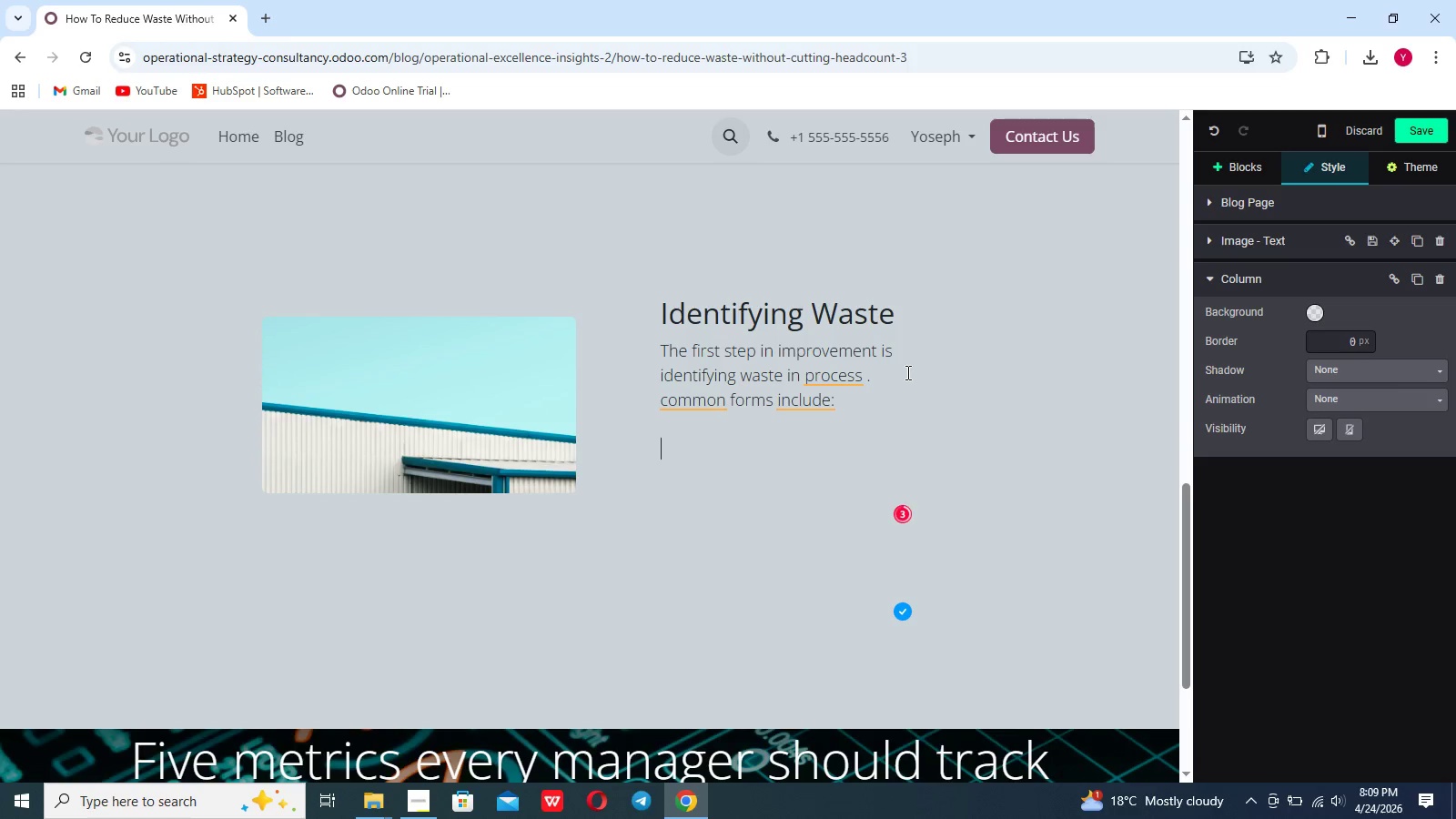 
key(Slash)
 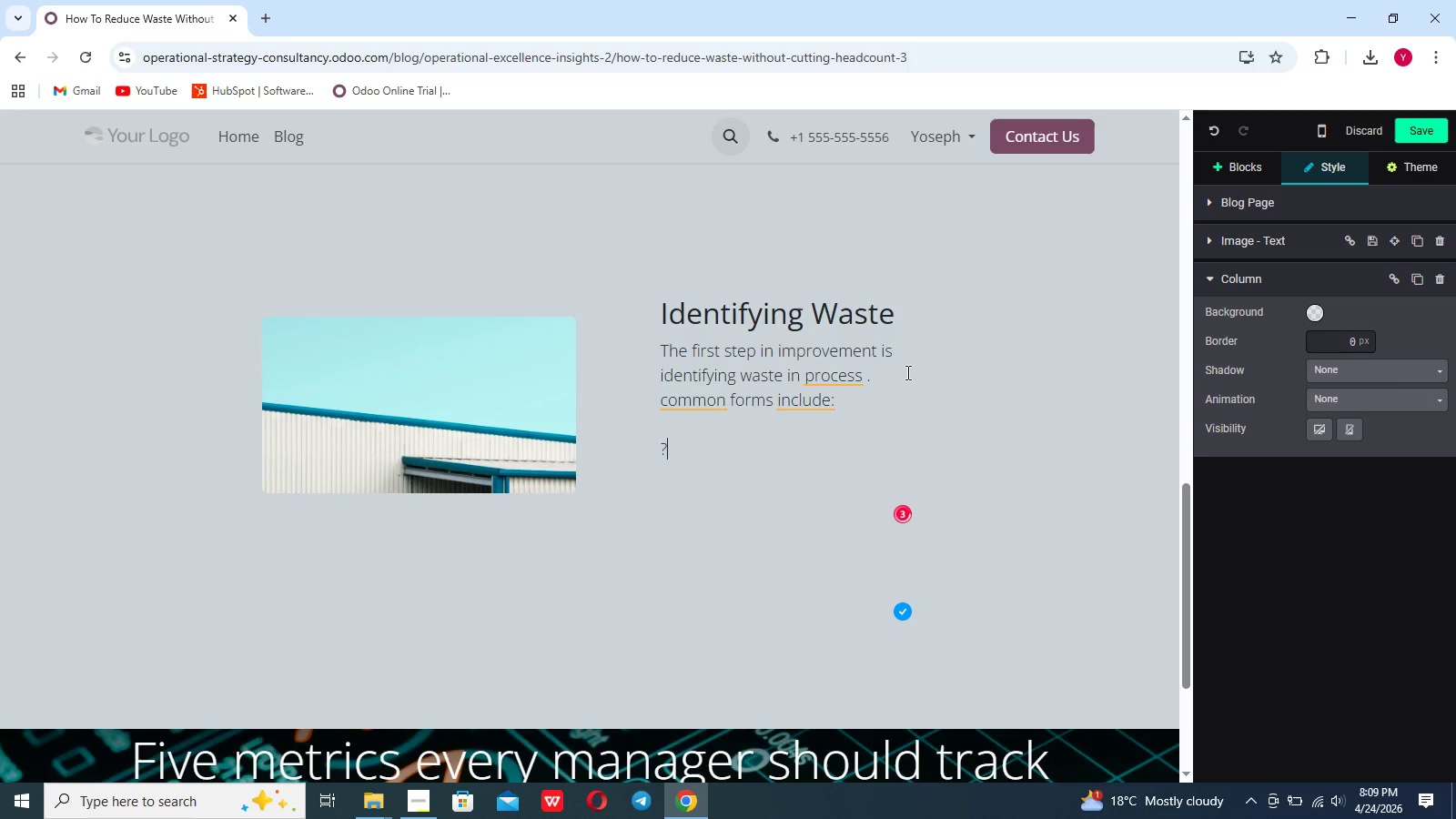 
key(Shift+Backspace)
 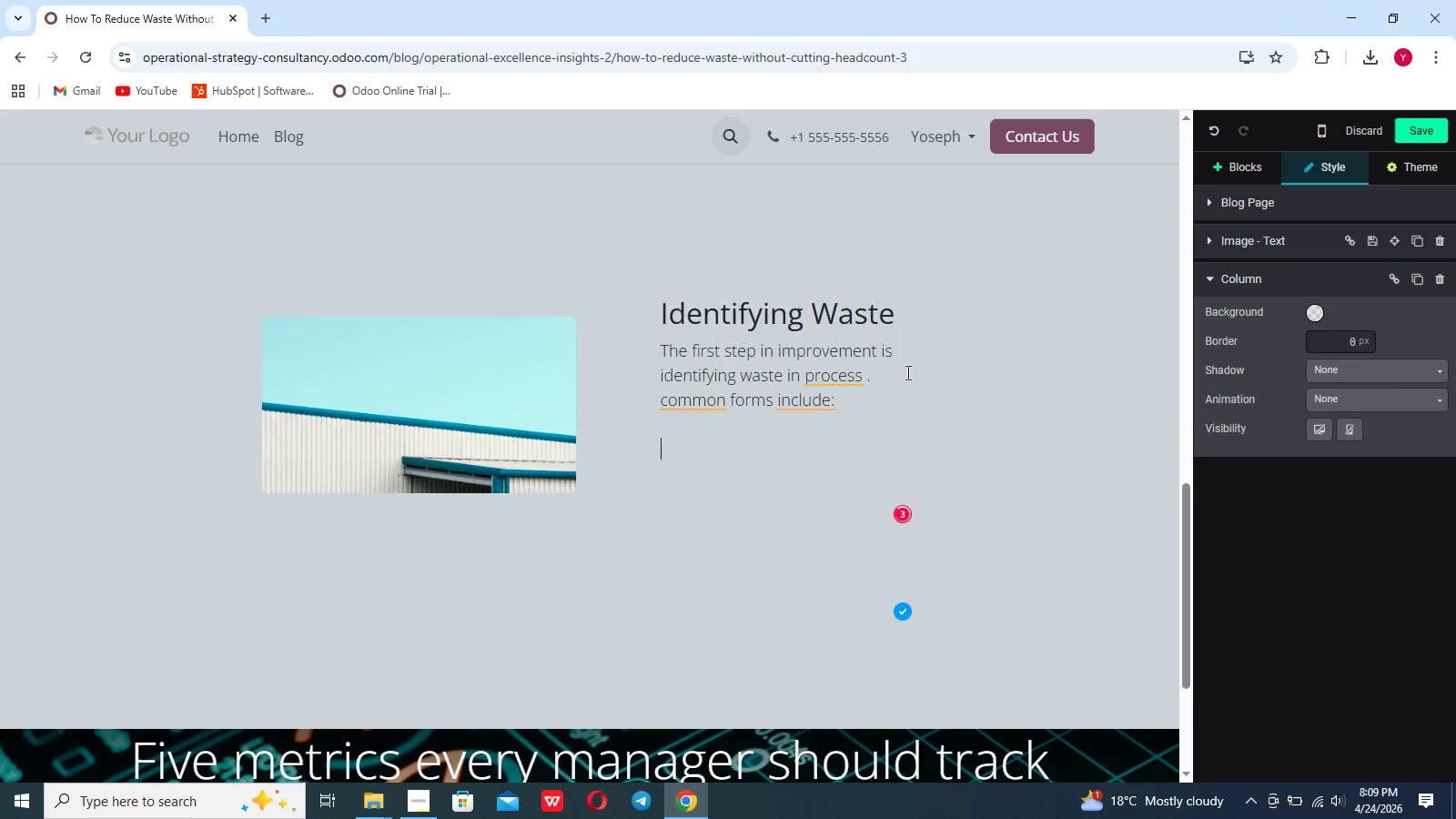 
key(Shift+Slash)
 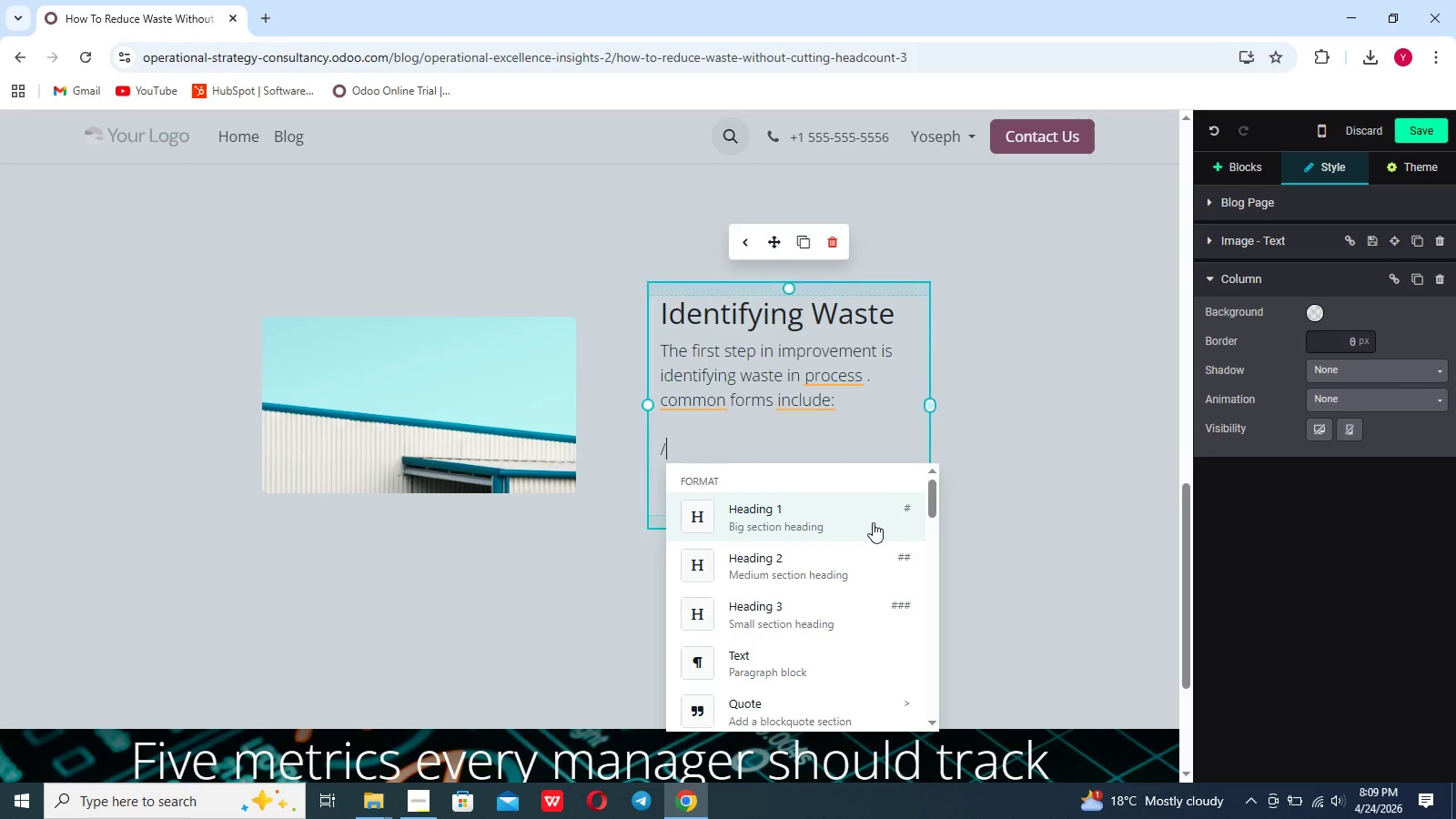 
scroll: coordinate [789, 613], scroll_direction: down, amount: 28.0
 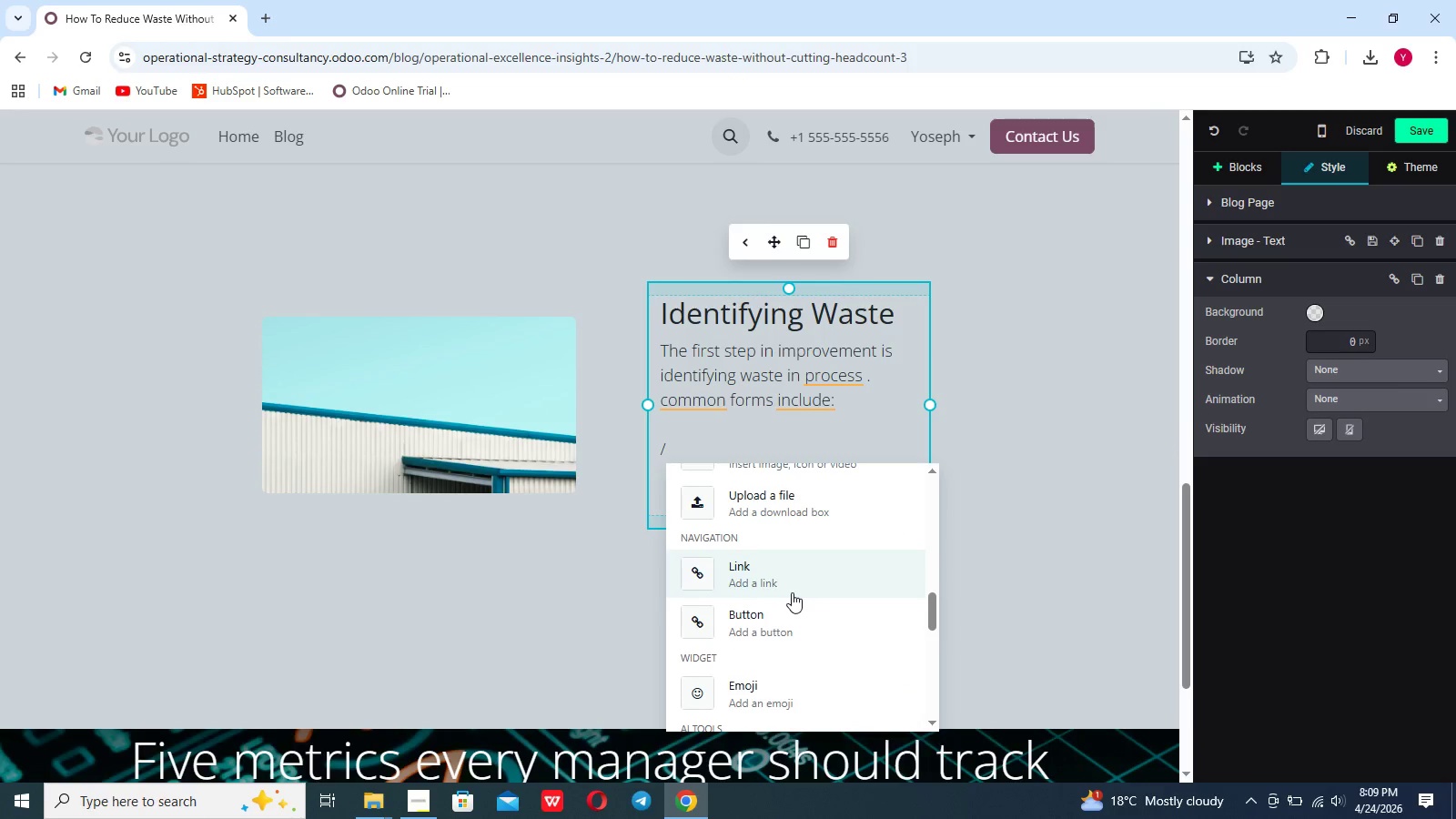 
scroll: coordinate [792, 592], scroll_direction: up, amount: 12.0
 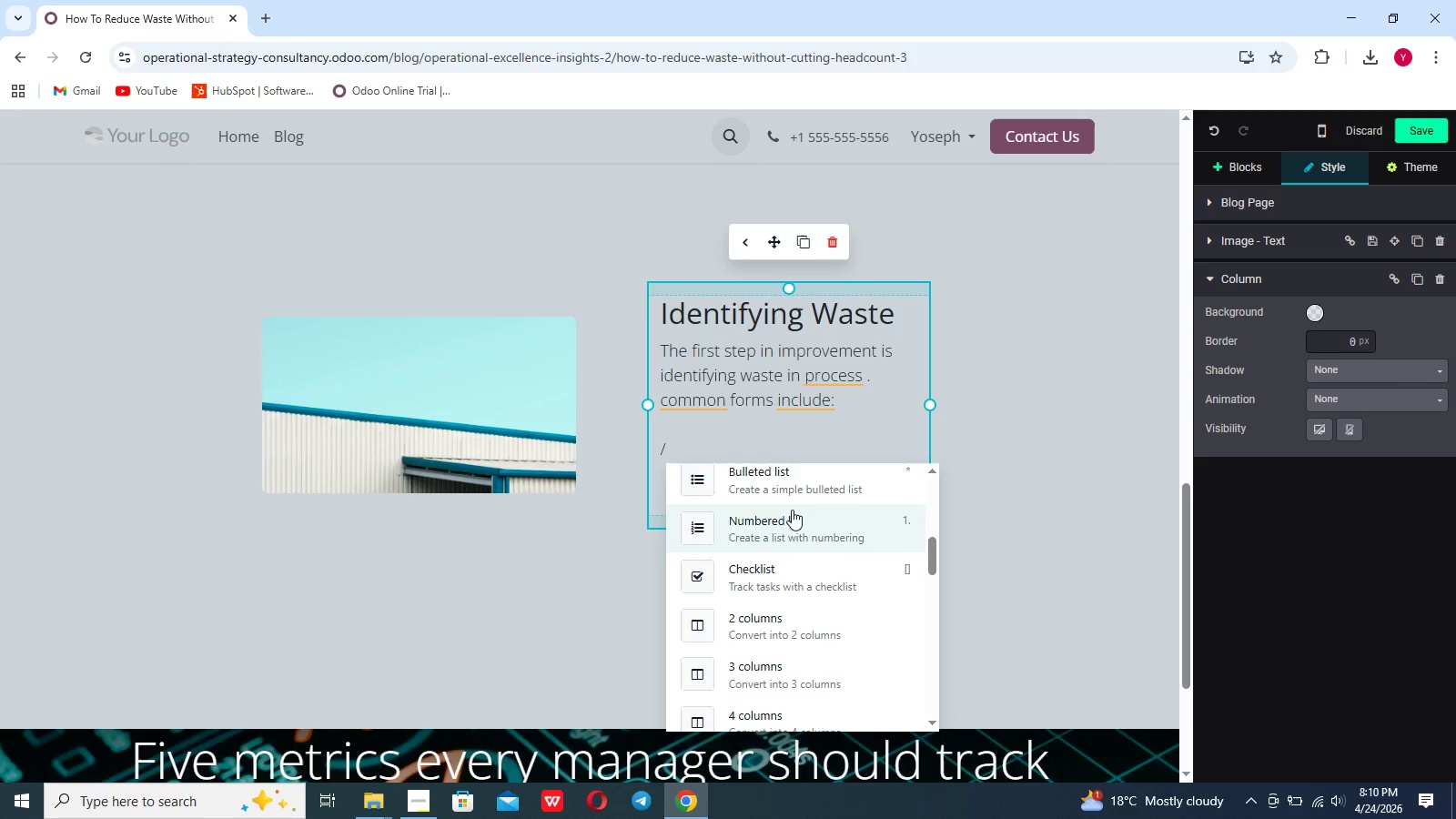 
left_click([791, 495])
 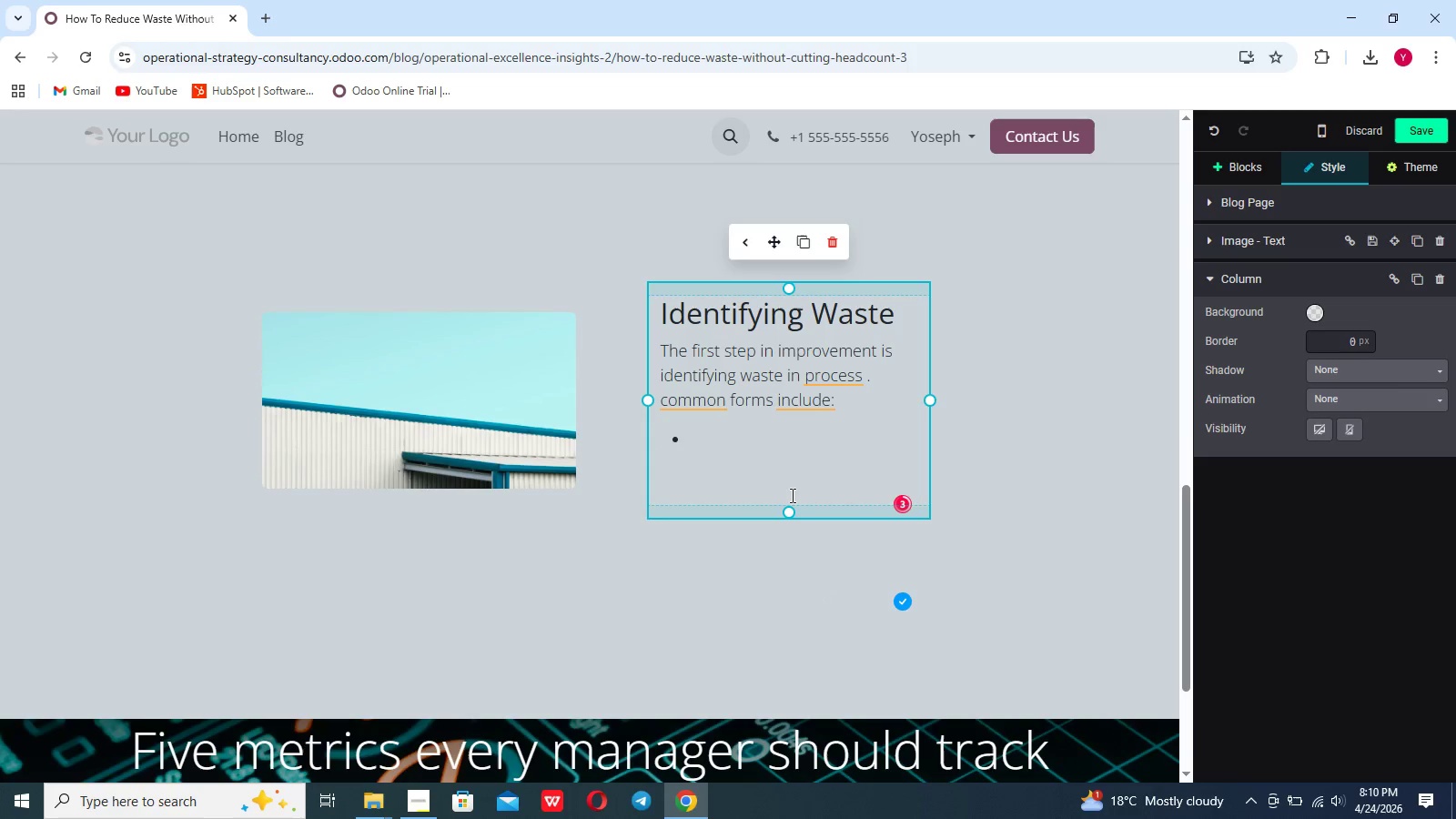 
type(Wa)
 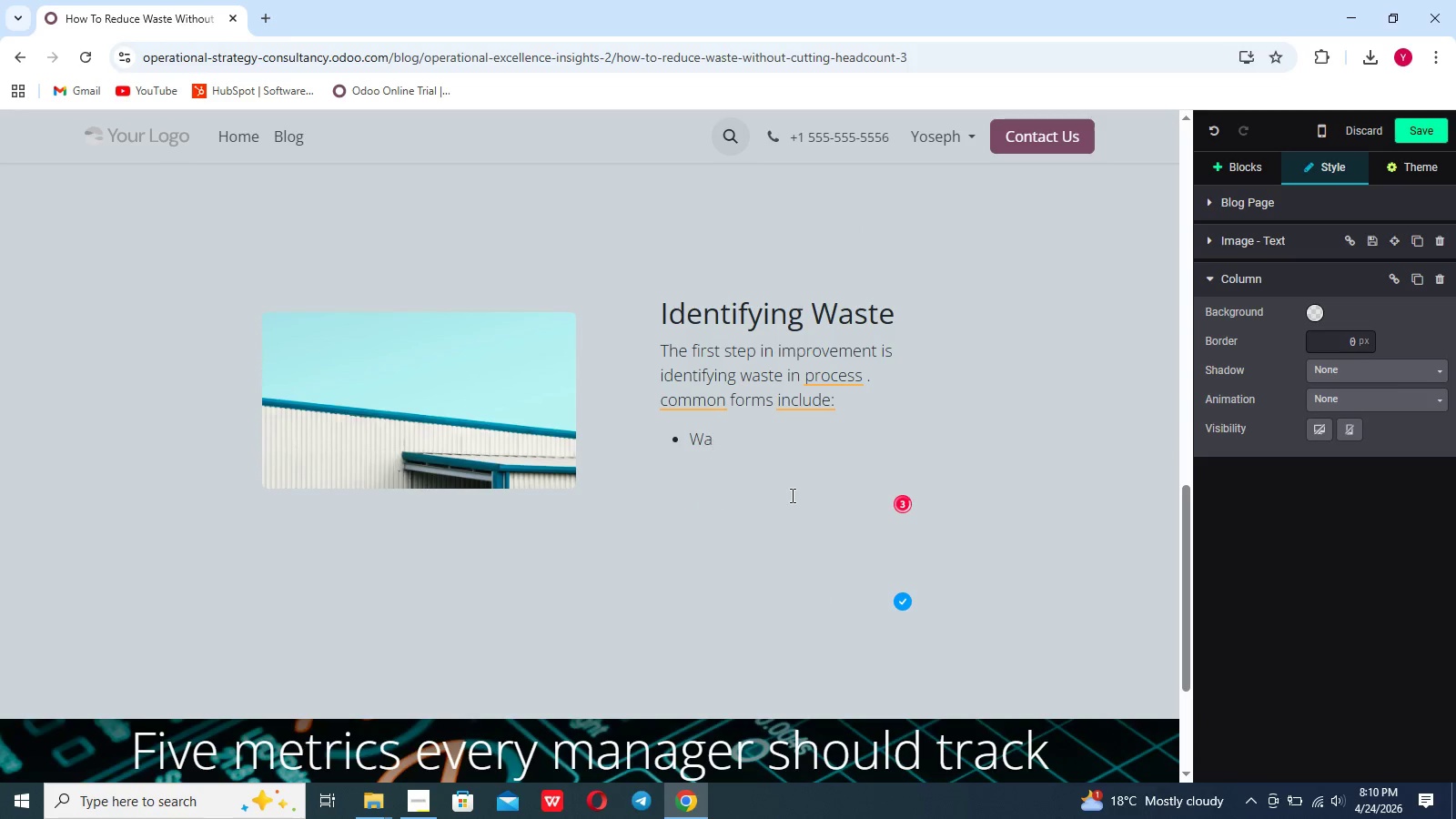 
type(sting time)
 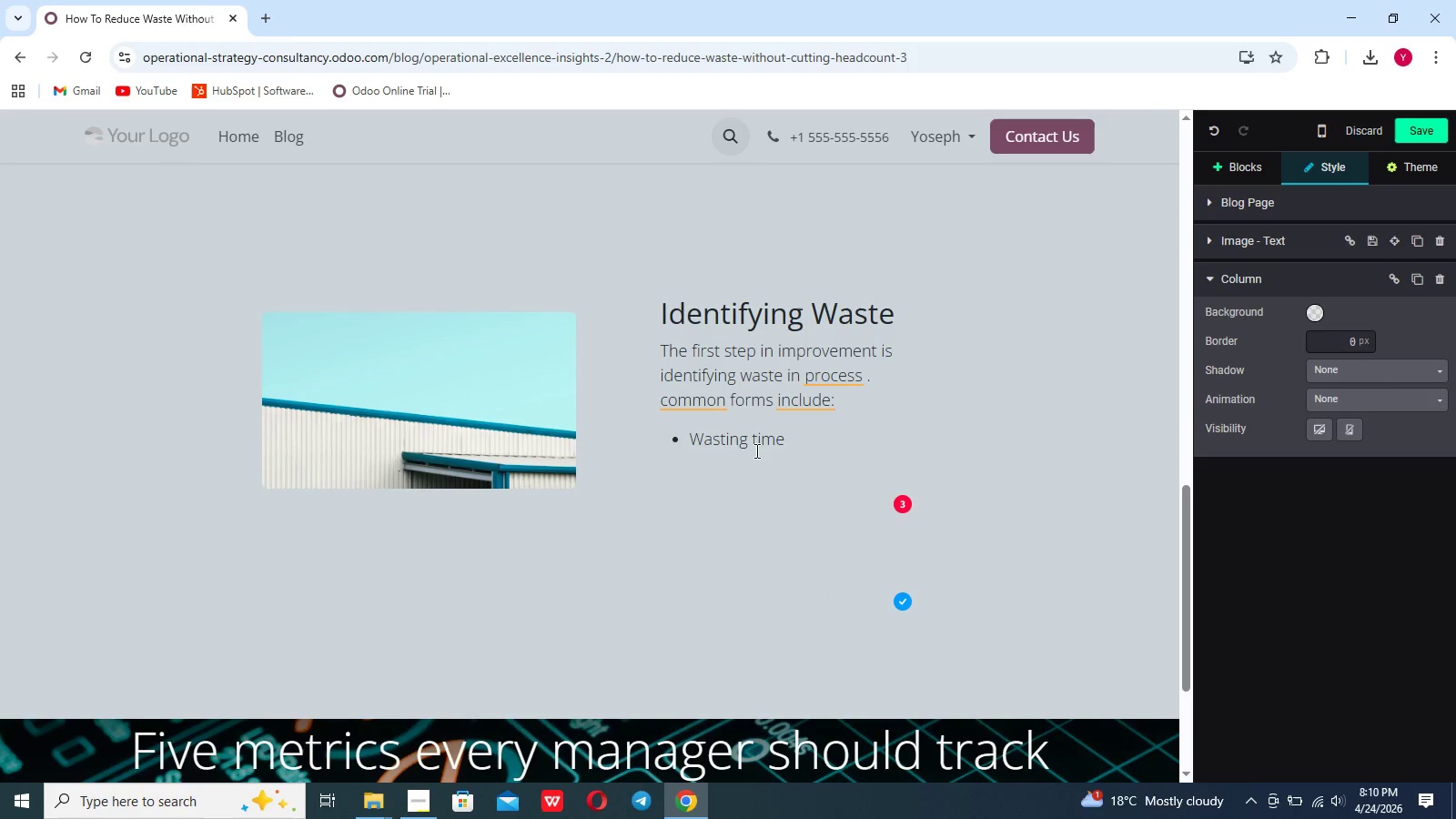 
key(Enter)
 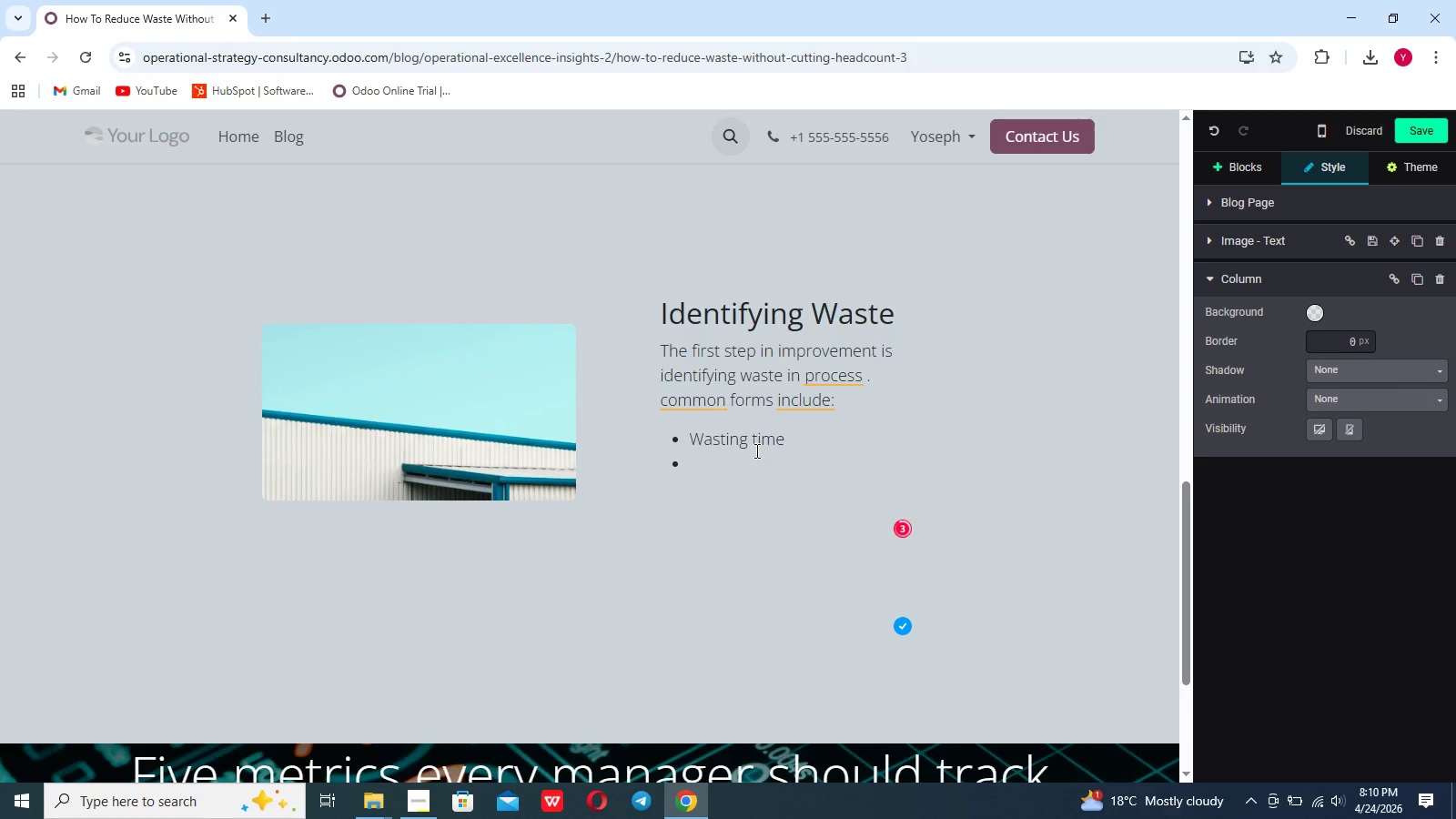 
type(excess motion)
 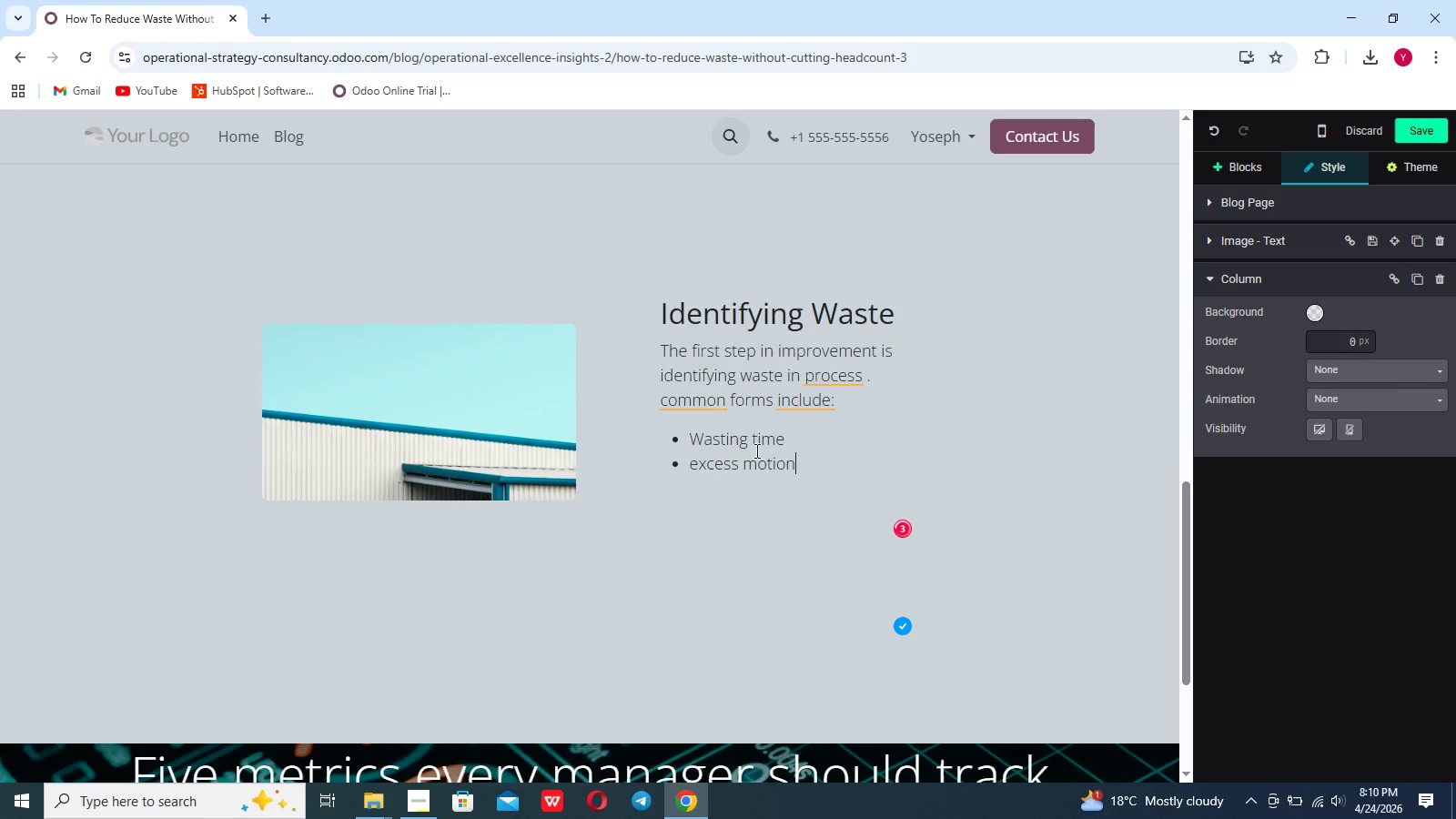 
key(Enter)
 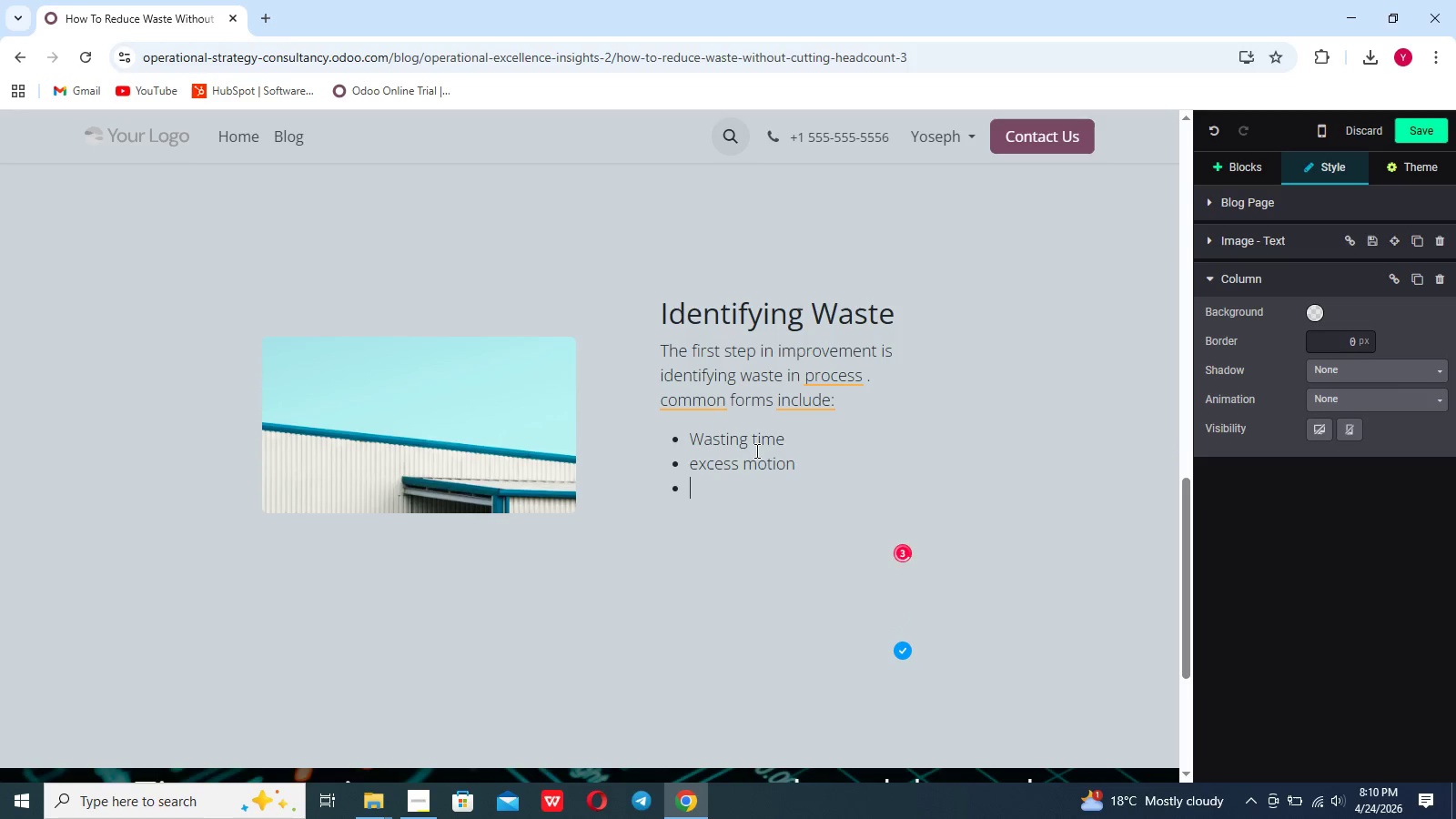 
type(Overproduction)
 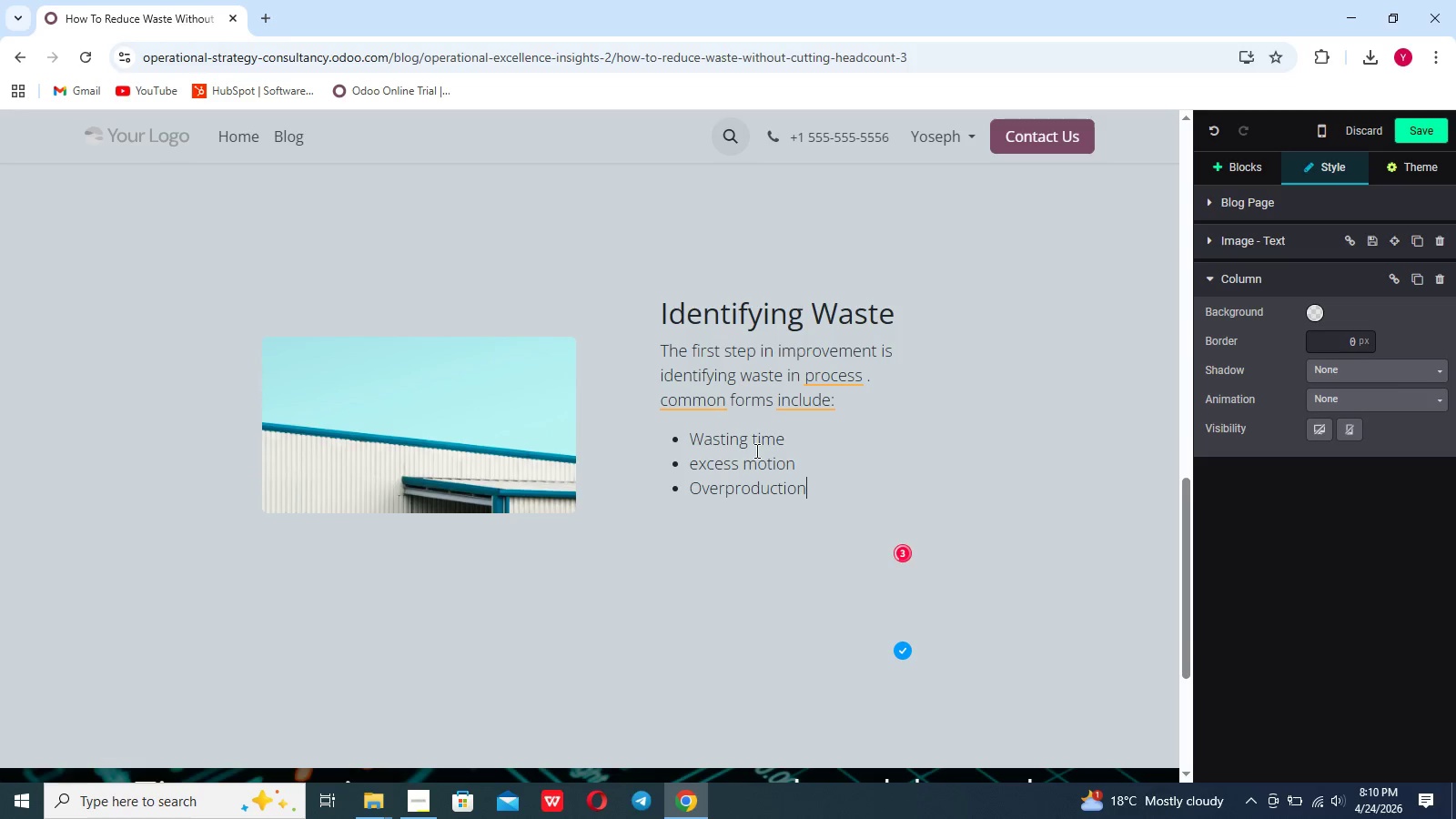 
key(Enter)
 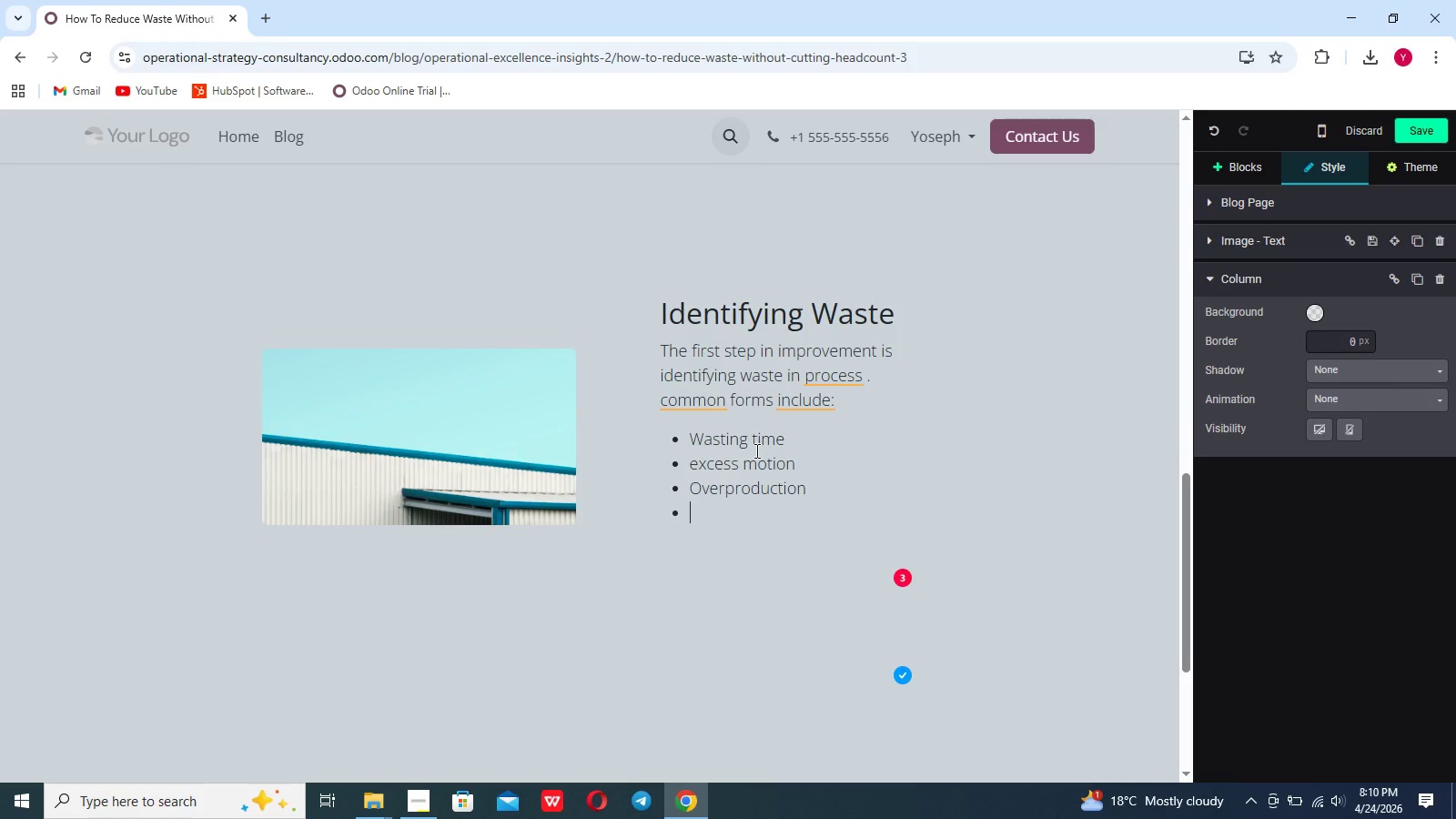 
hold_key(key=ShiftLeft, duration=0.55)
 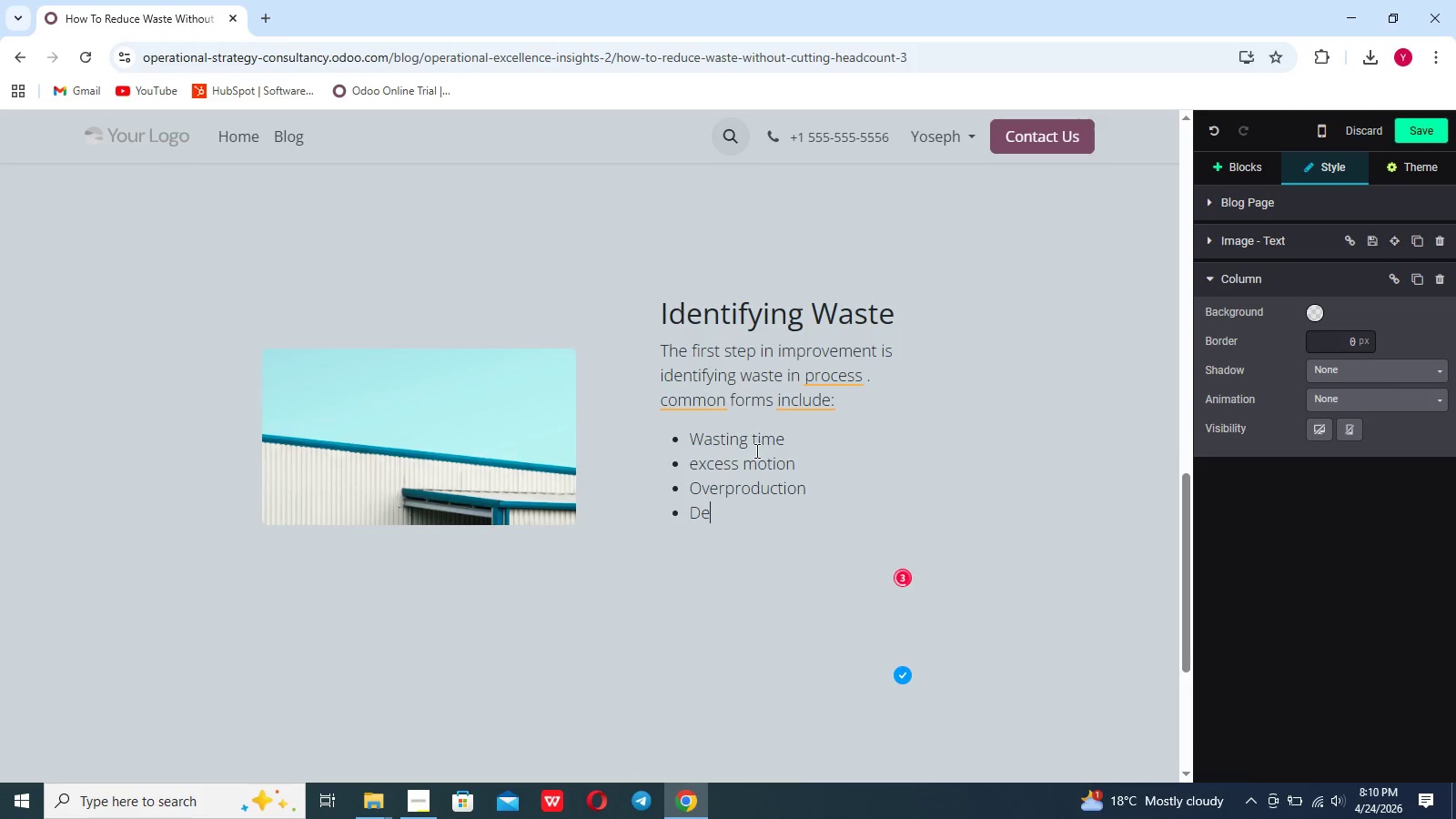 
type(defects)
 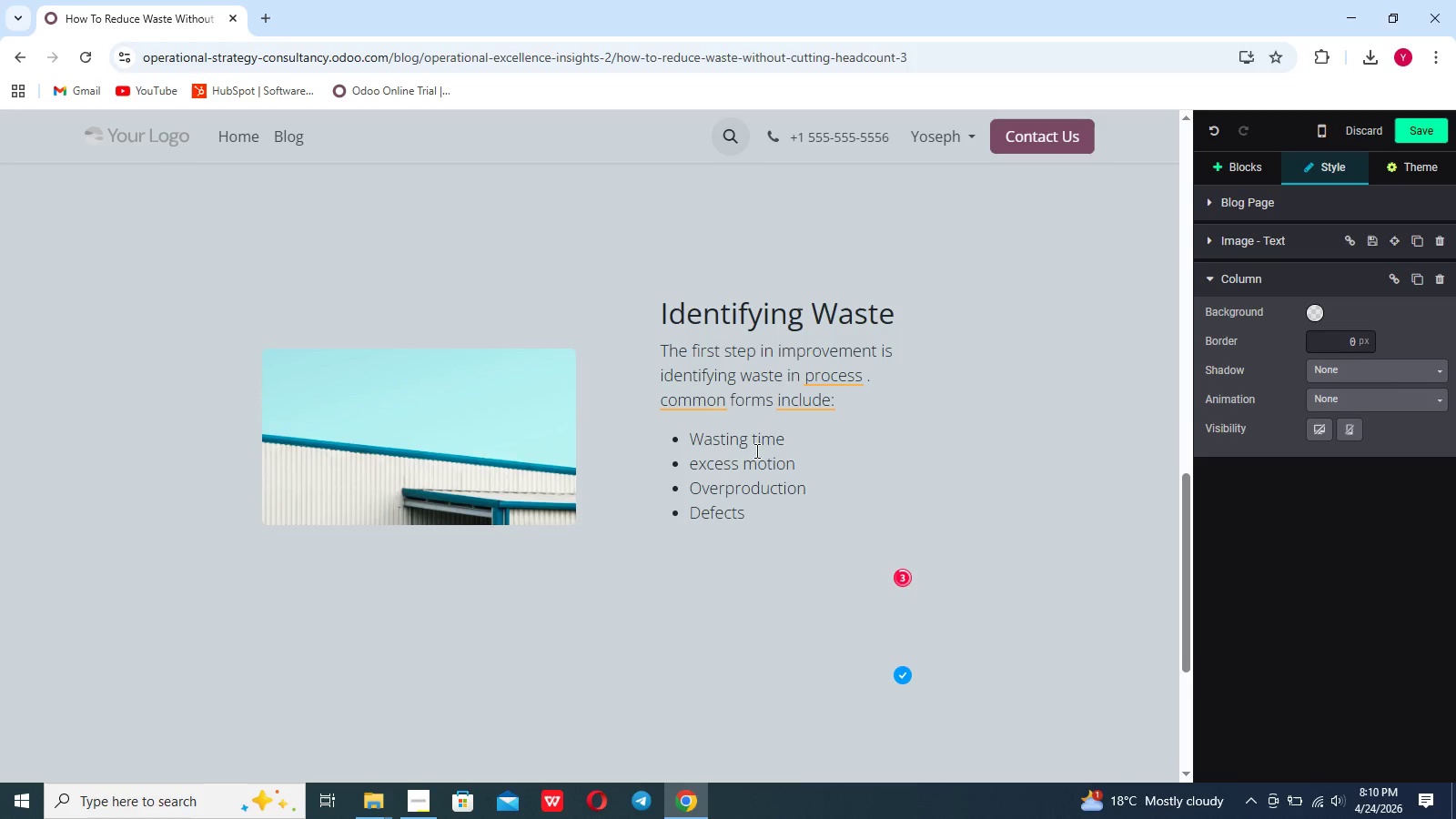 
key(Enter)
 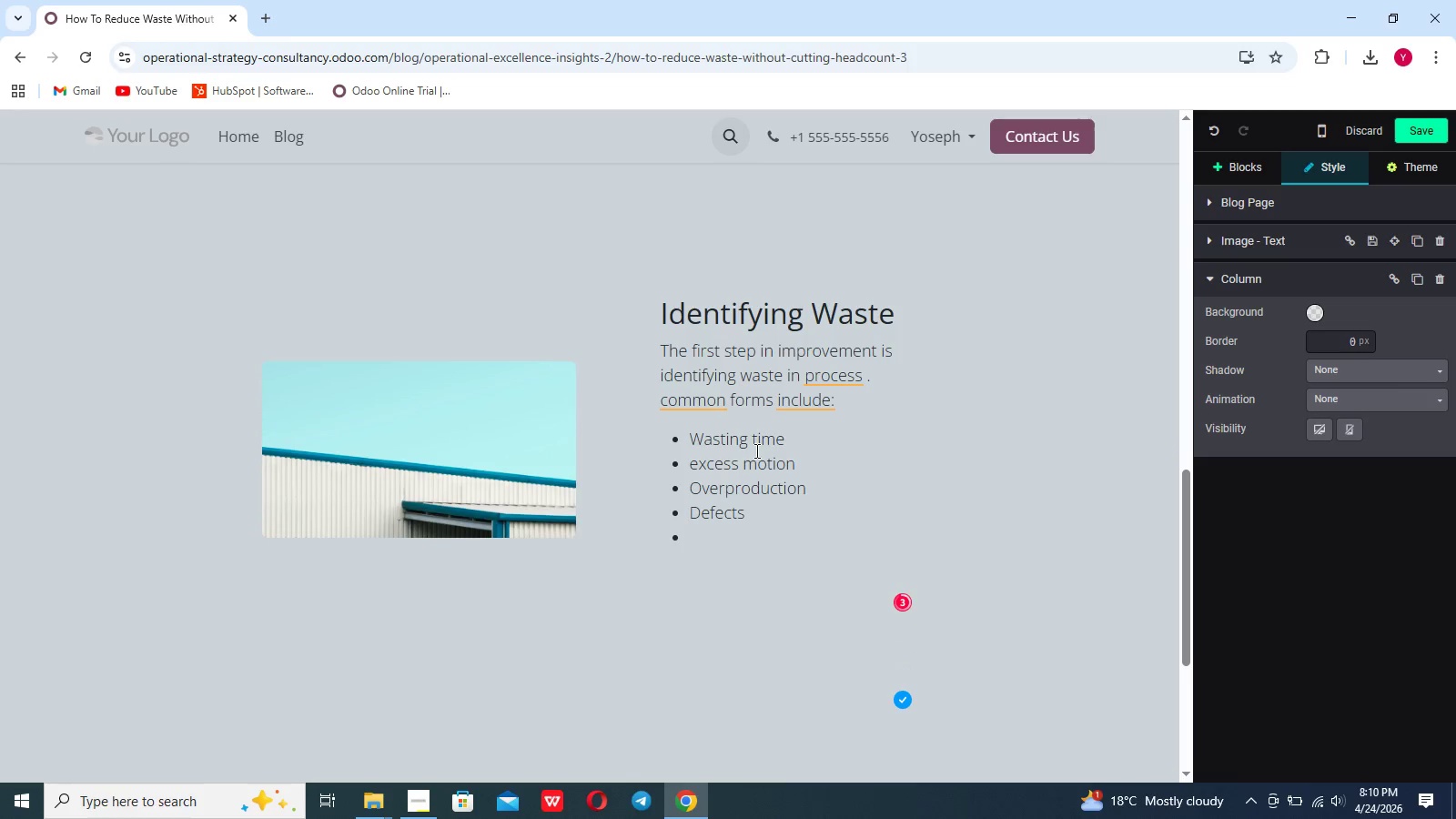 
type(Unnece)
 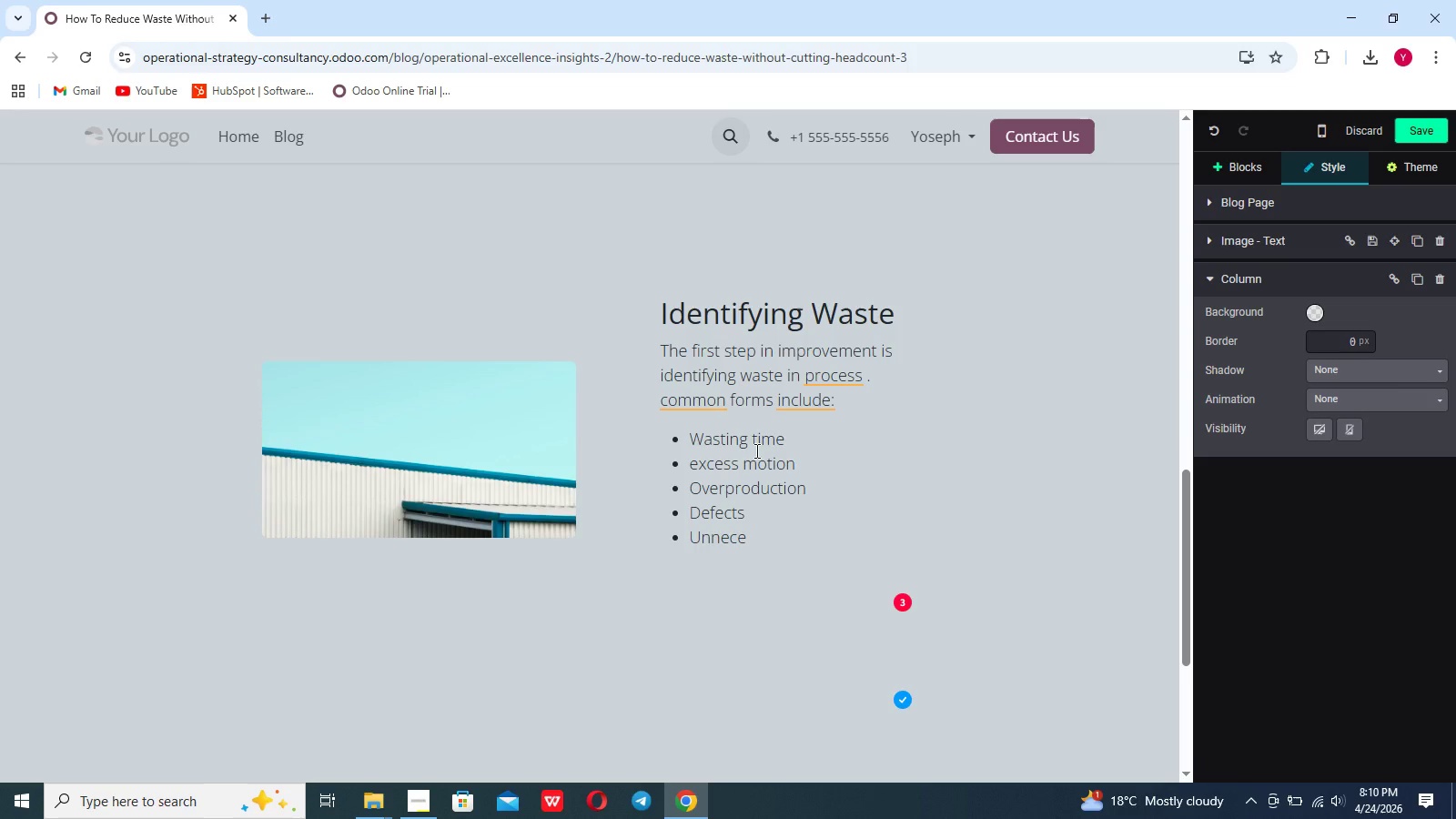 
wait(6.45)
 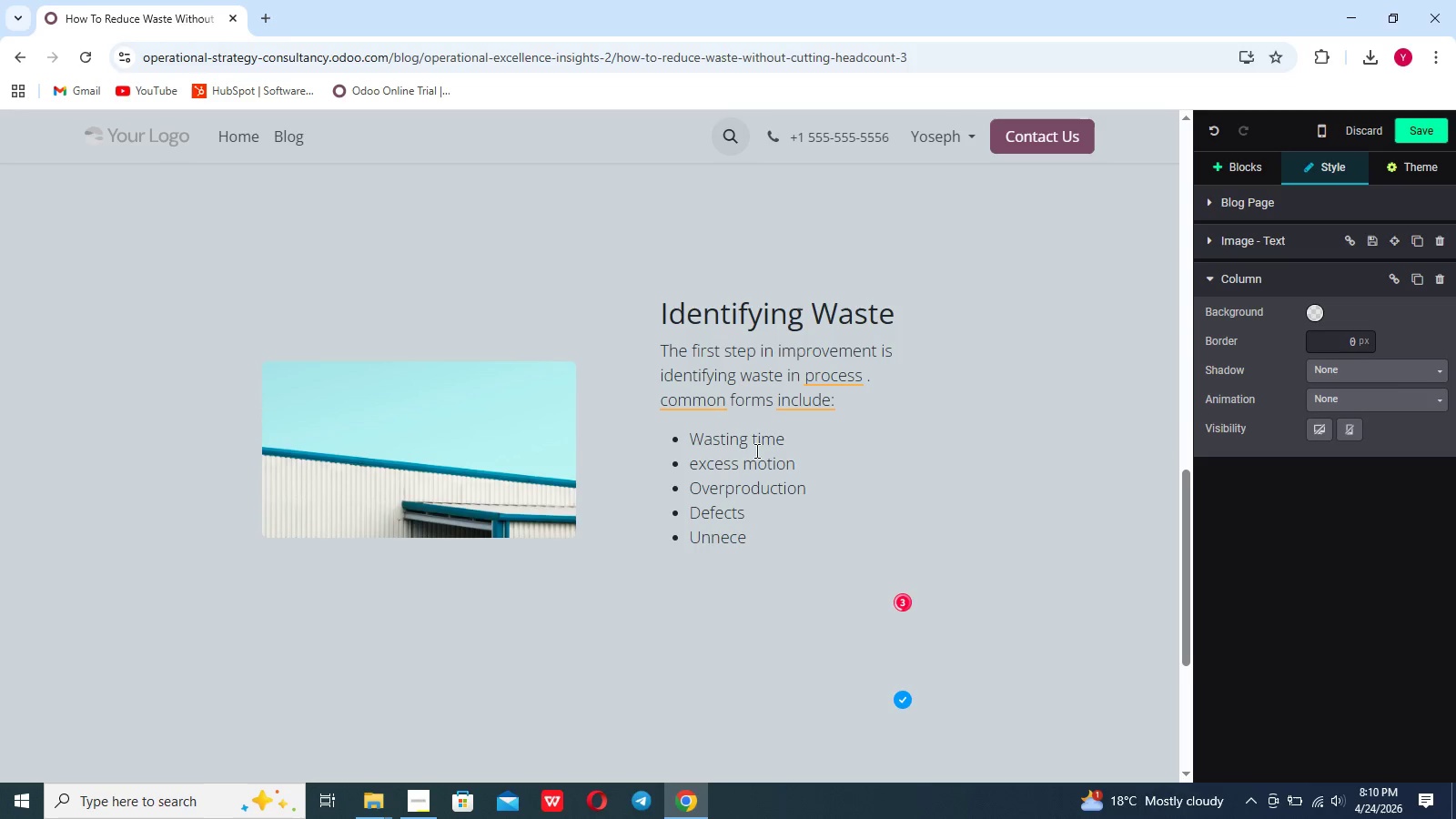 
type(cessary transport)
 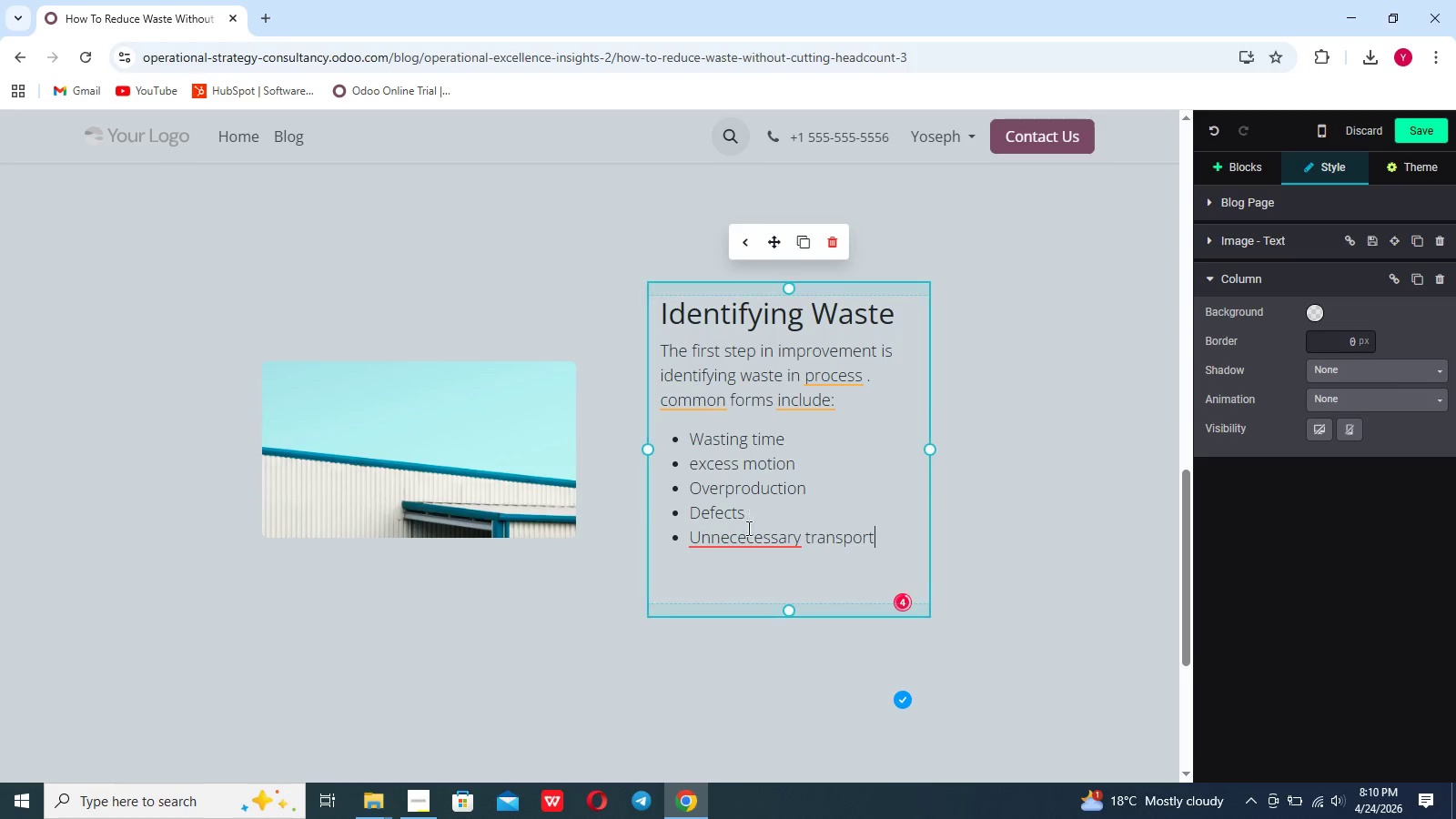 
left_click([744, 547])
 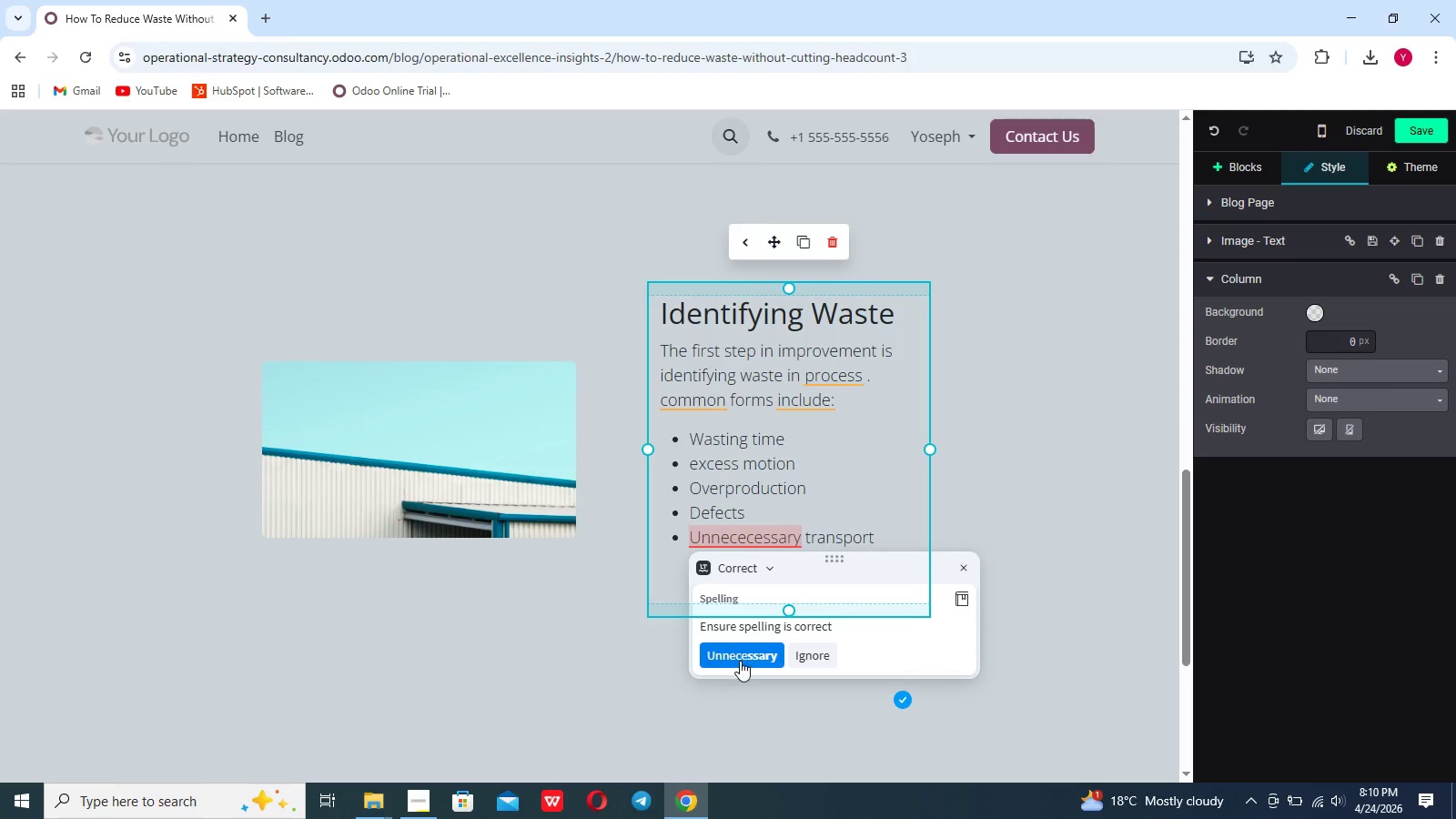 
left_click([739, 662])
 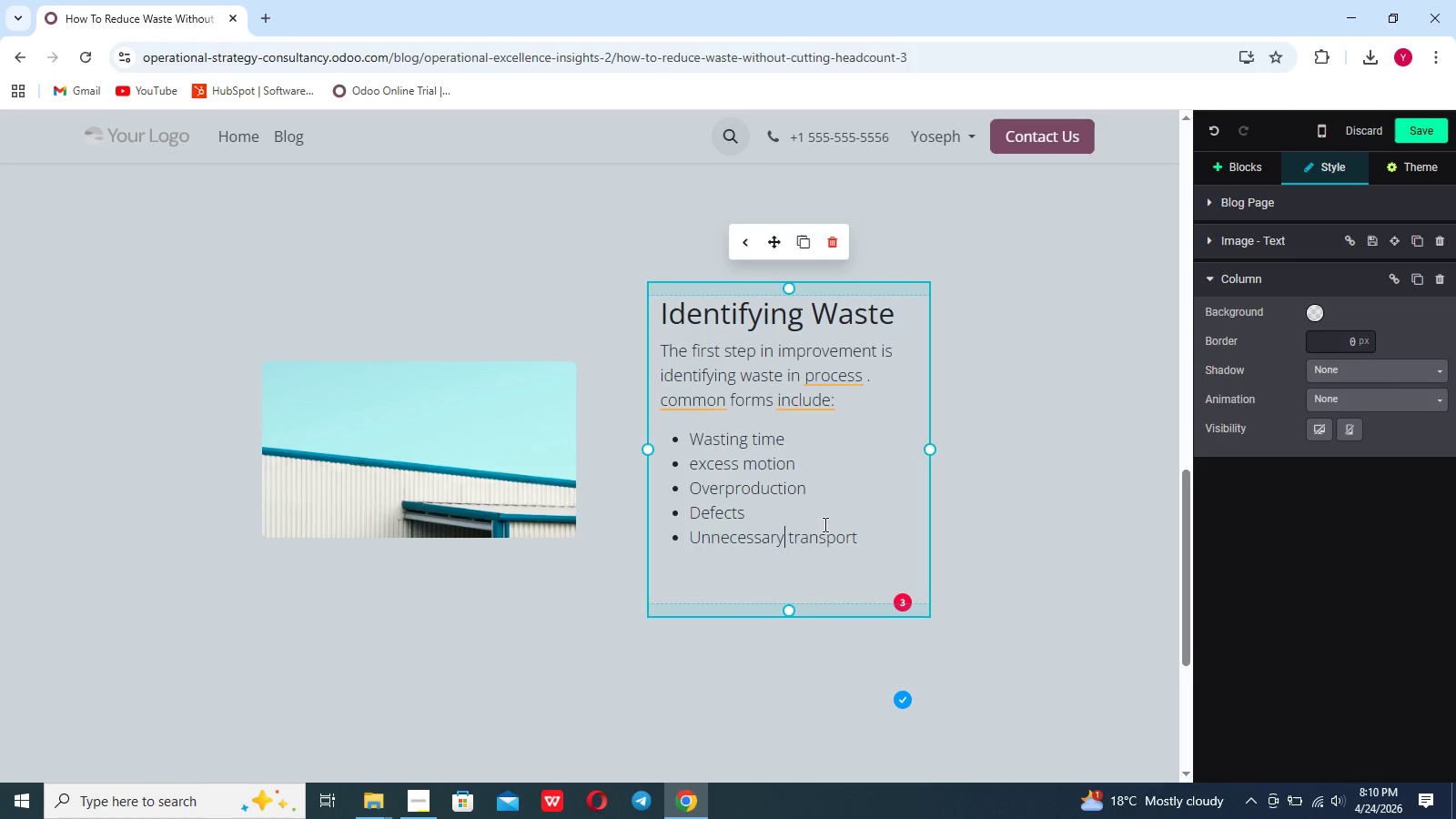 
wait(6.47)
 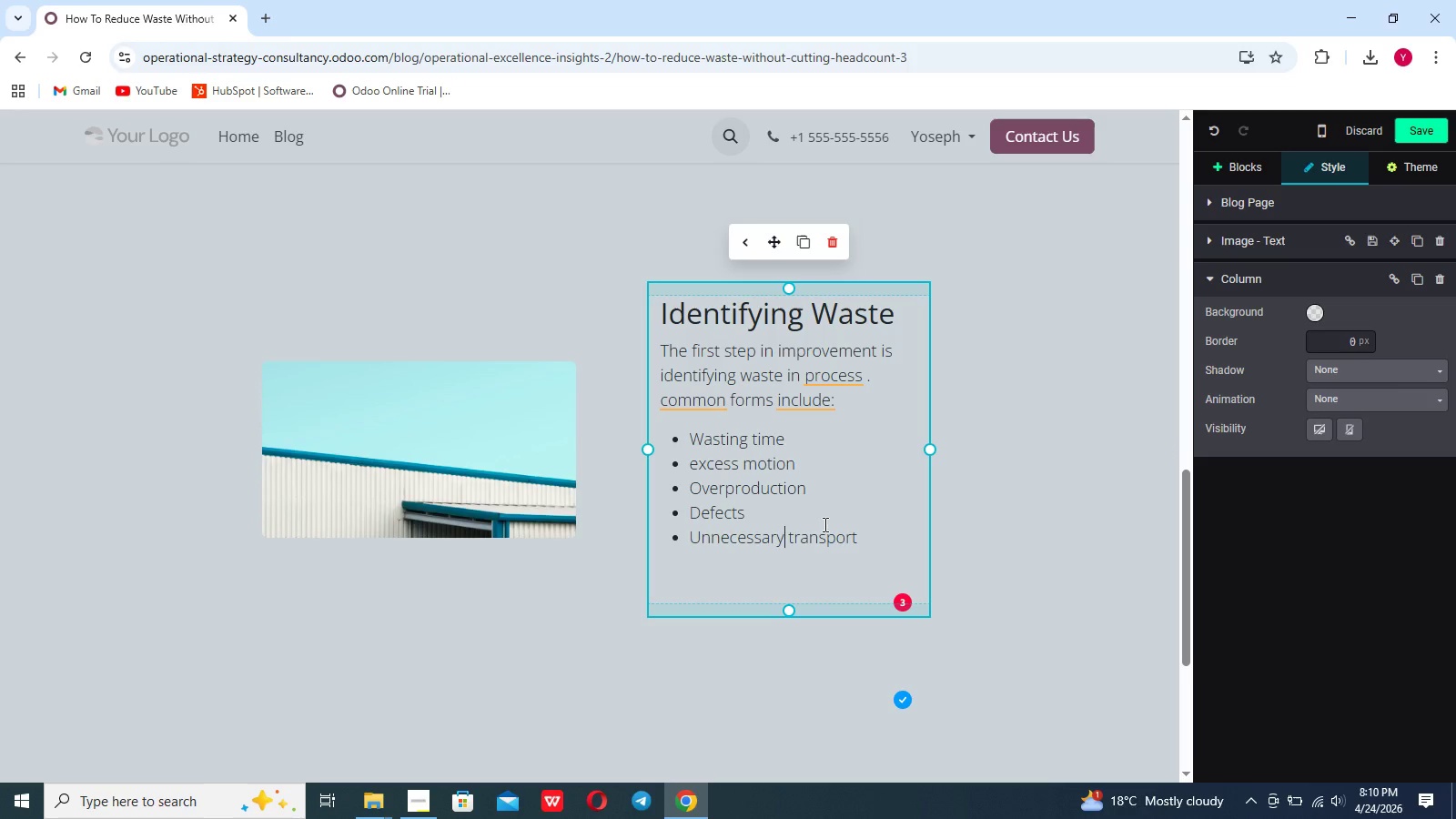 
left_click([877, 536])
 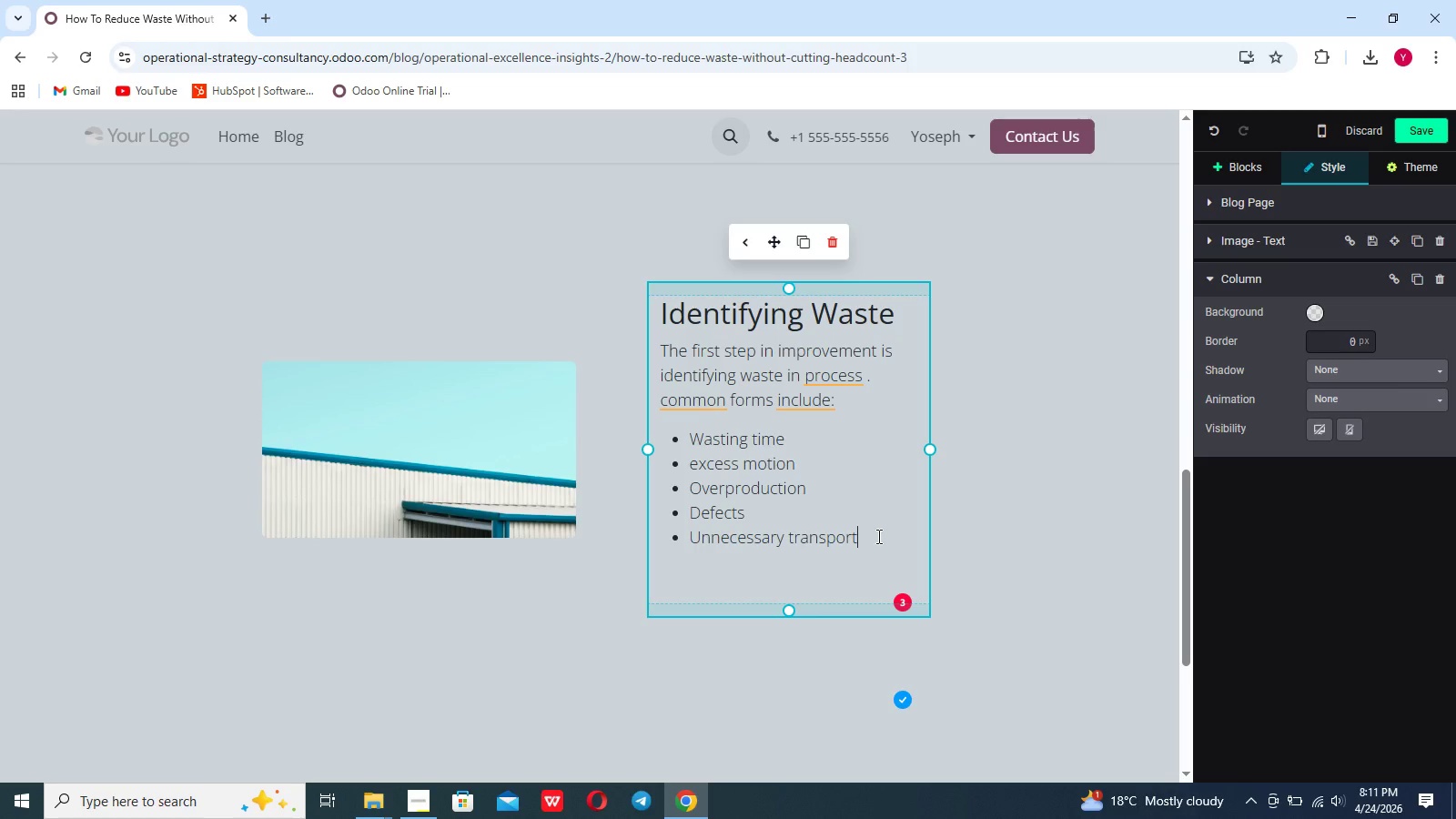 
key(Shift+Enter)
 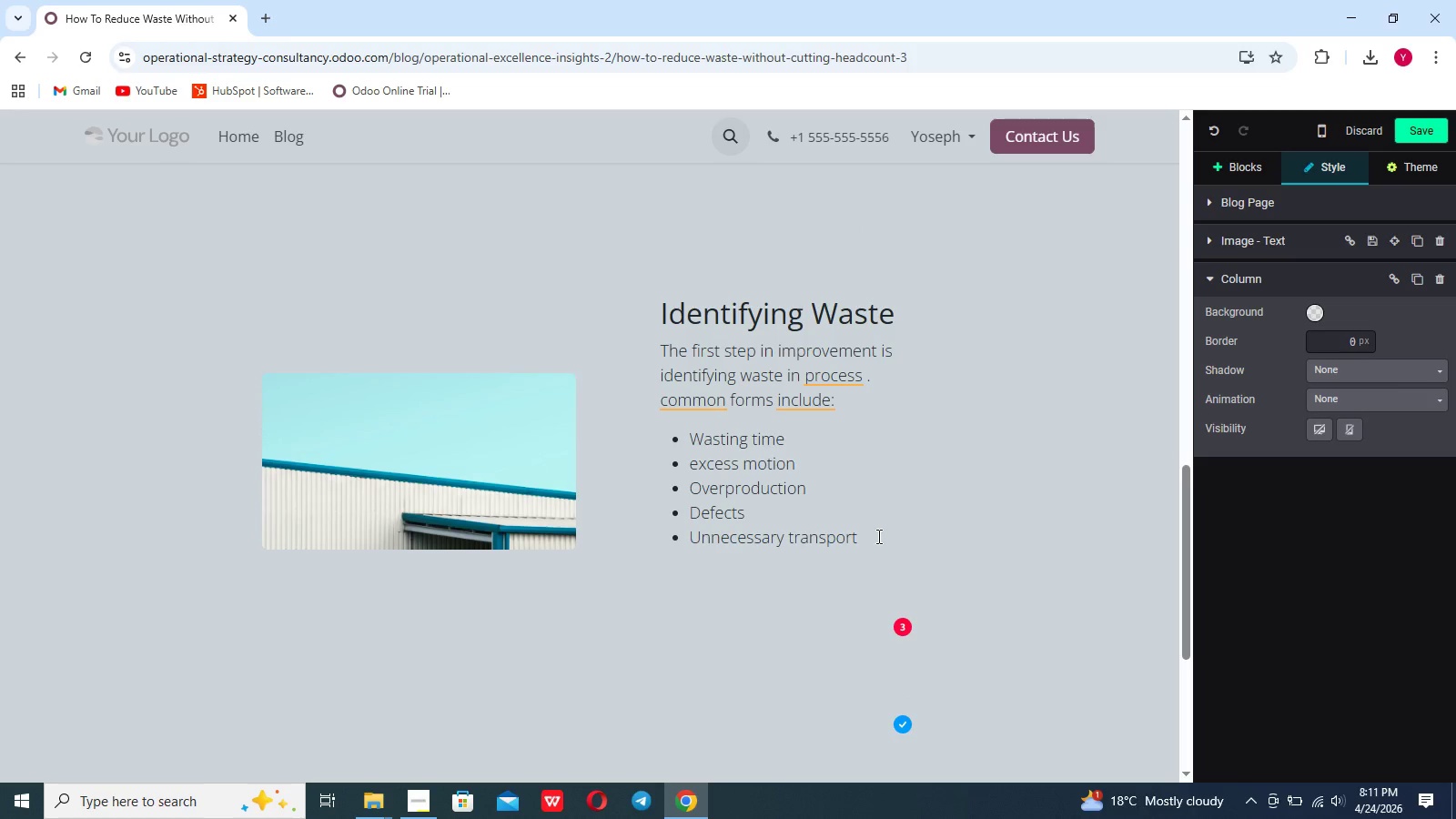 
type(ELIMINATING these inefficiencies imprves utput without chang)
 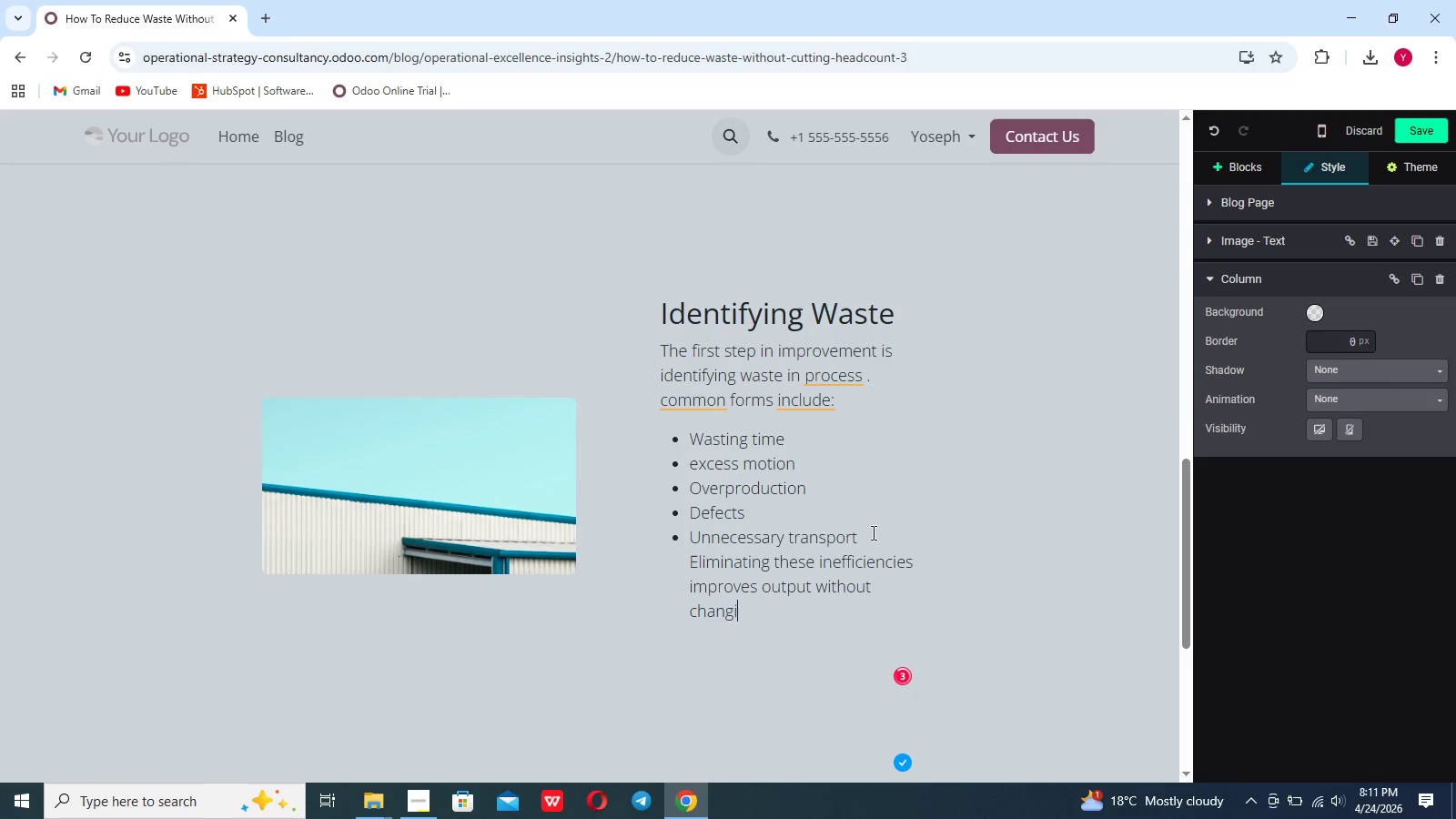 
type(ing workforcr sixe)
key(Backspace)
key(Backspace)
type(ze)
 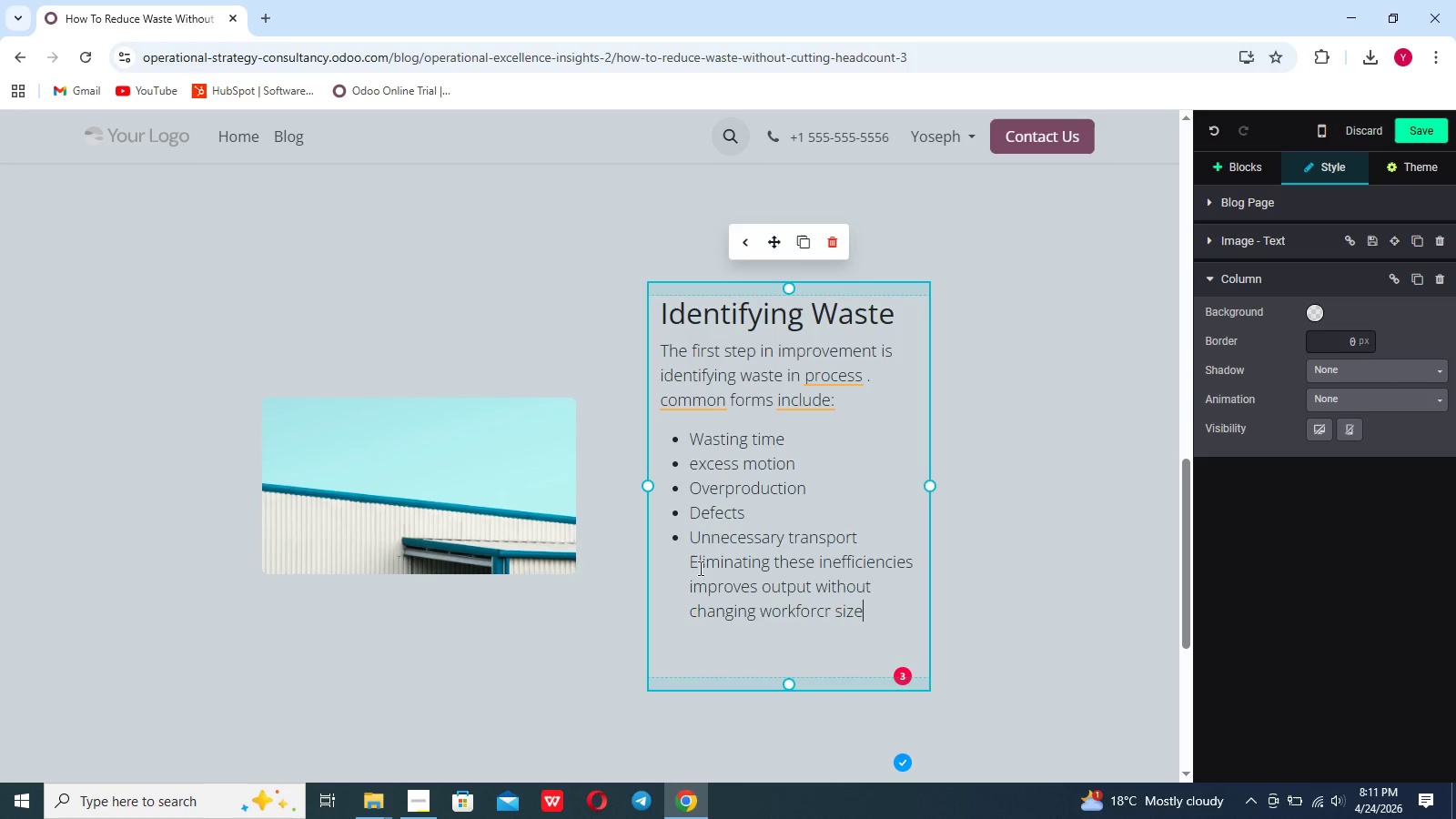 
left_click([691, 561])
 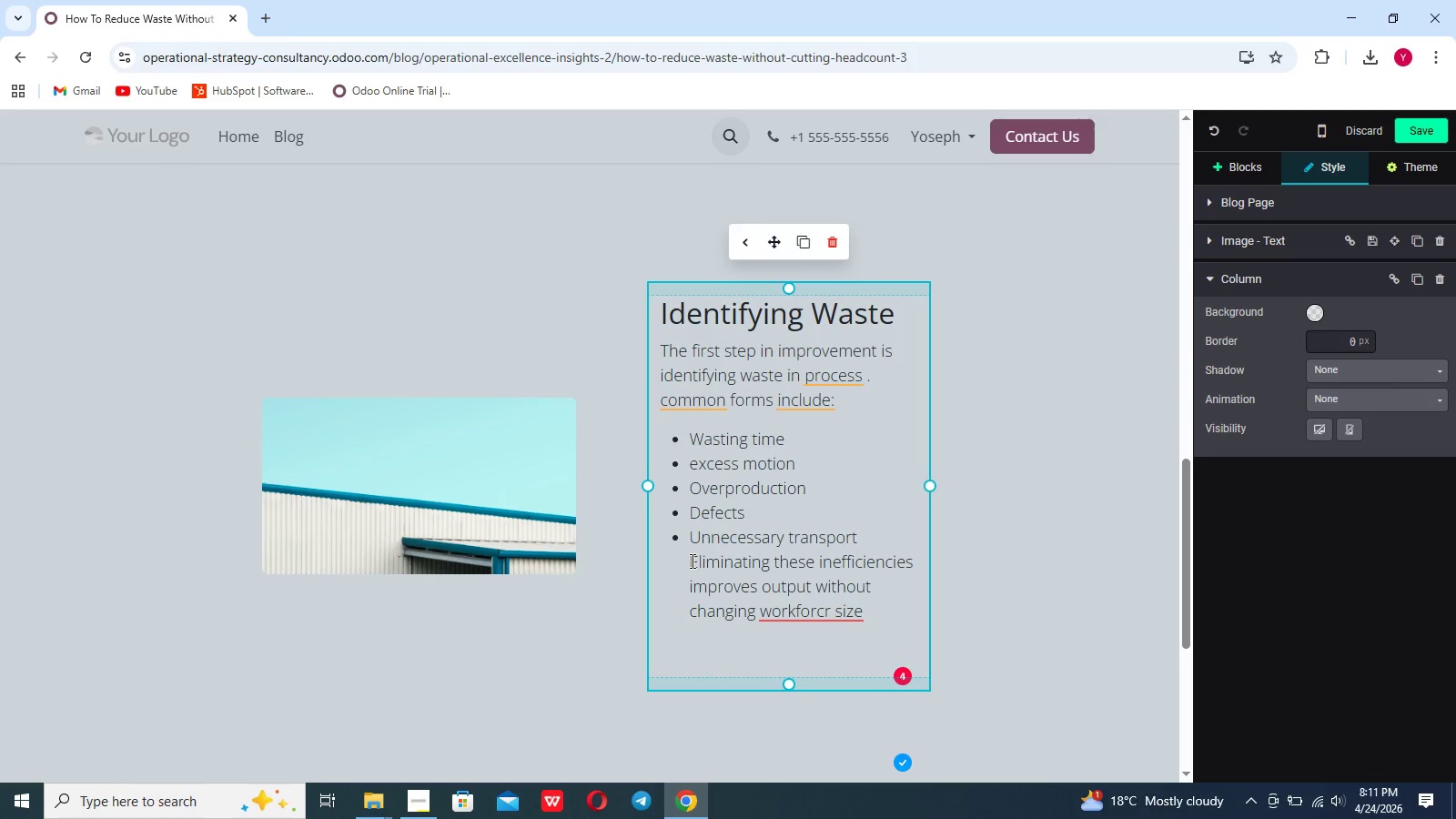 
hold_key(key=ShiftRight, duration=0.42)
 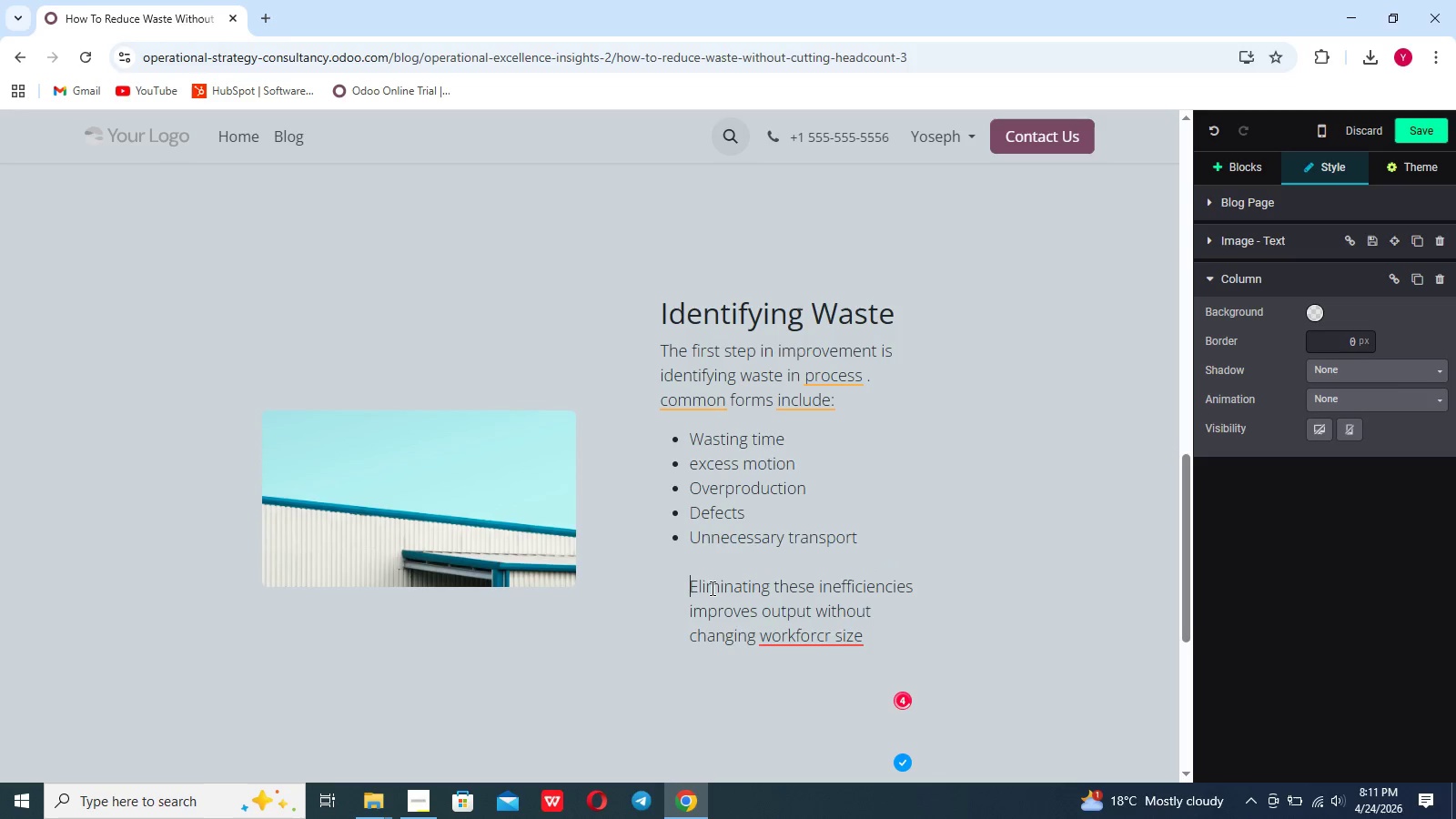 
key(Enter)
 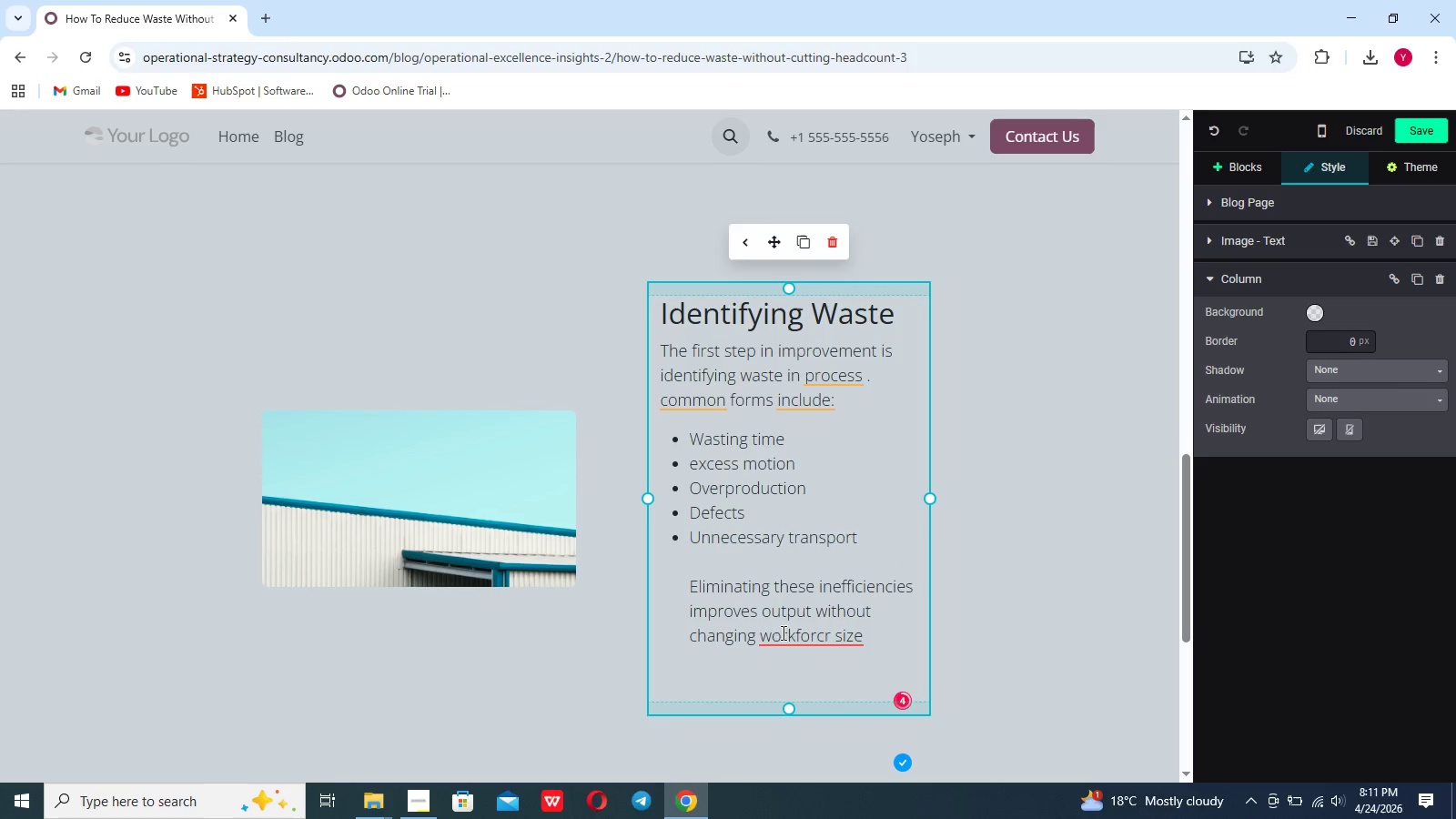 
left_click([790, 630])
 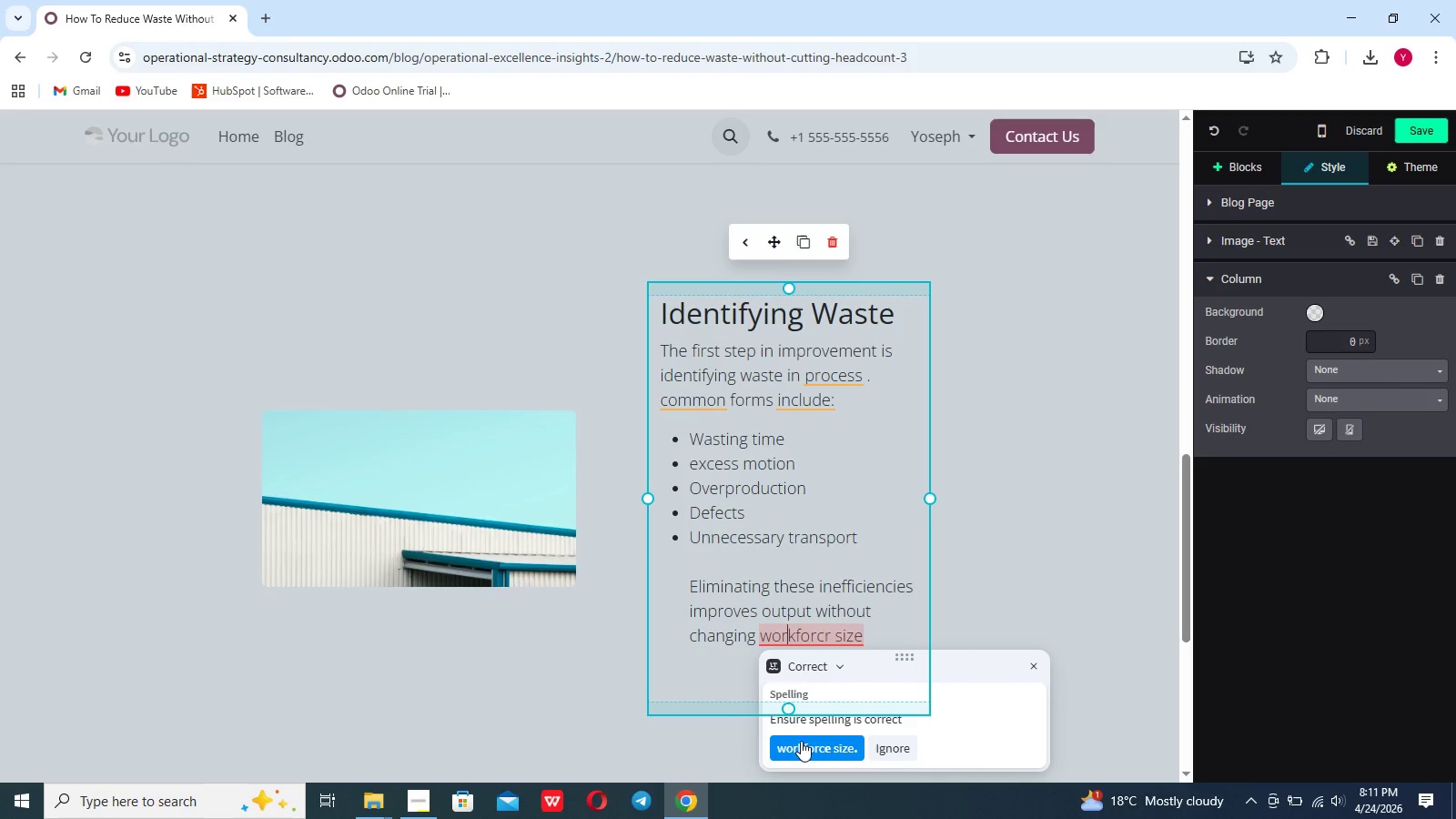 
left_click([801, 744])
 